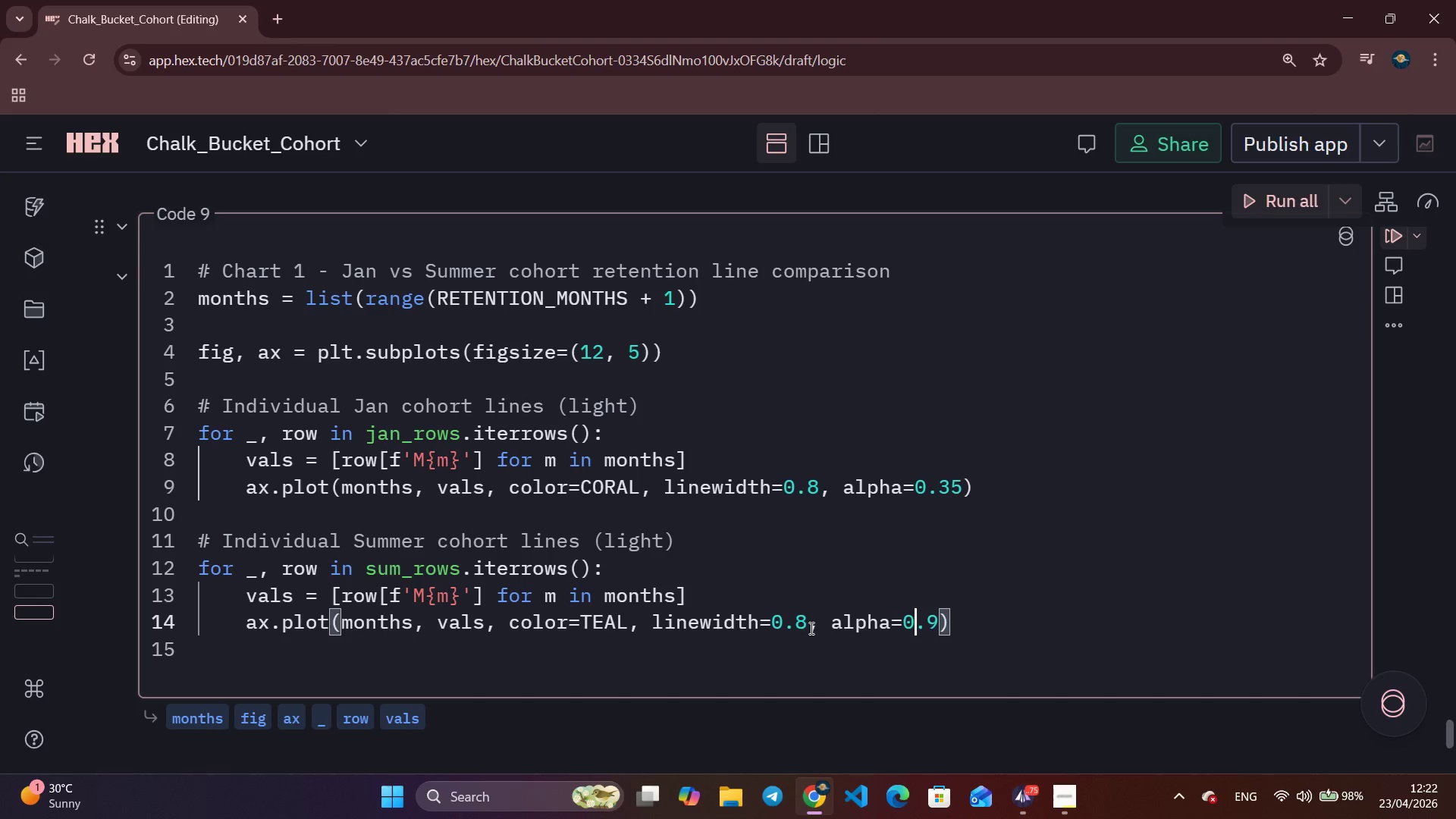 
key(ArrowRight)
 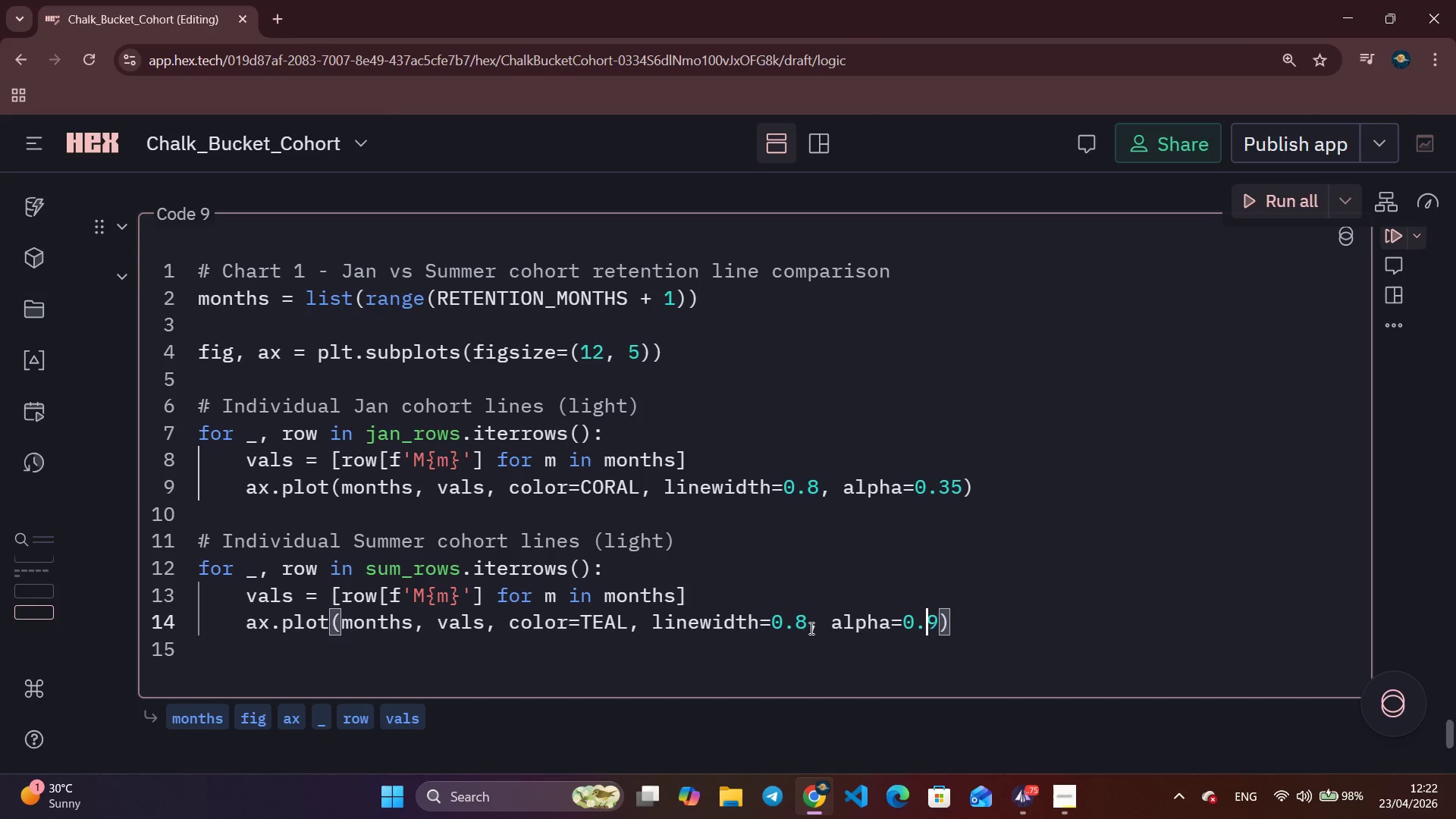 
key(ArrowRight)
 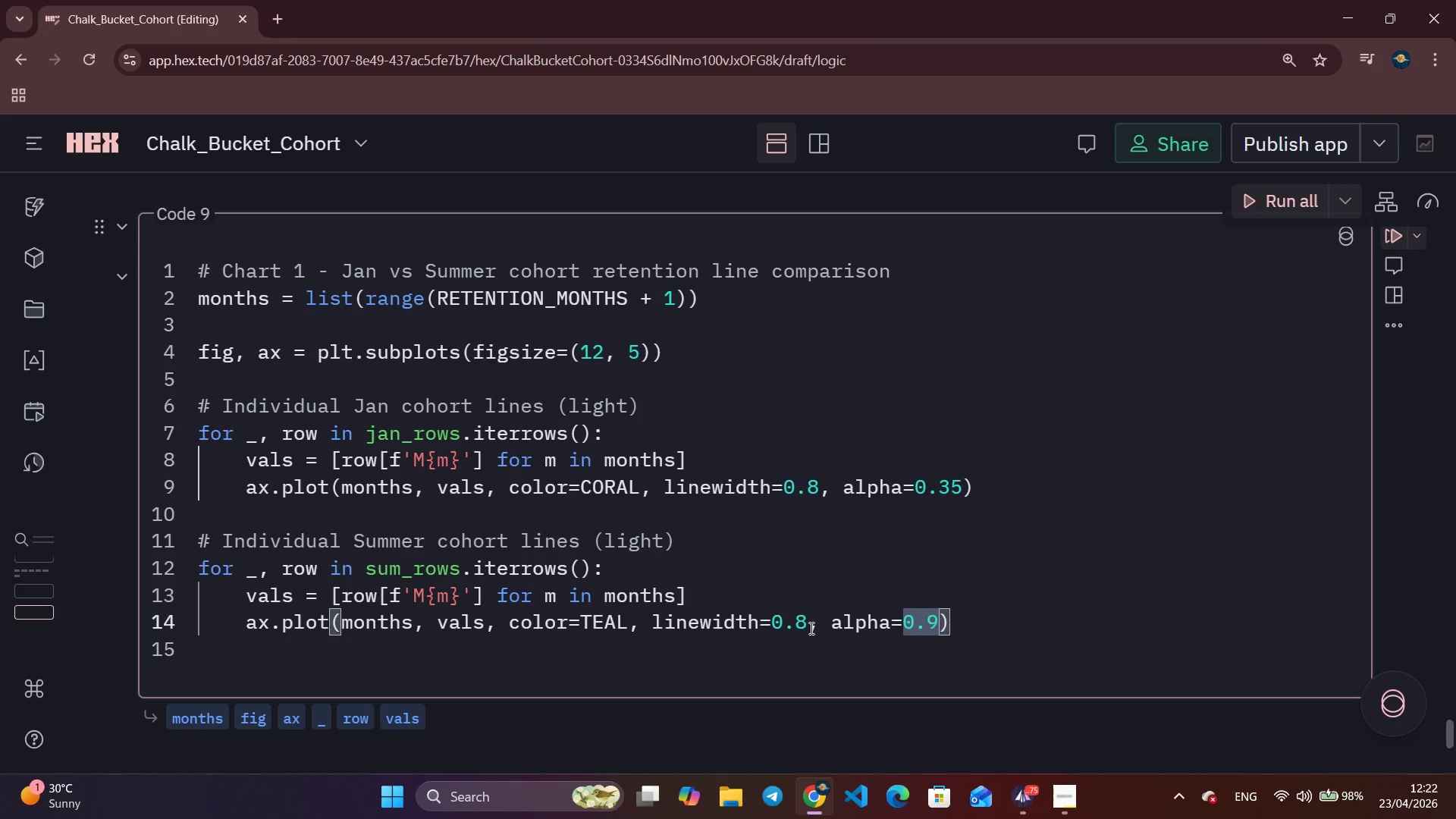 
key(Backspace)
type(35)
 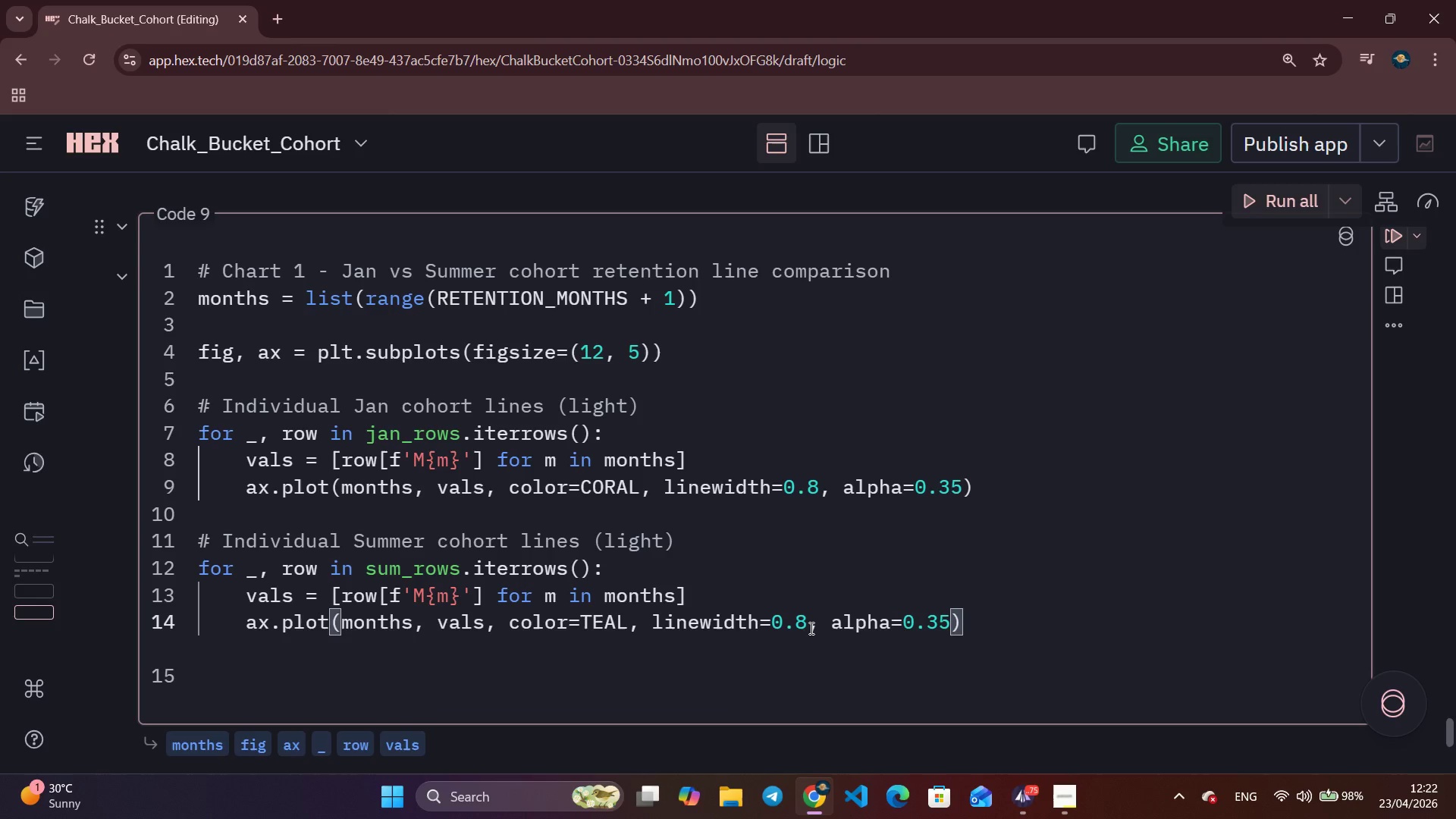 
key(ArrowRight)
 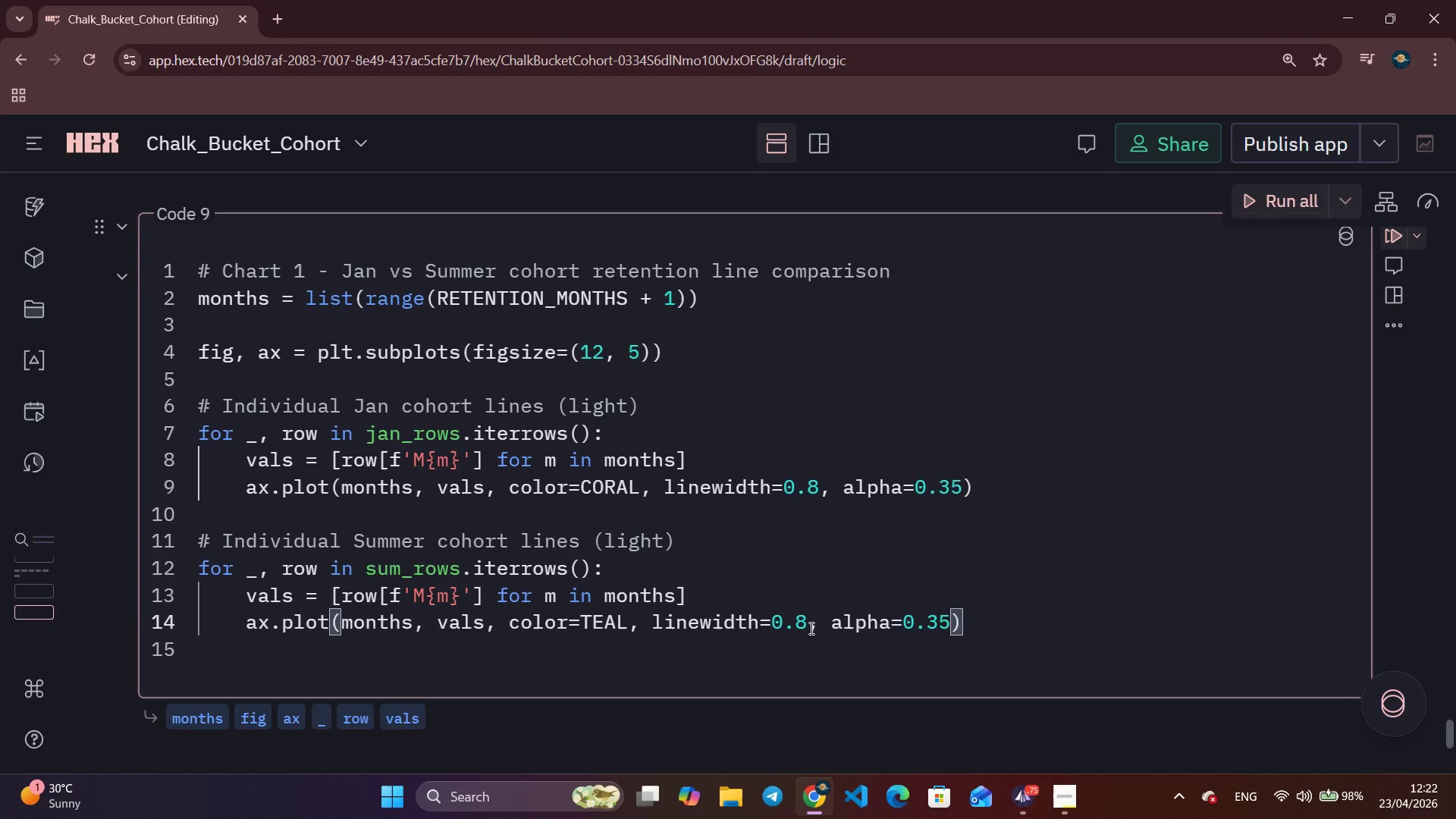 
key(Enter)
 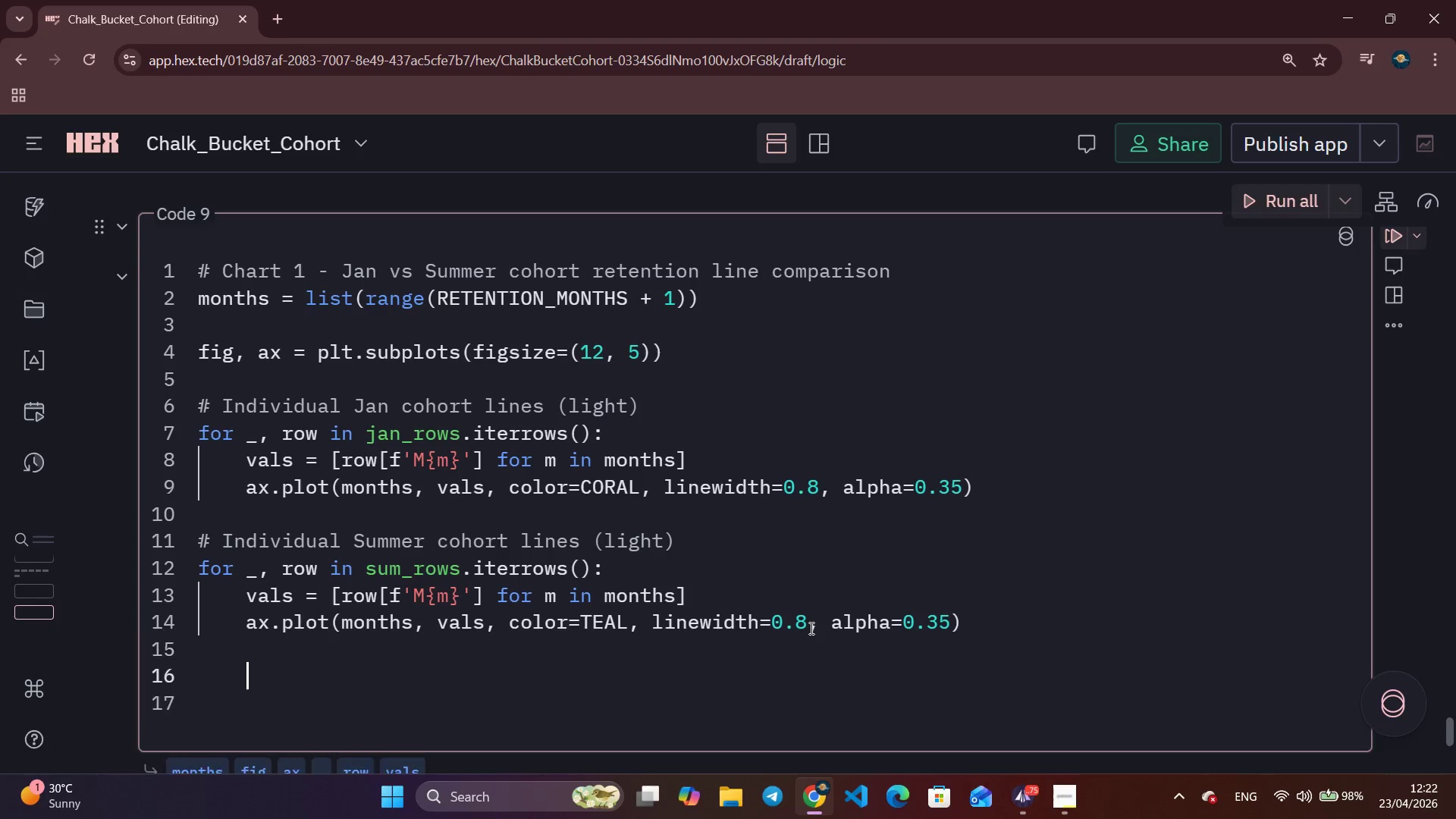 
key(Enter)
 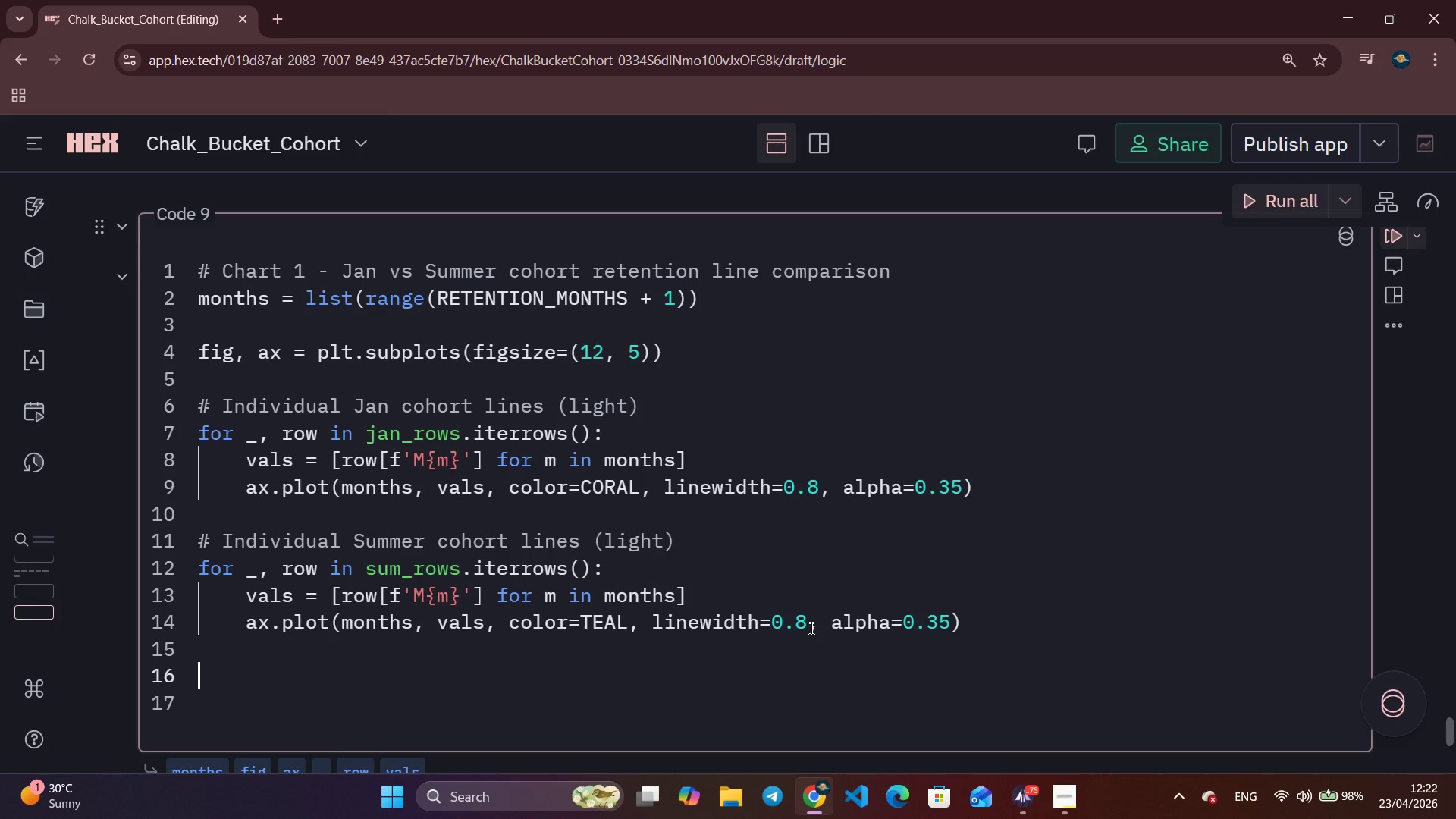 
key(Backspace)
type(# A)
key(Backspace)
type(Ave)
key(Backspace)
key(Backspace)
key(Backspace)
type(aVERAGE LINE (BOLD)
 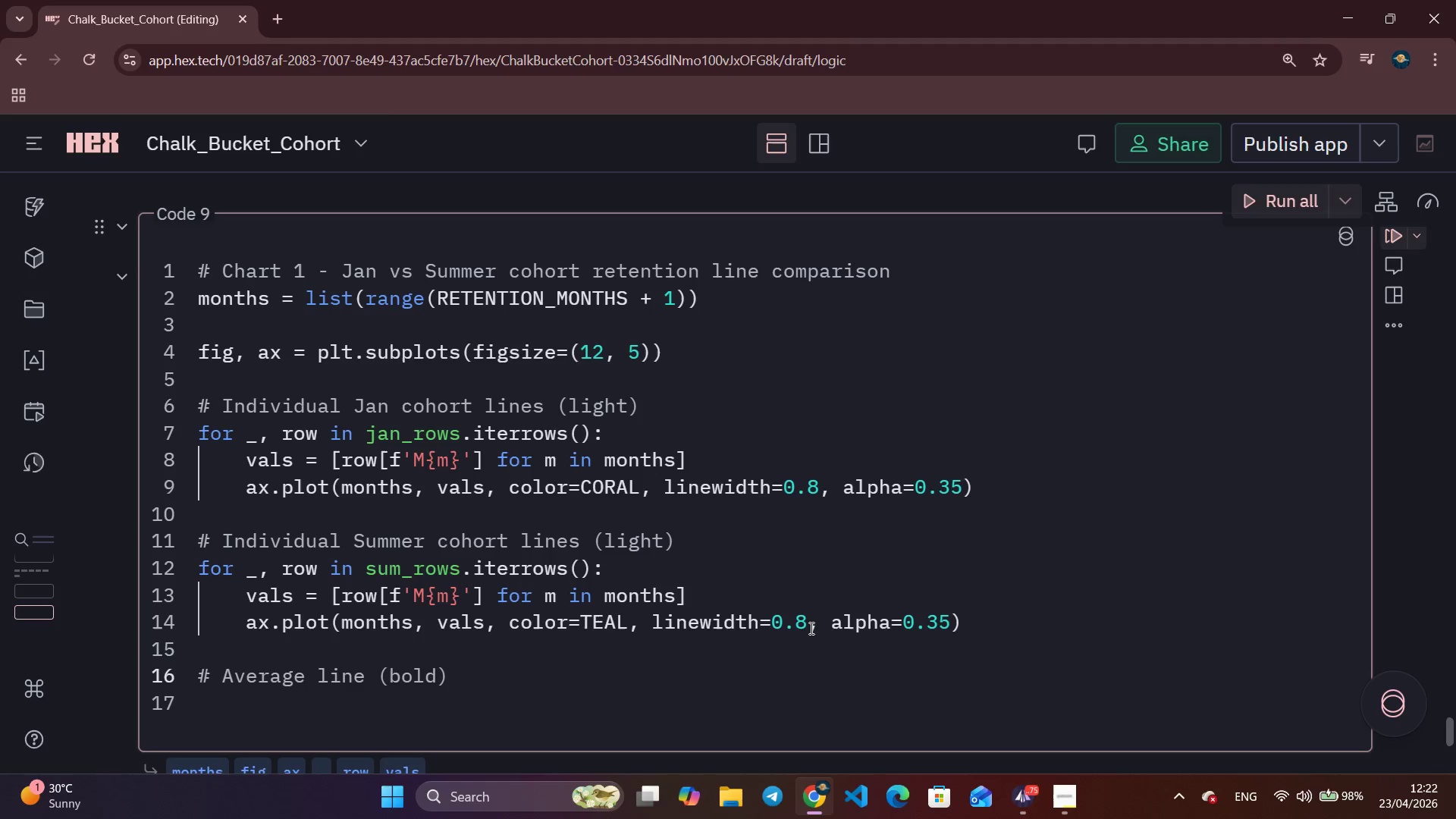 
key(ArrowRight)
 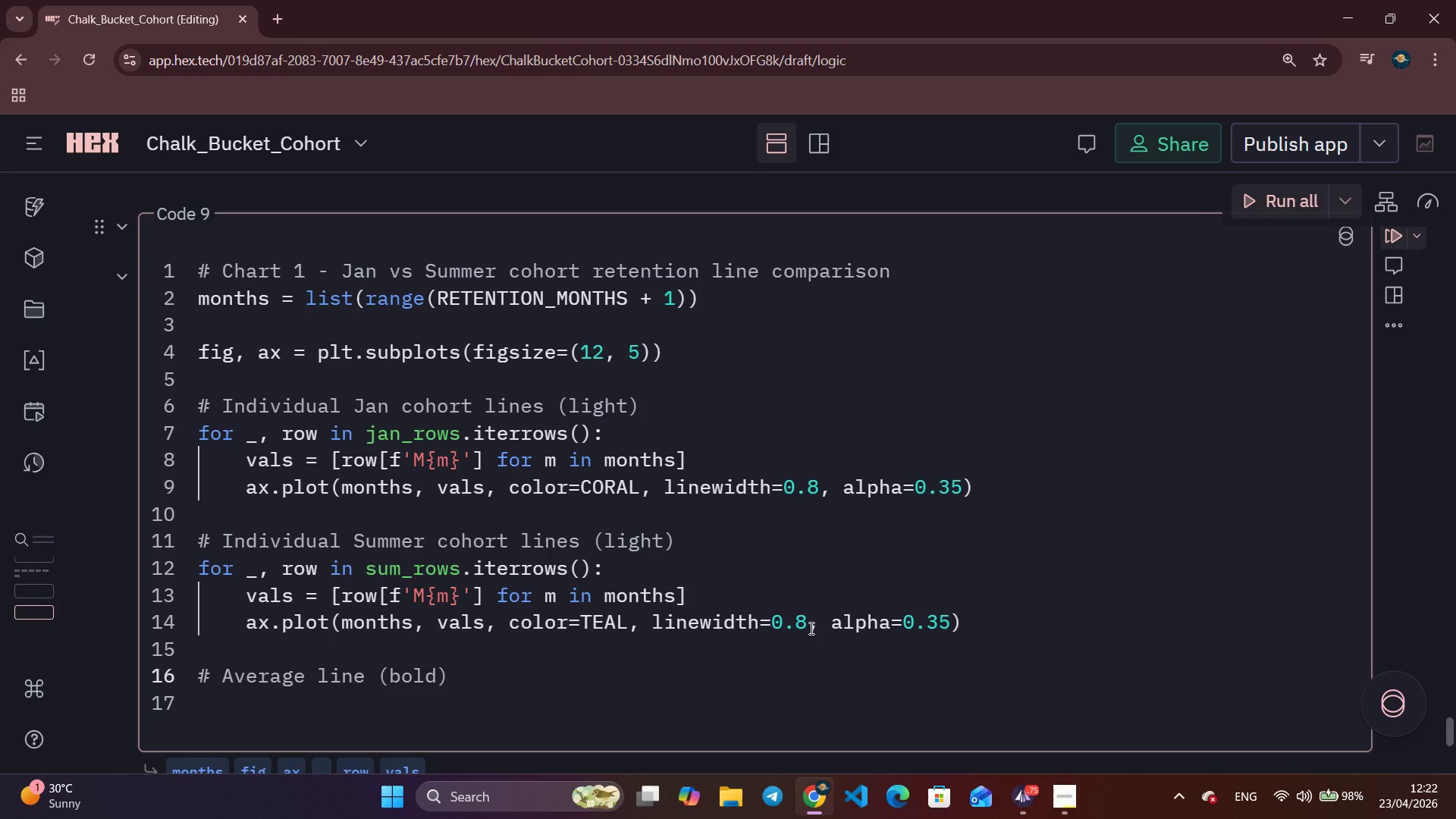 
key(Enter)
 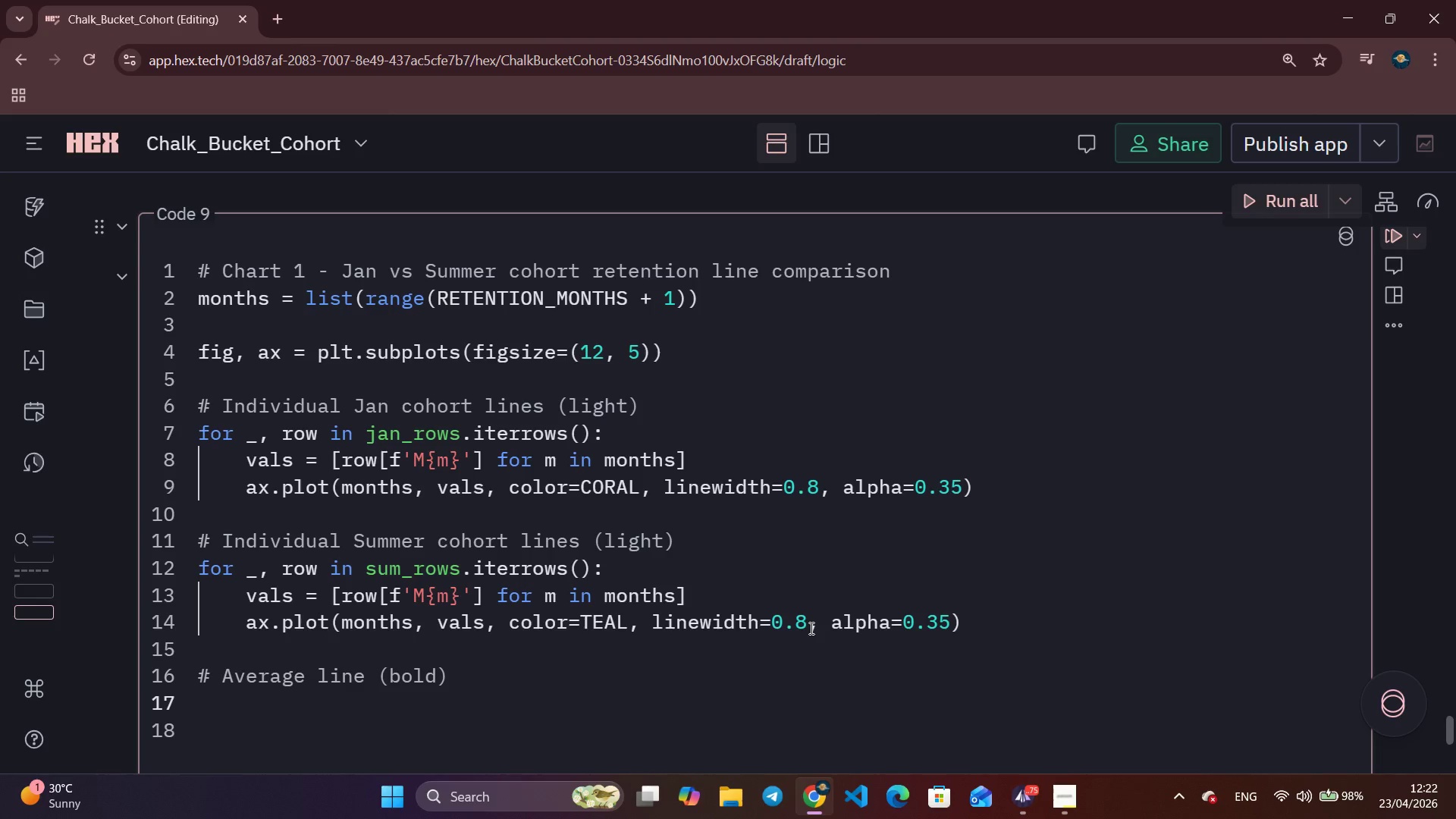 
type(JAN)
 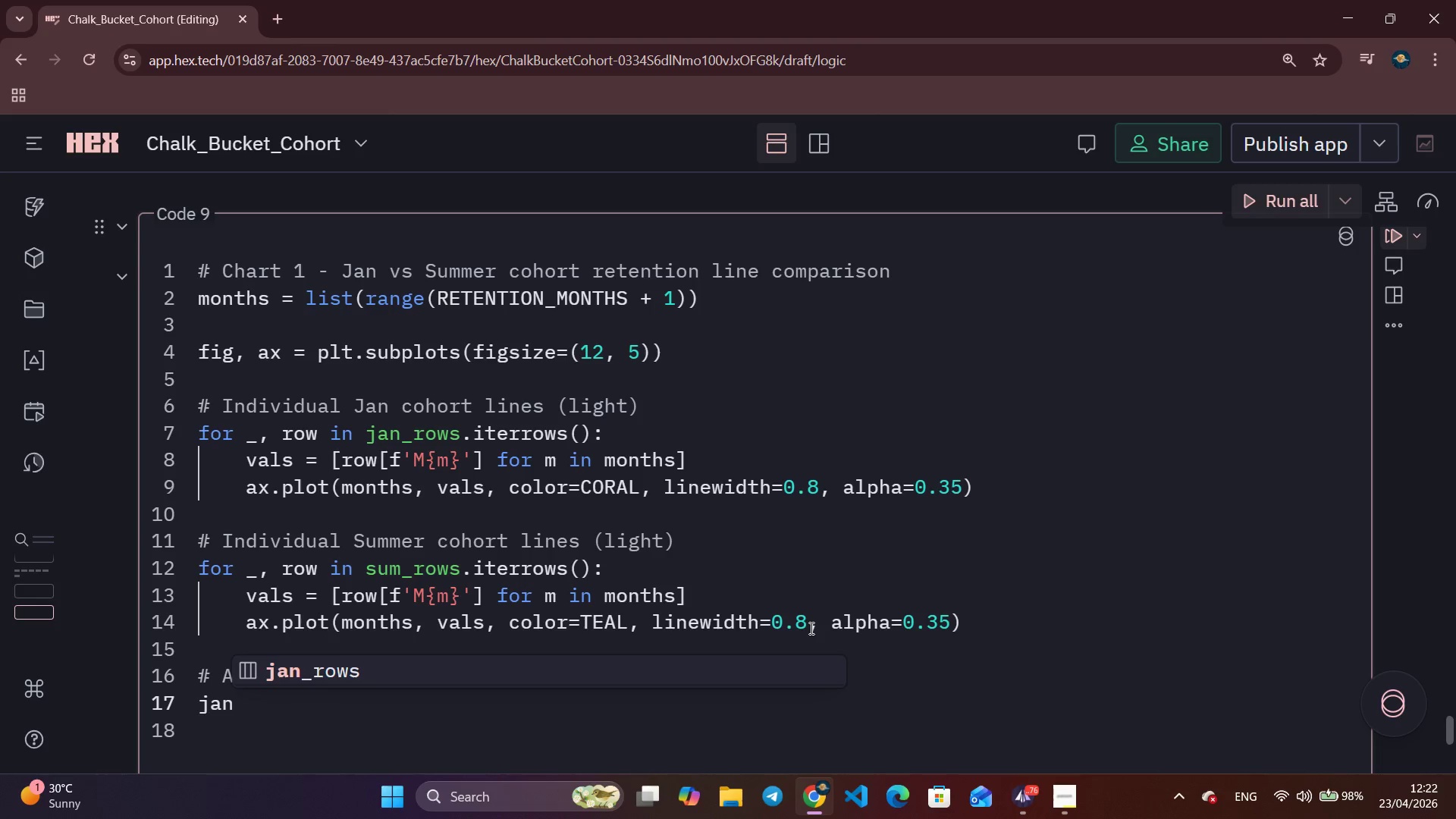 
scroll: coordinate [810, 628], scroll_direction: down, amount: 6.0
 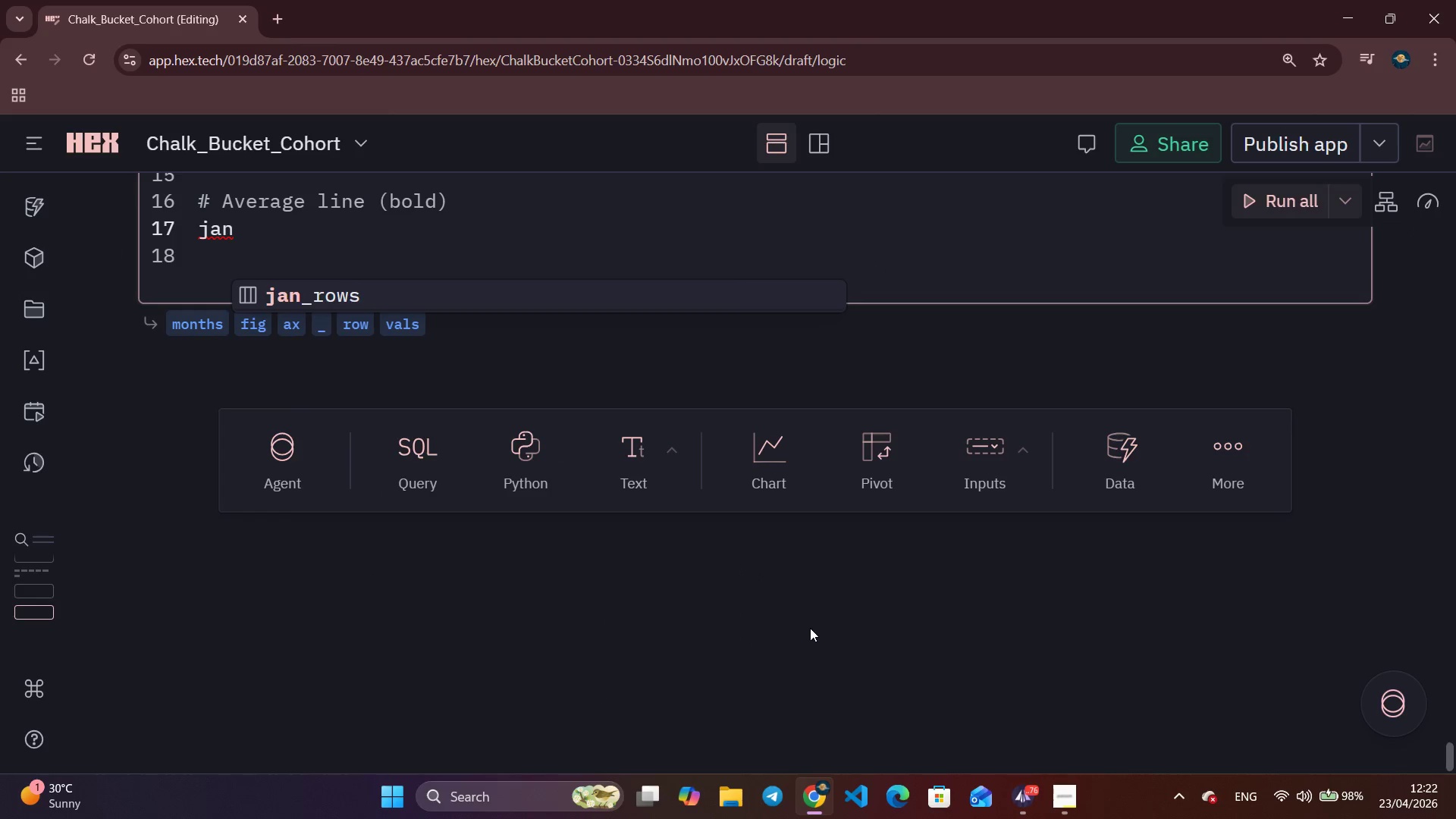 
type(_AVG = [JAN)
 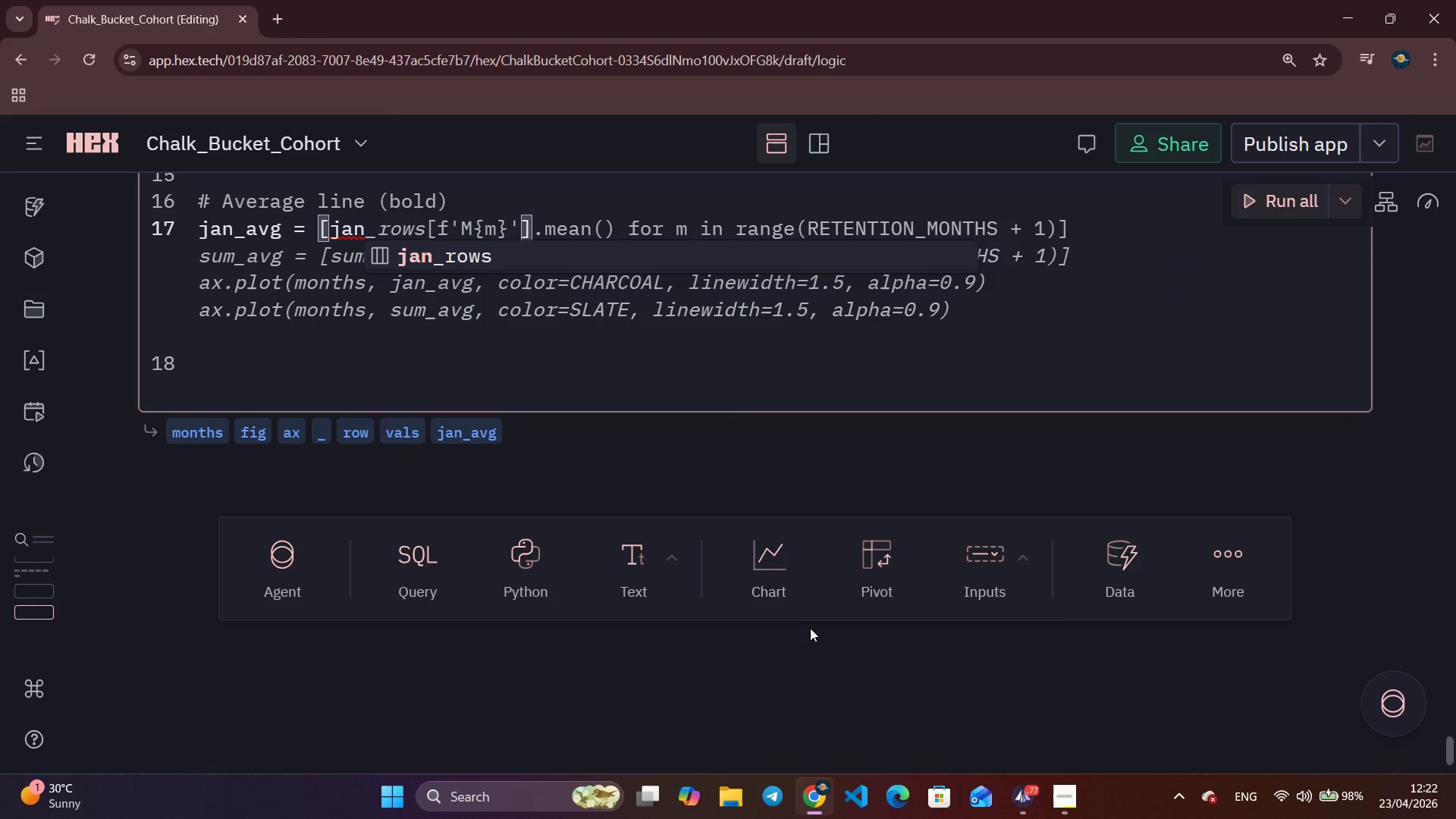 
wait(11.44)
 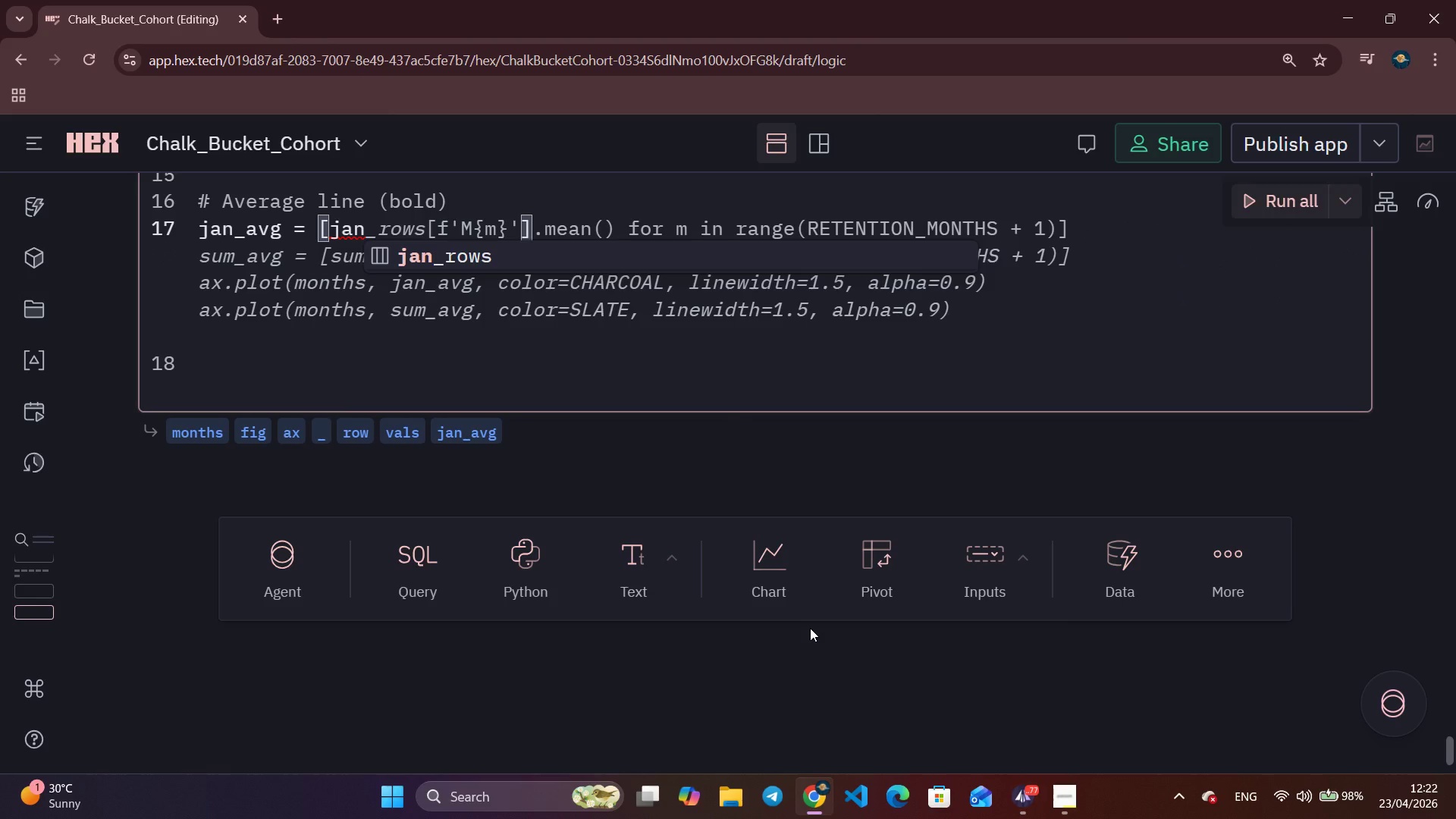 
key(Control+ArrowRight)
 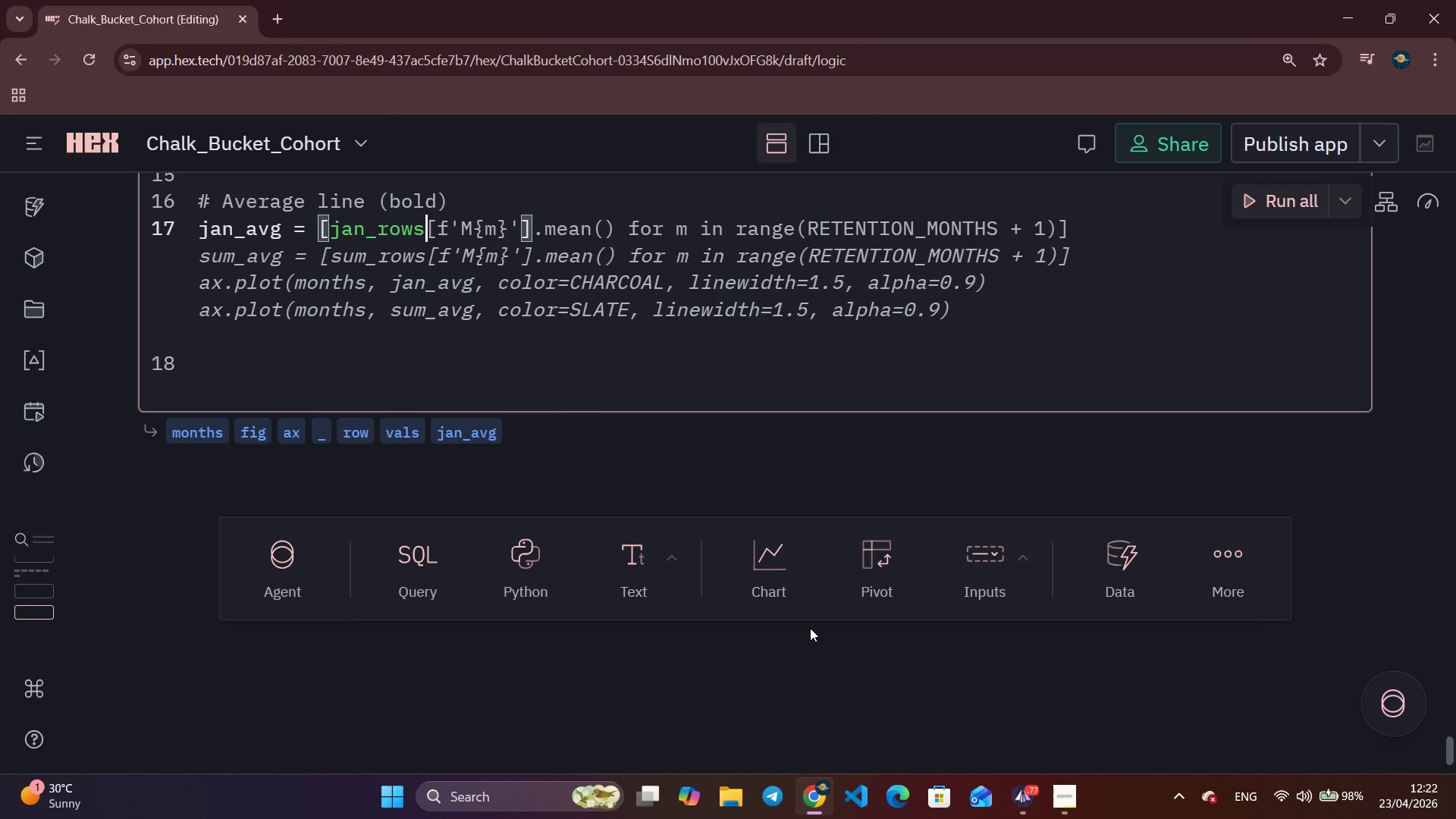 
key(Control+ArrowRight)
 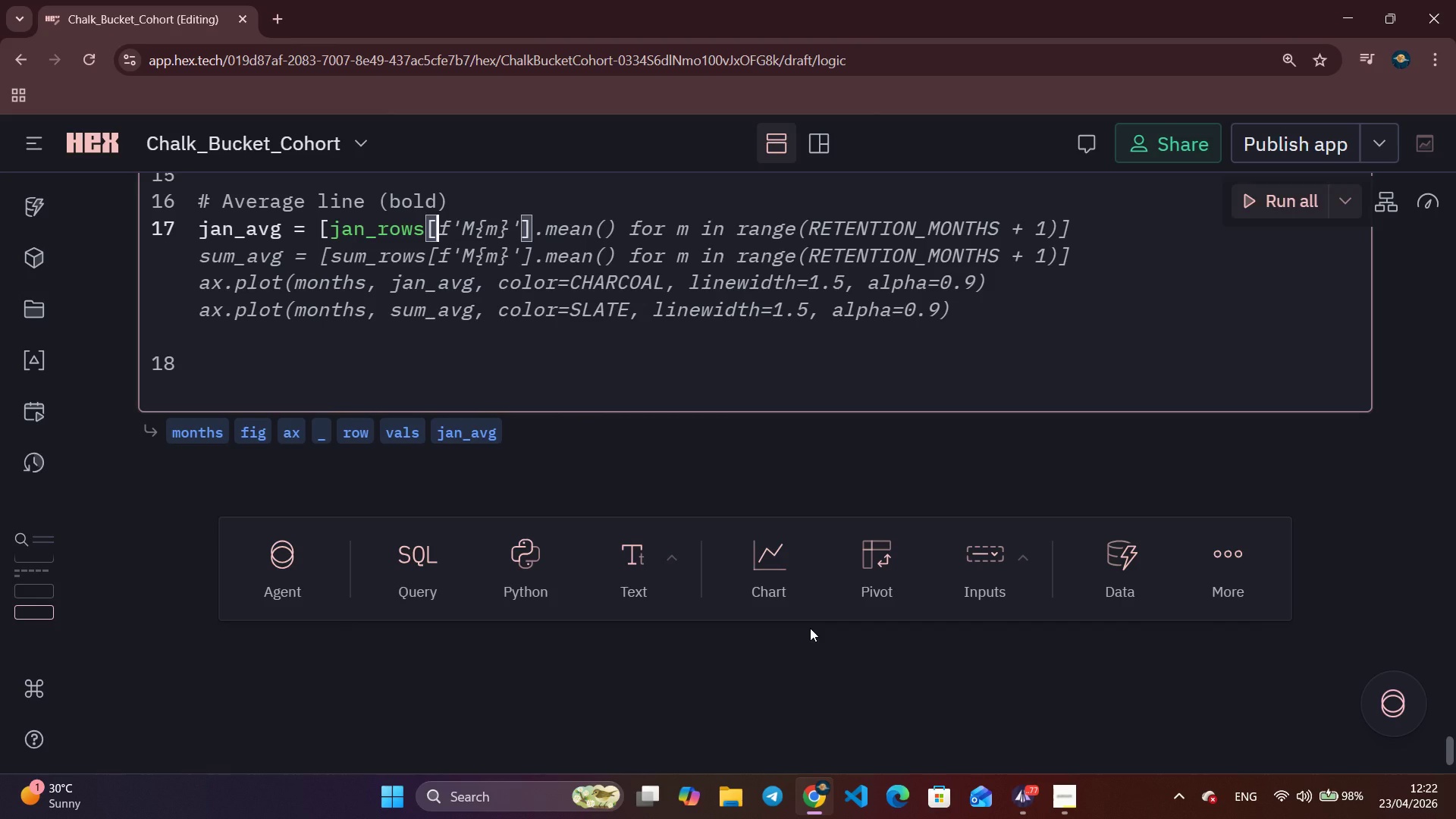 
key(Control+ArrowRight)
 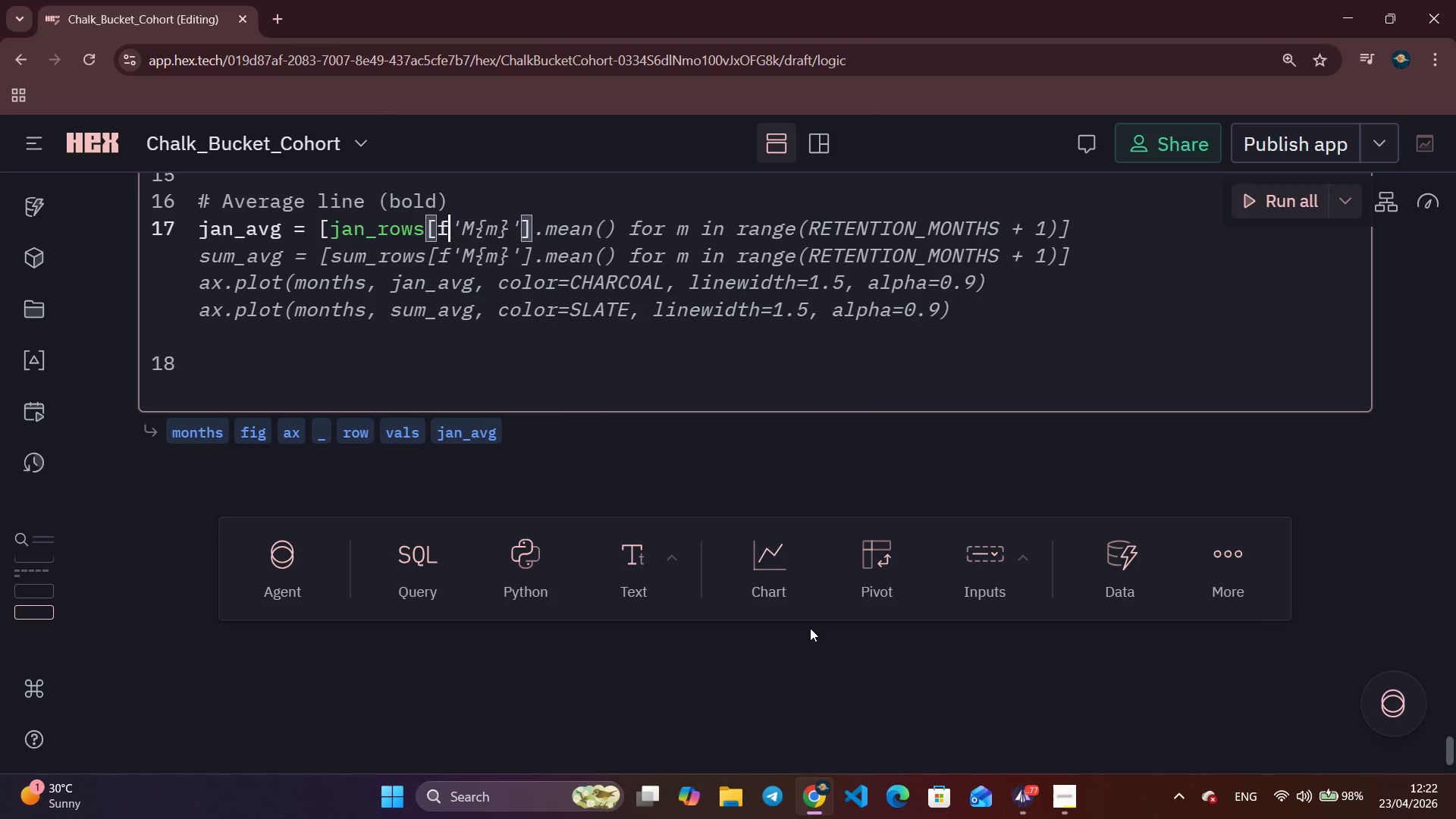 
key(Control+ArrowRight)
 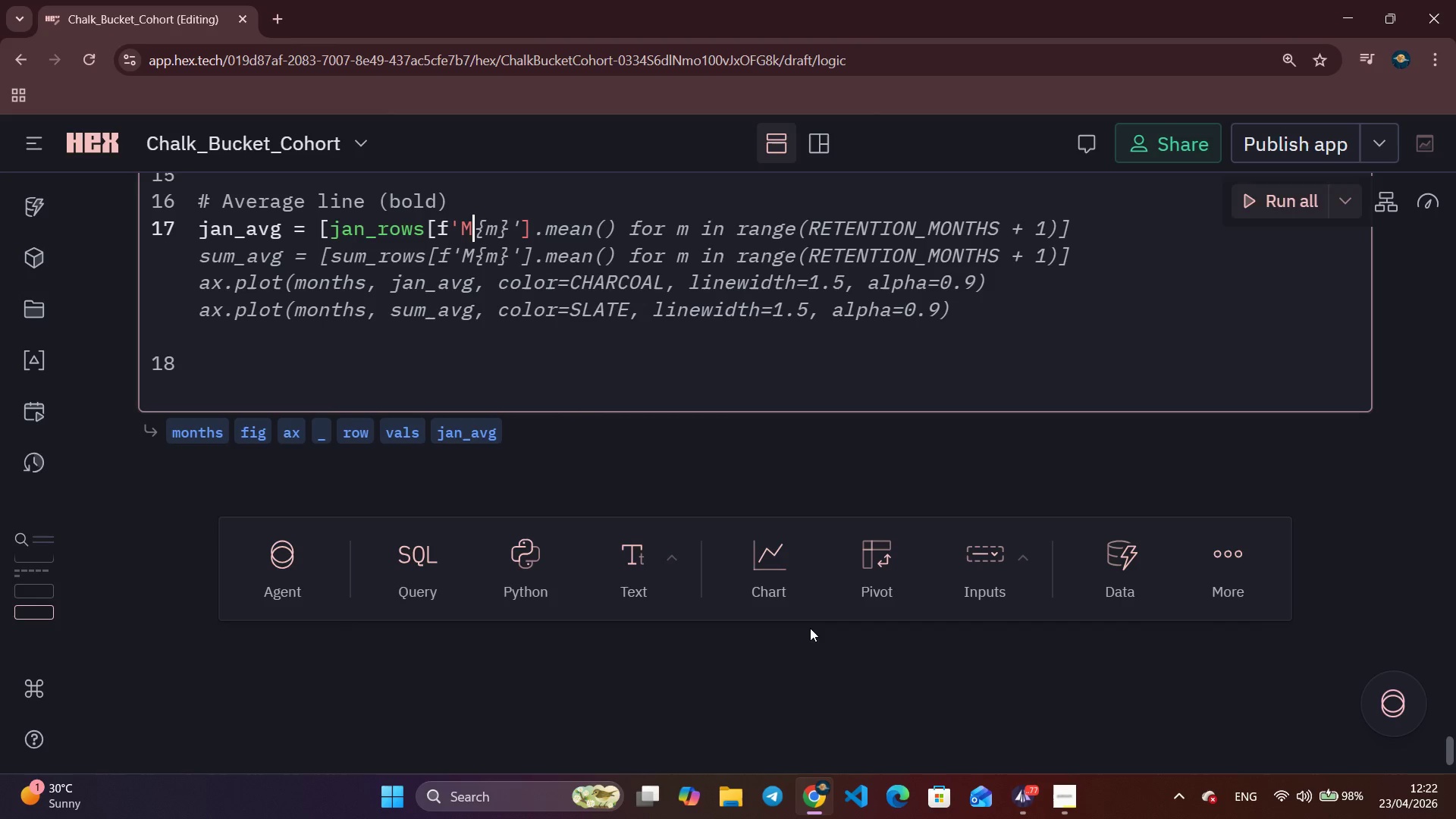 
key(Control+ArrowRight)
 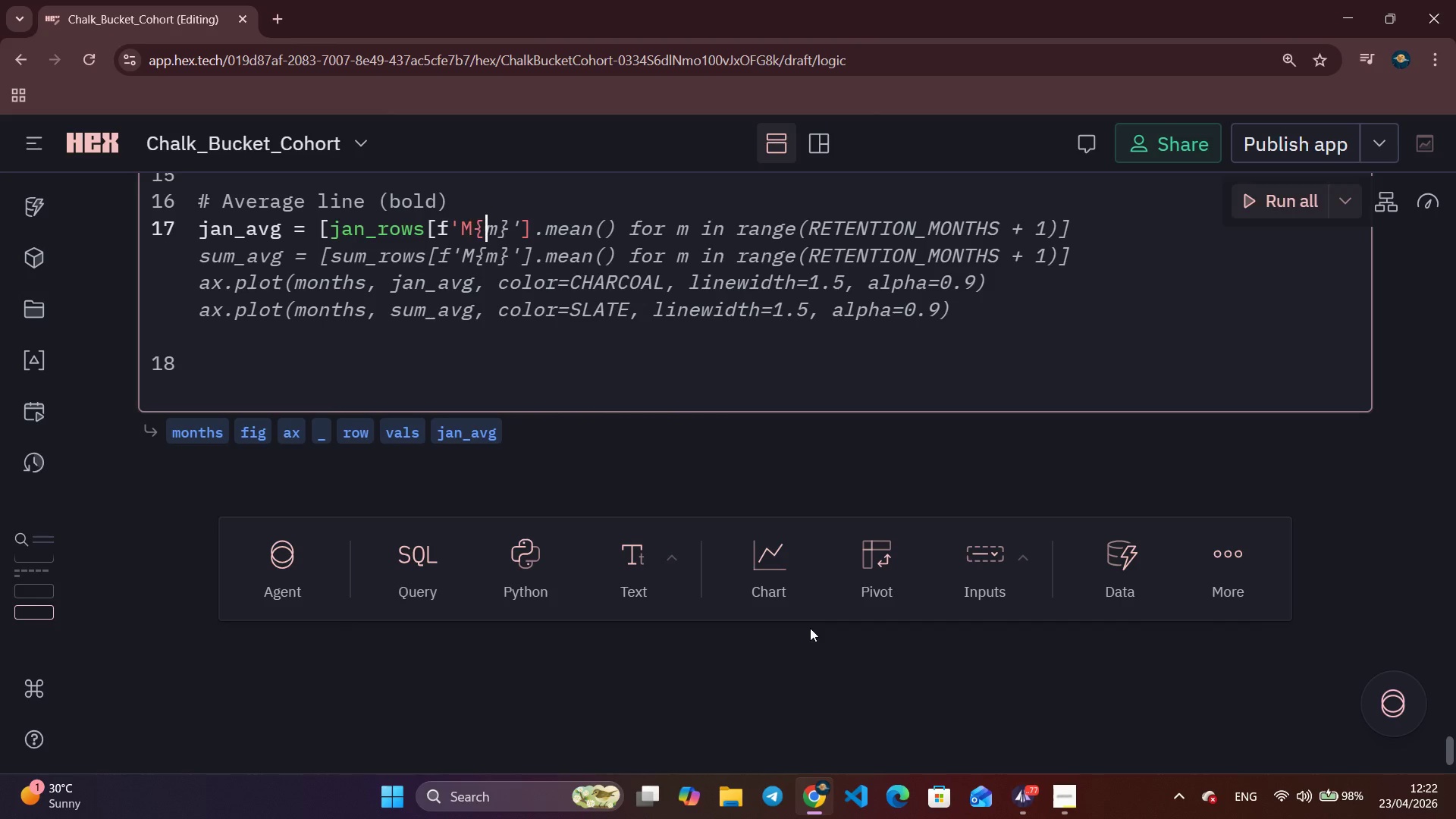 
key(Control+ArrowRight)
 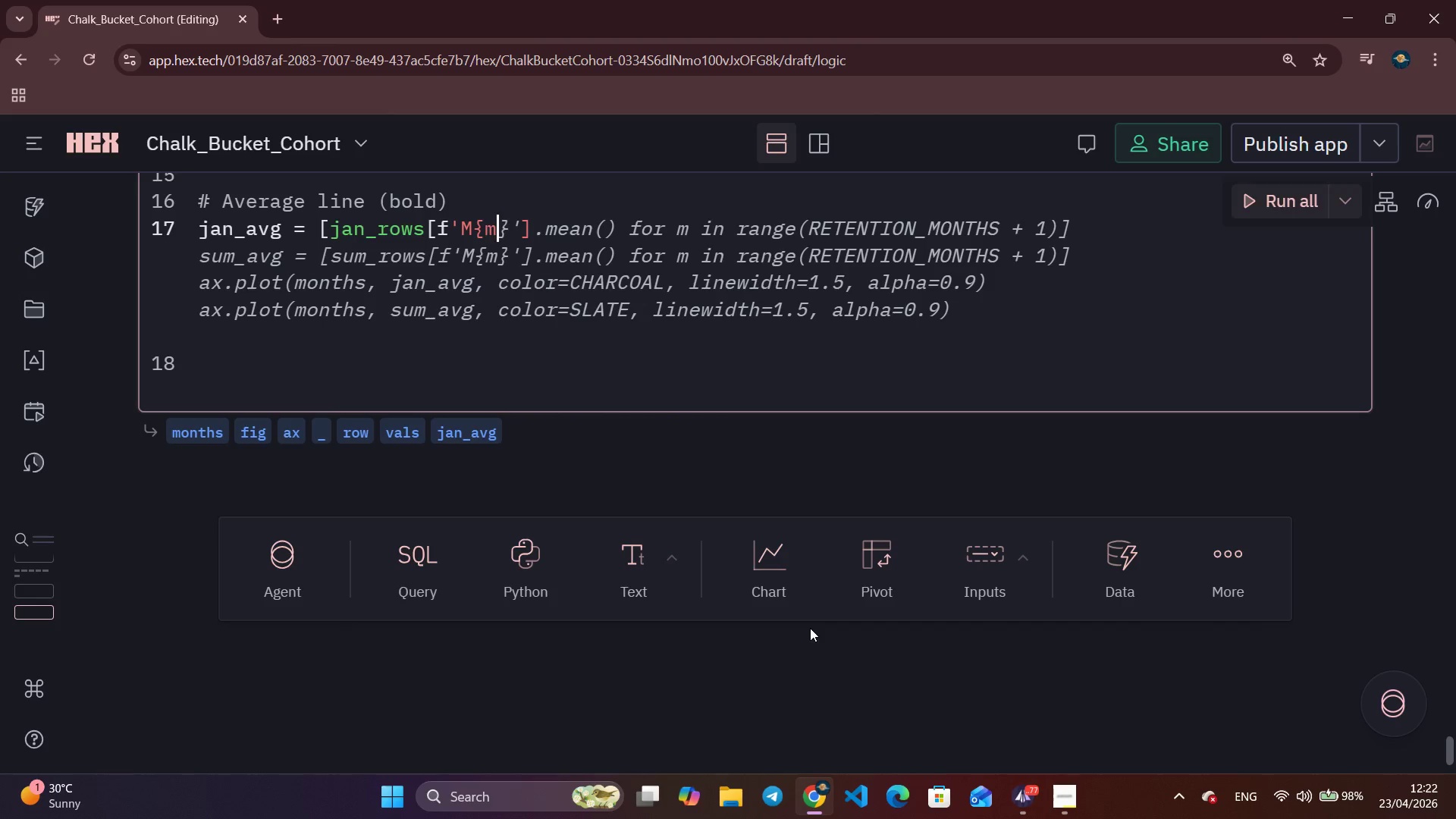 
key(Control+ArrowRight)
 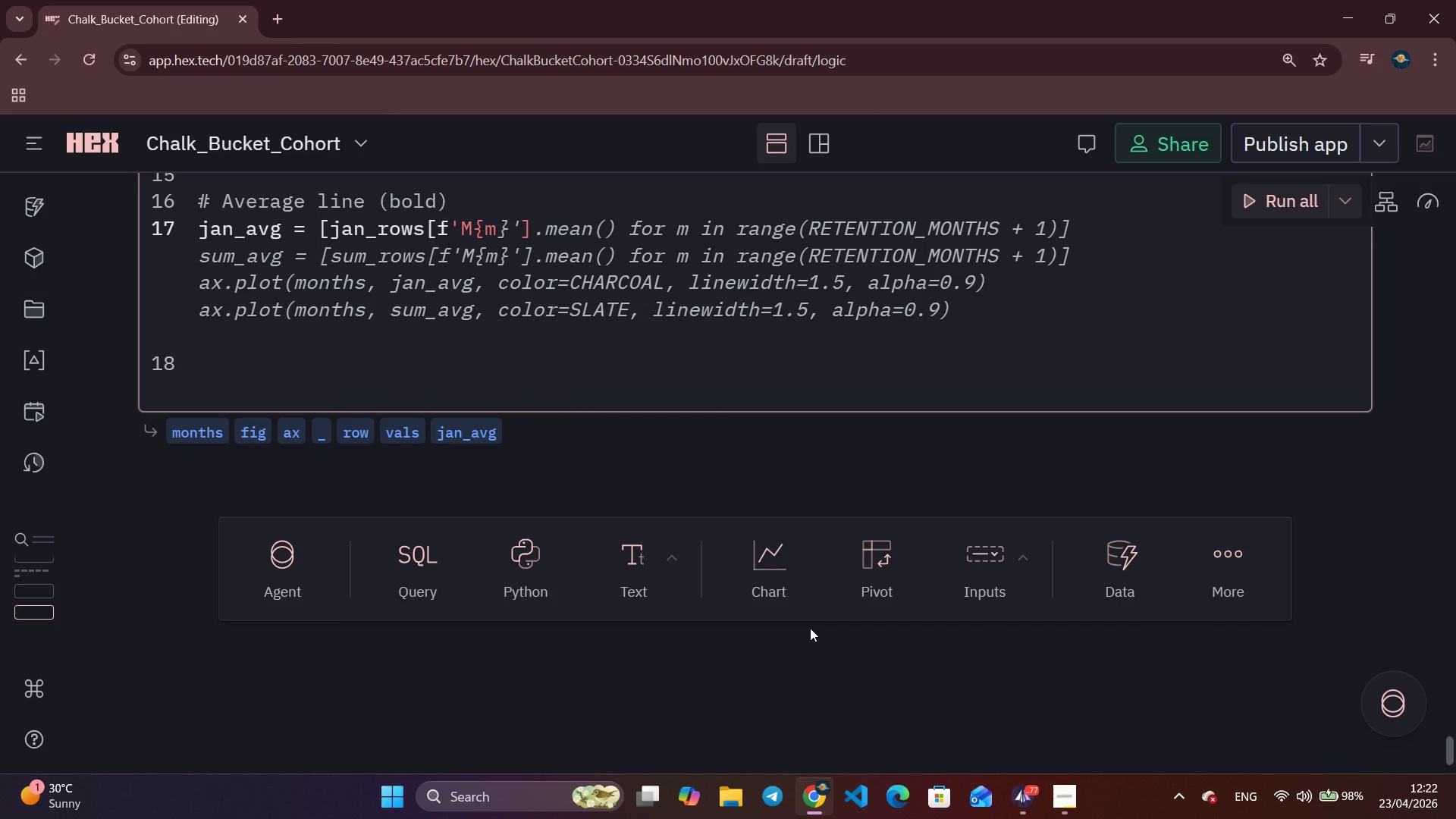 
key(Control+ArrowRight)
 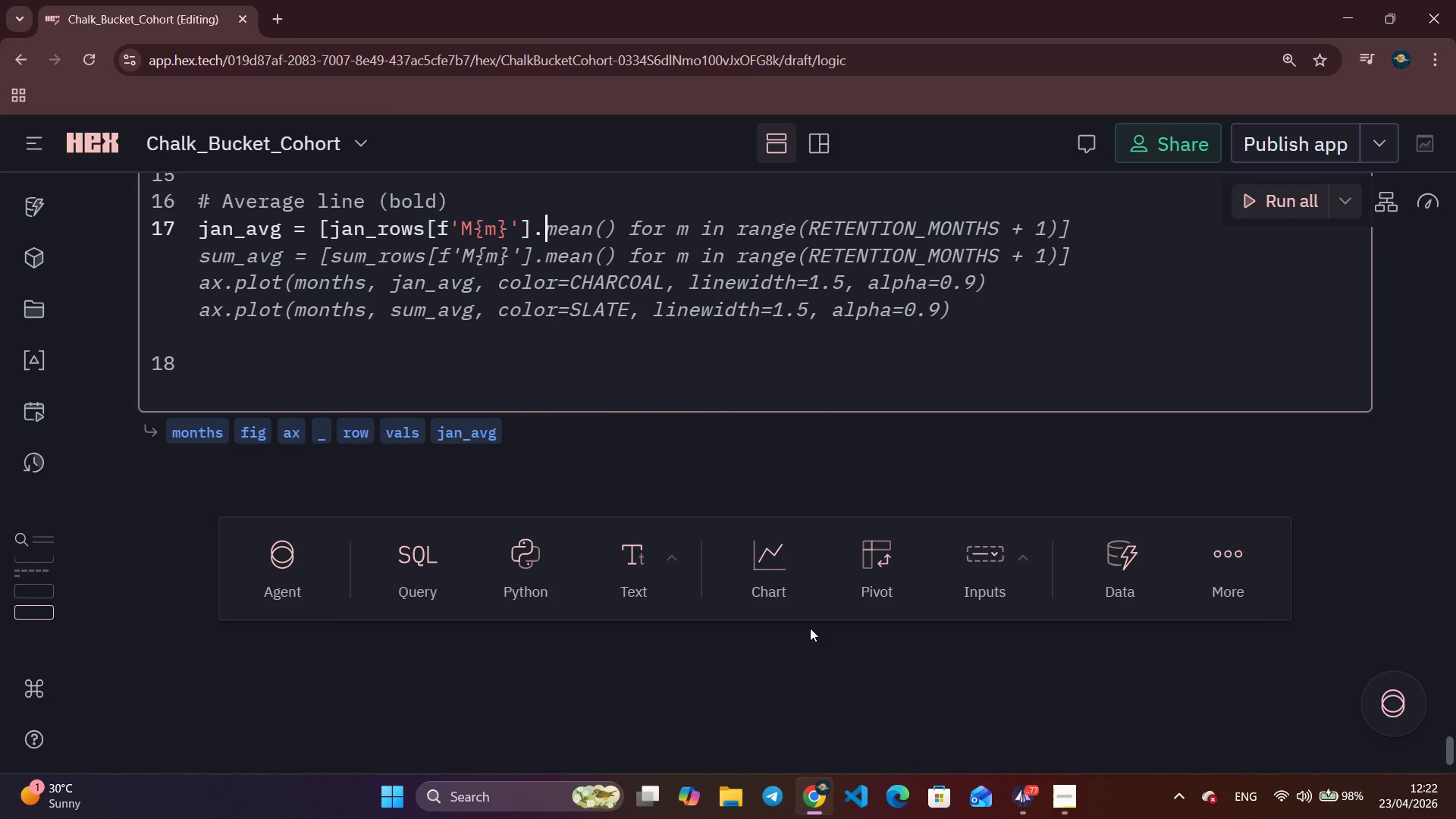 
key(Control+ArrowRight)
 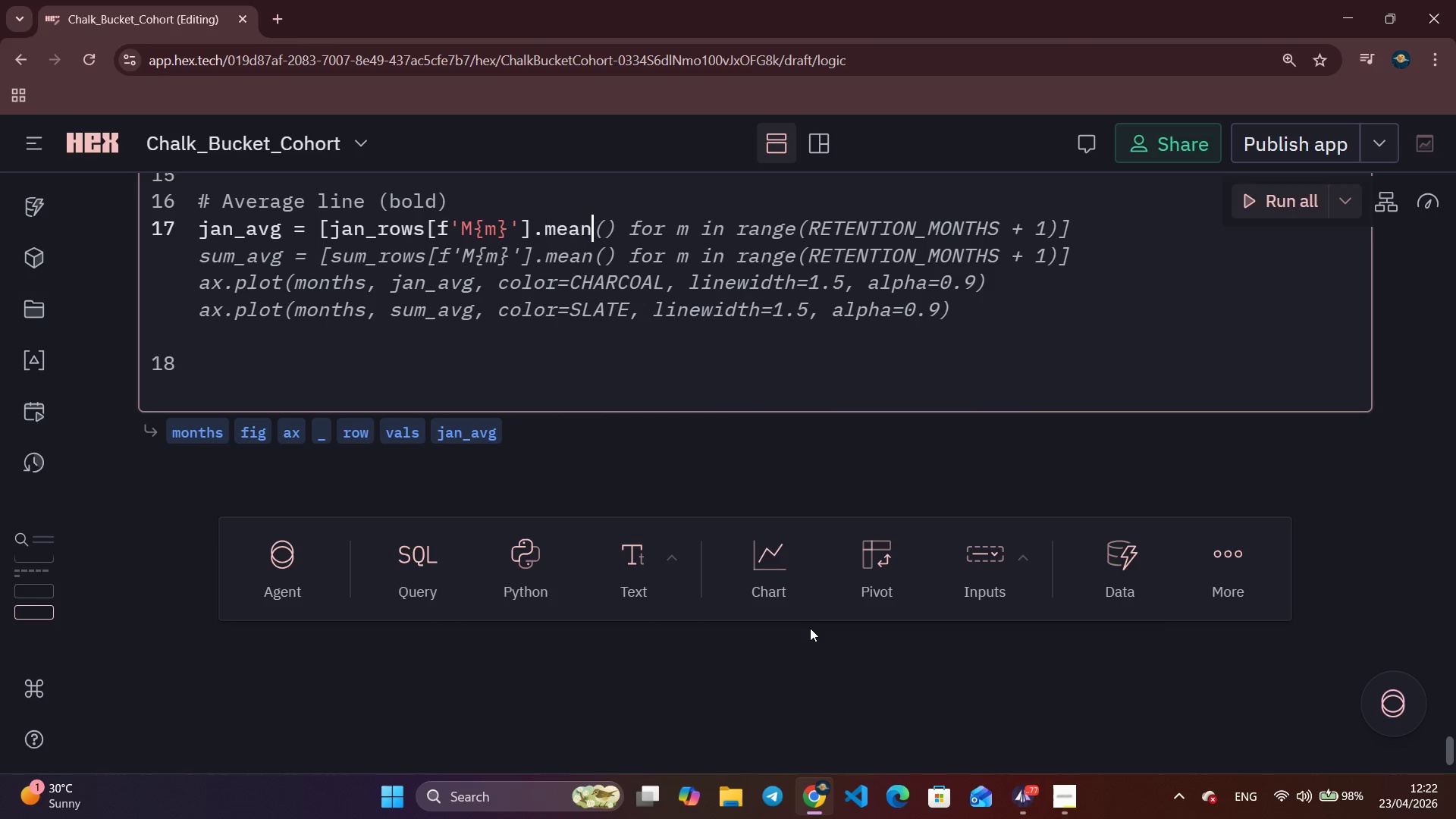 
key(Control+ArrowRight)
 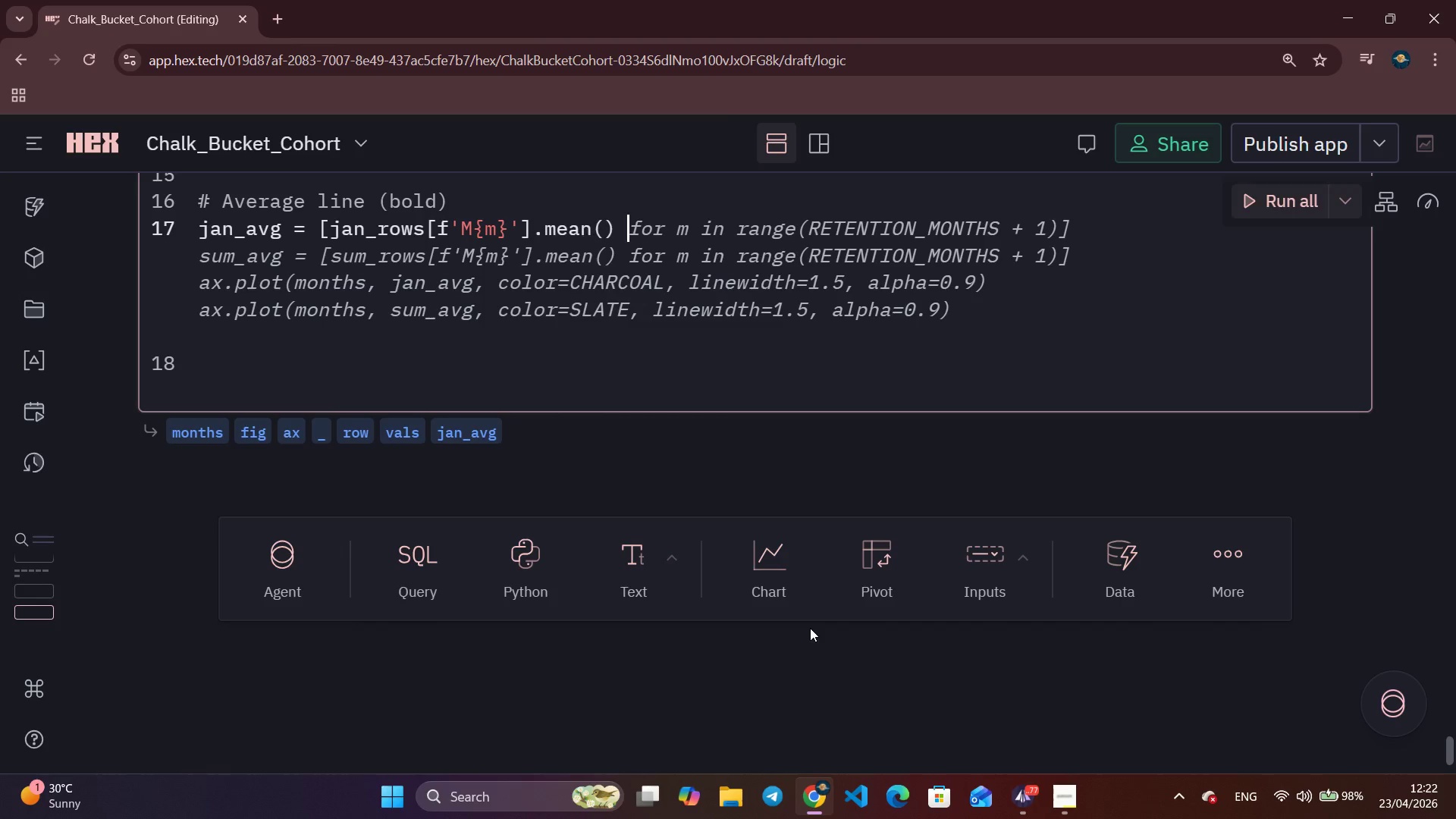 
key(Control+ArrowRight)
 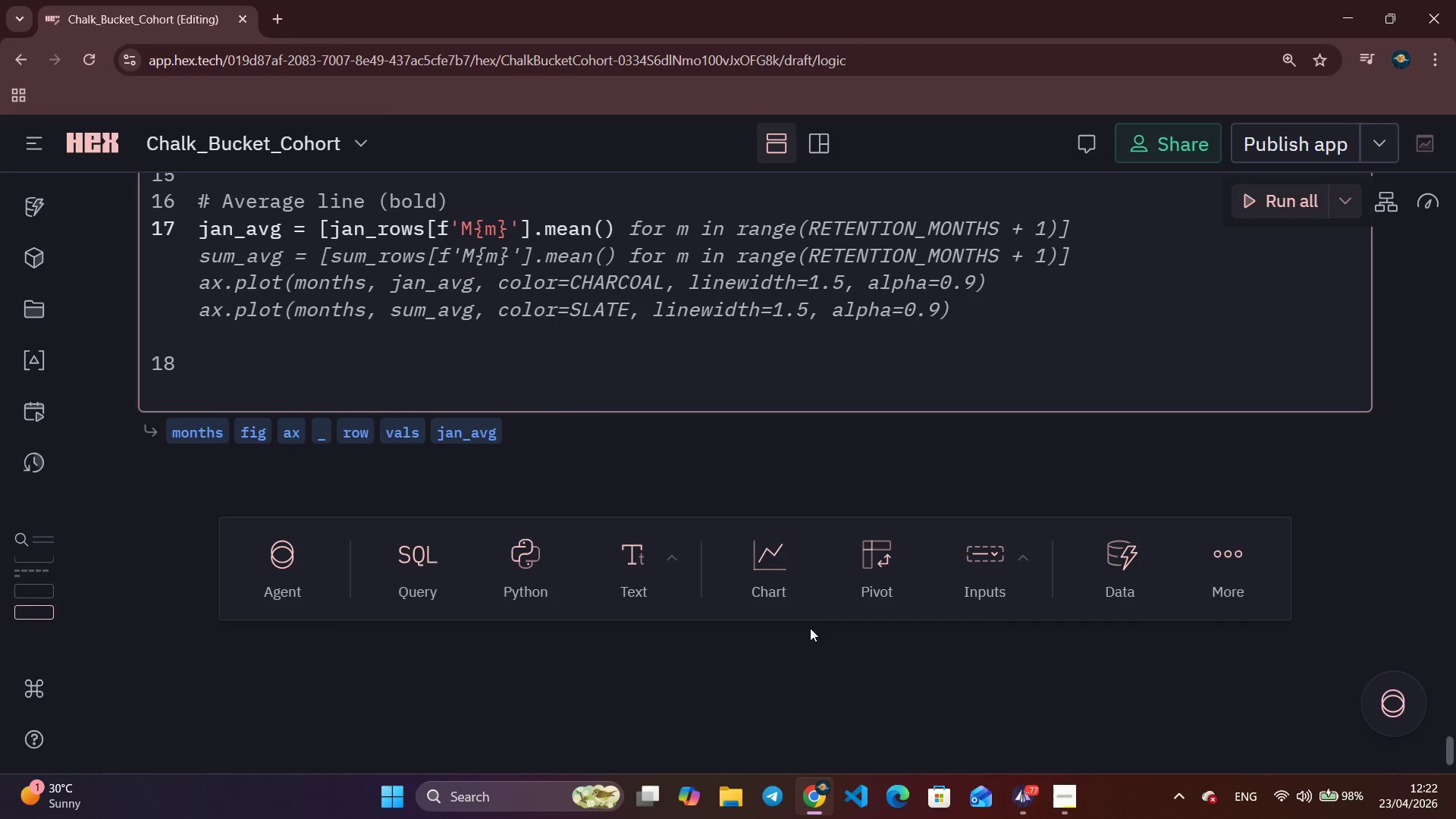 
key(Control+ArrowRight)
 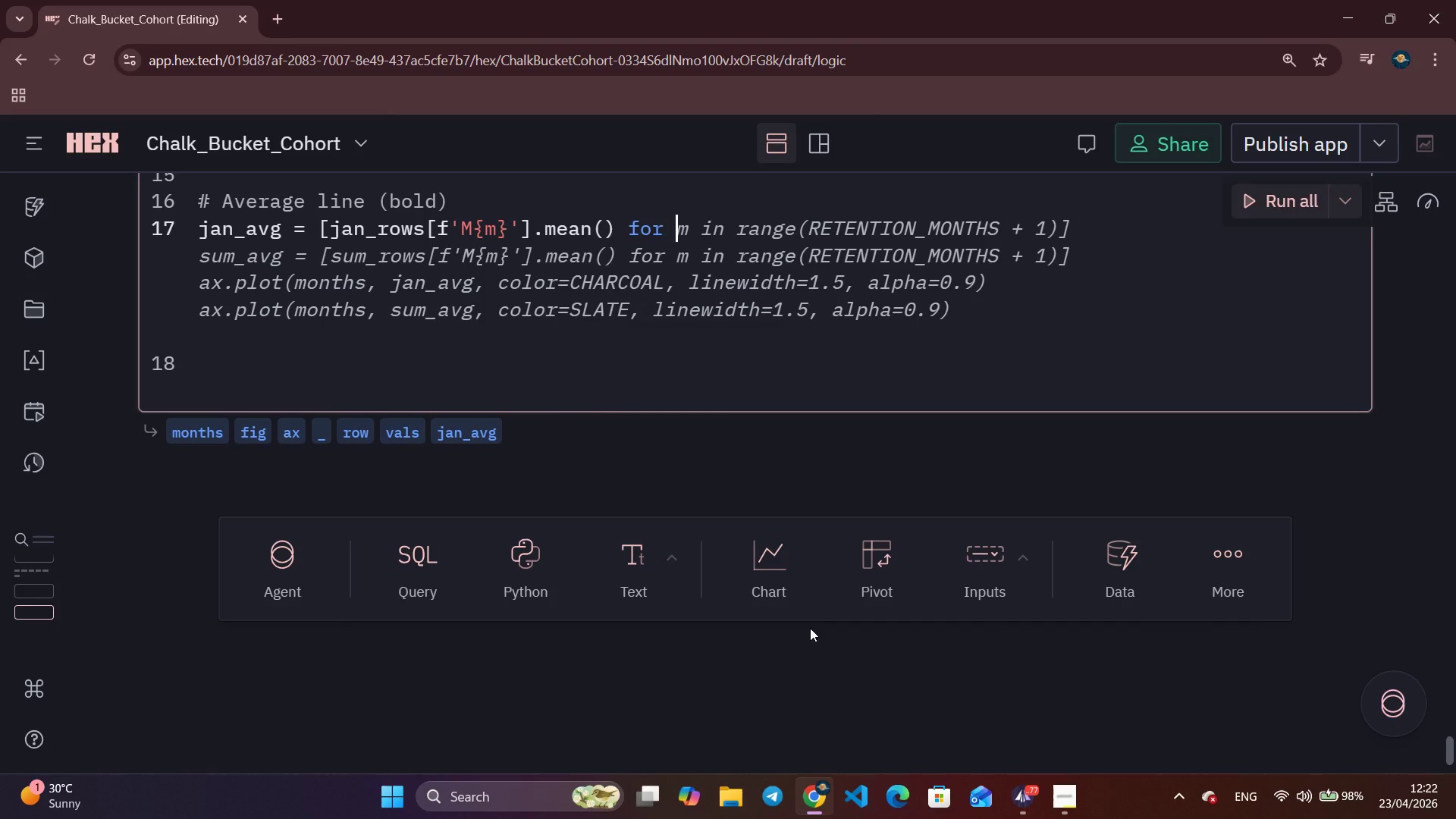 
key(Control+ArrowRight)
 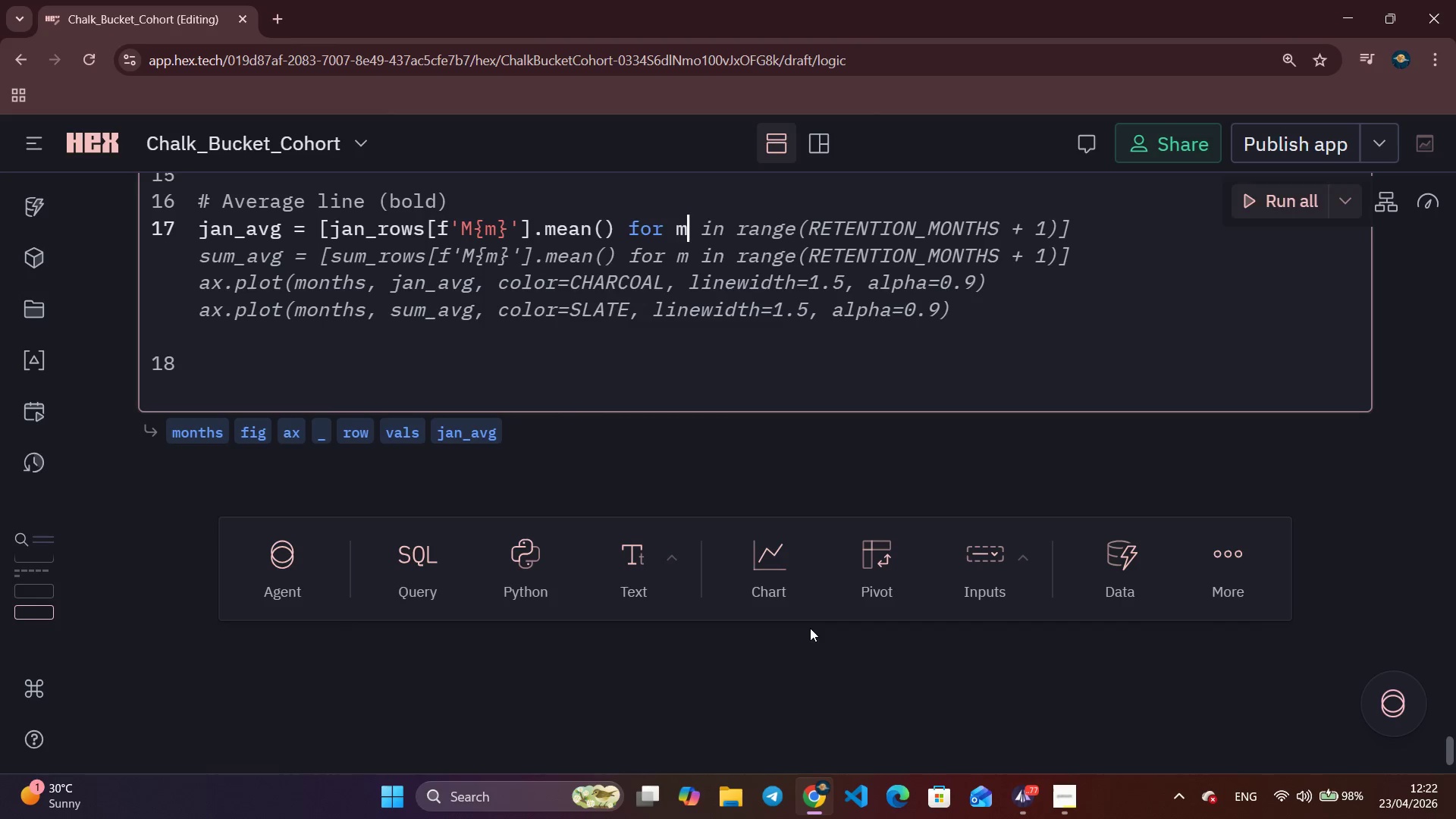 
key(Control+ArrowRight)
 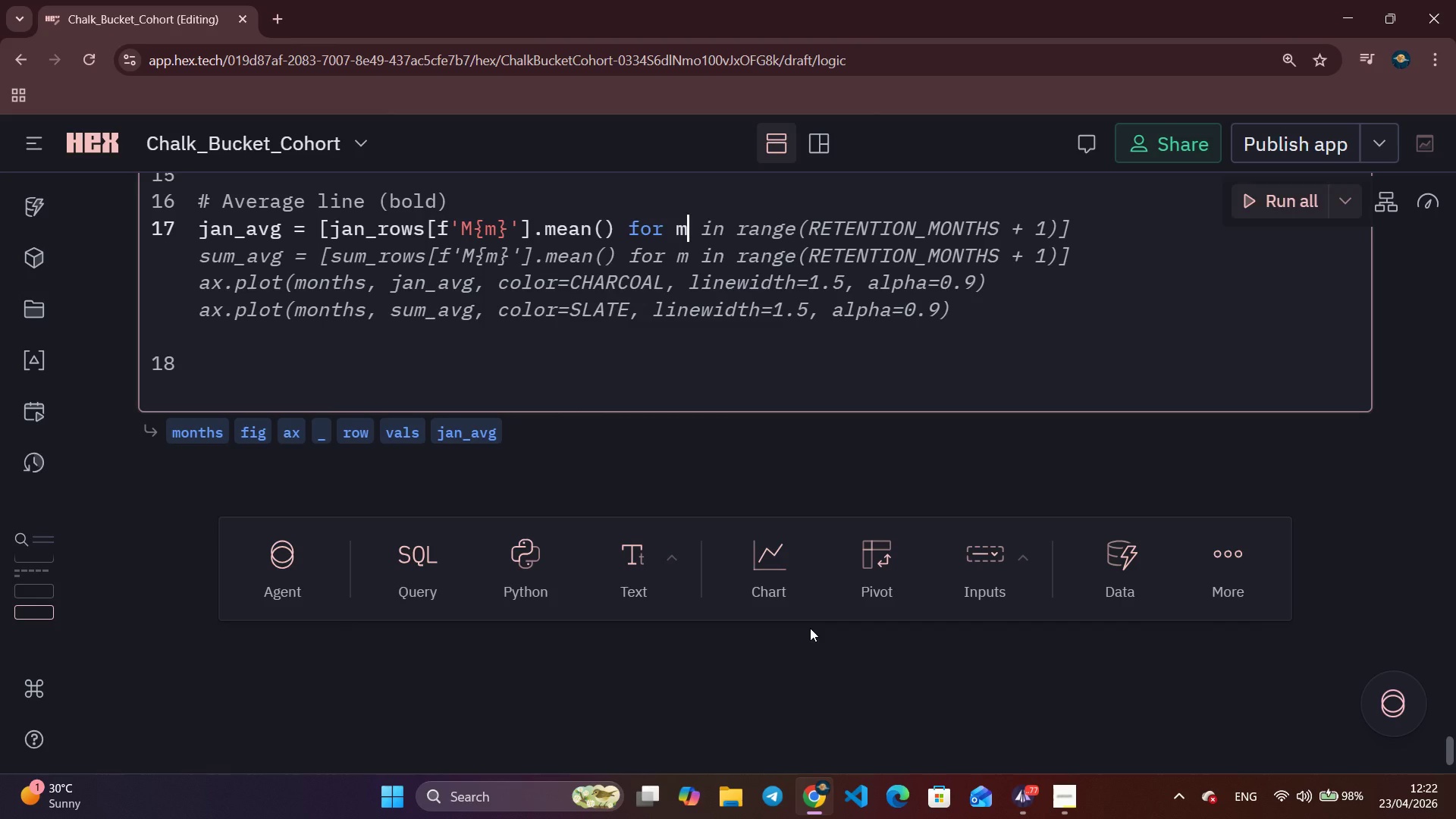 
key(Control+ArrowRight)
 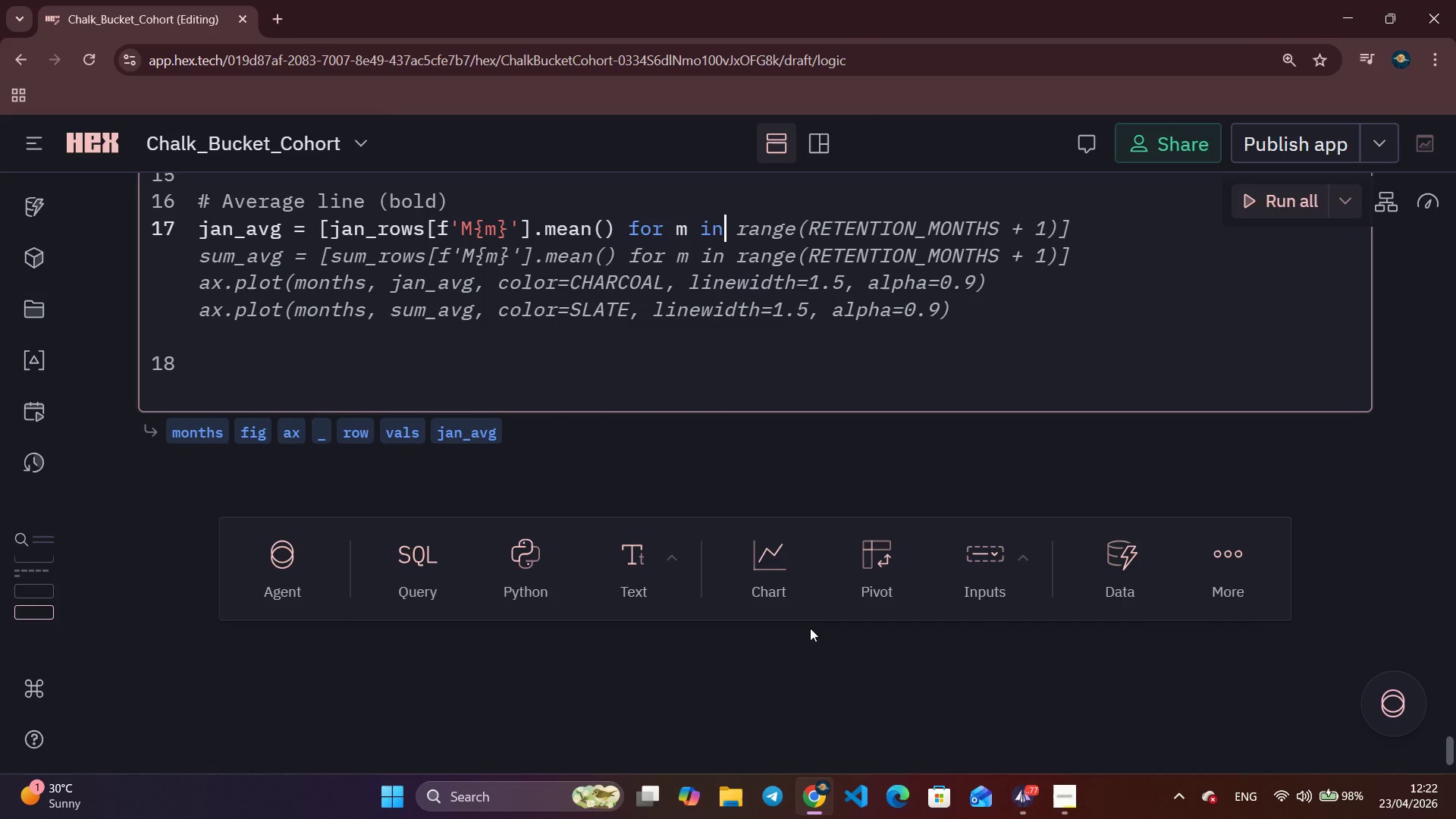 
key(Control+ArrowRight)
 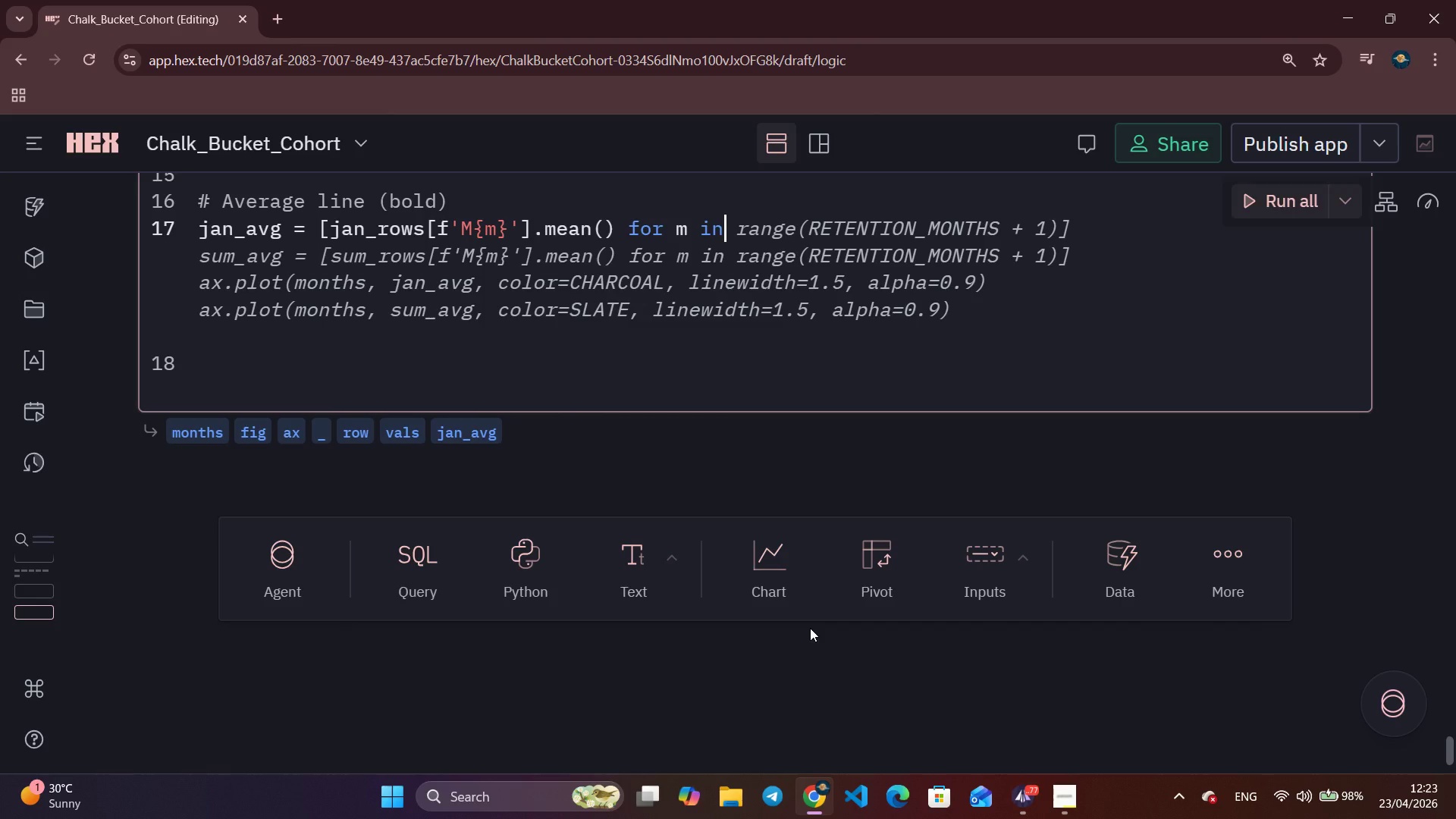 
type( MONTHS])
 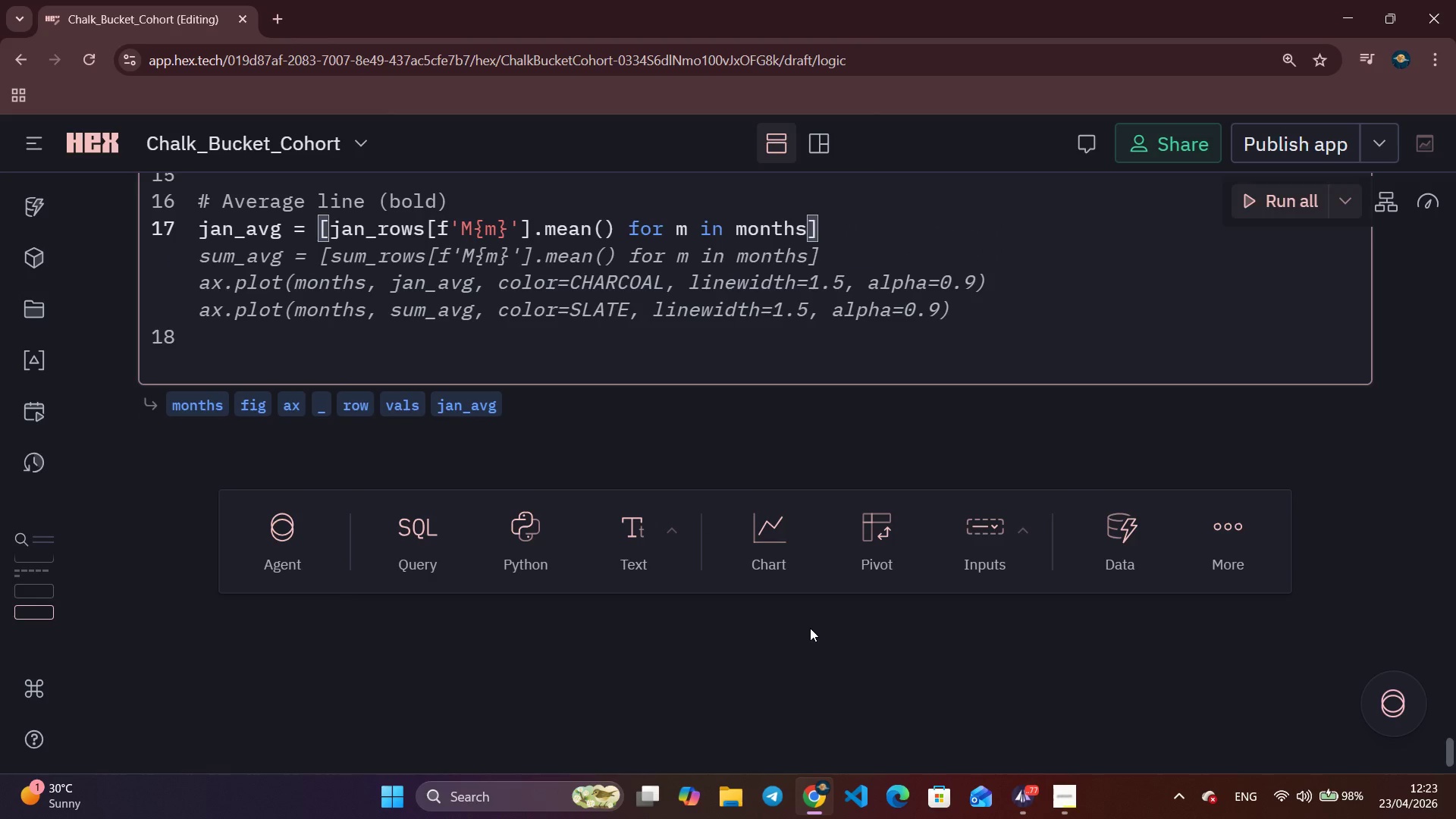 
key(Enter)
 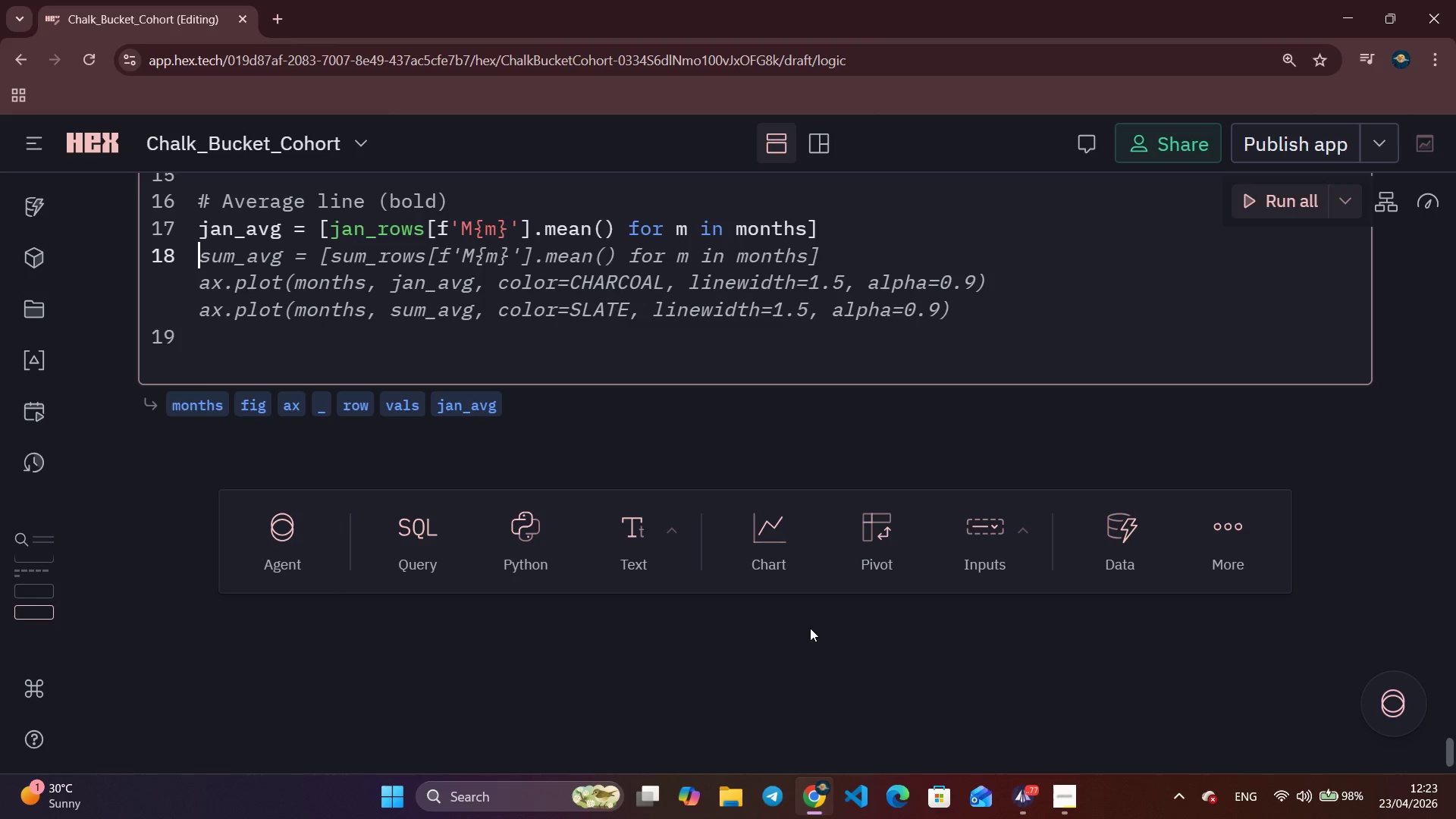 
key(Control+ArrowRight)
 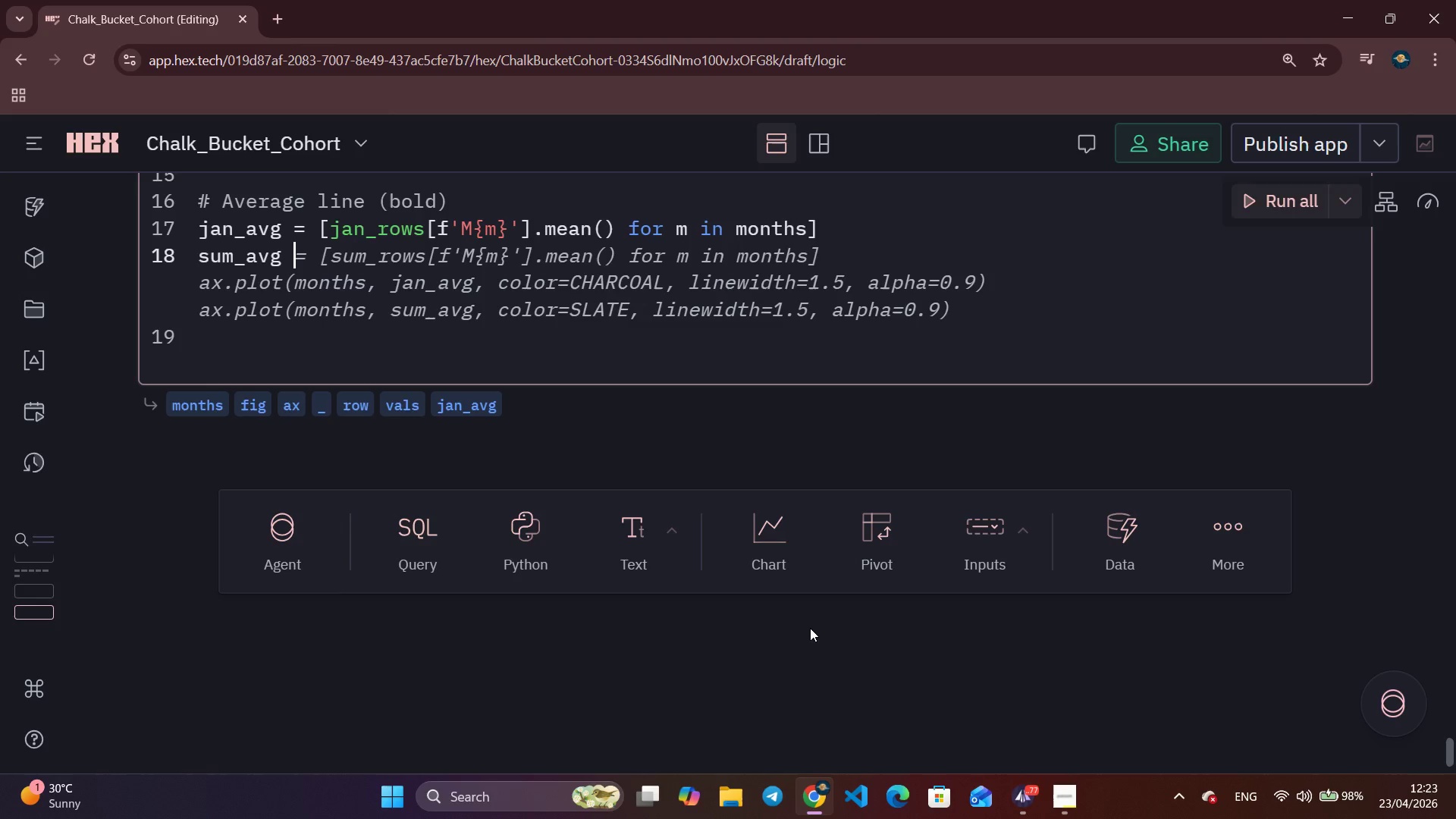 
key(Control+ArrowRight)
 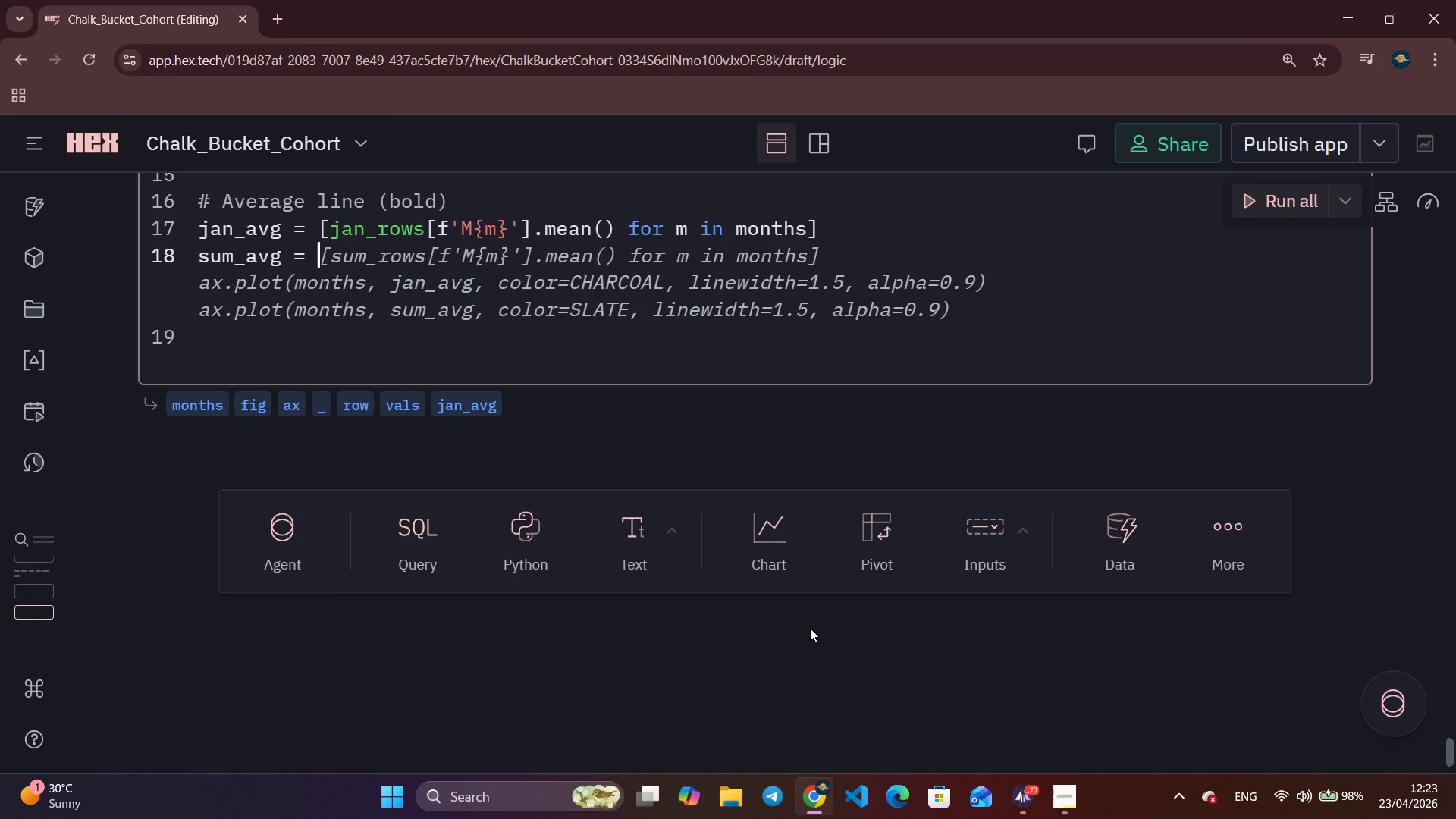 
key(Control+ArrowRight)
 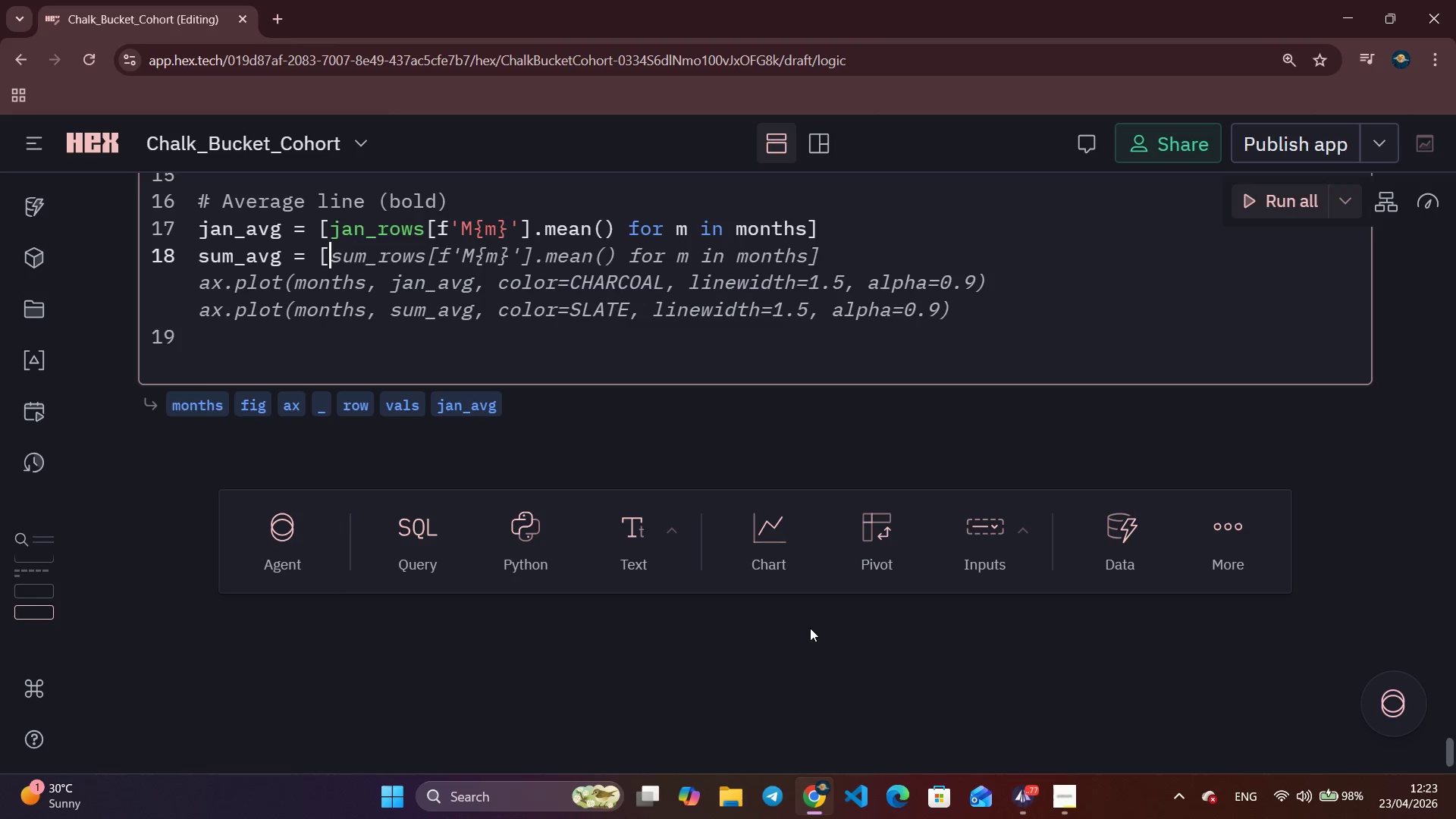 
key(Control+ArrowRight)
 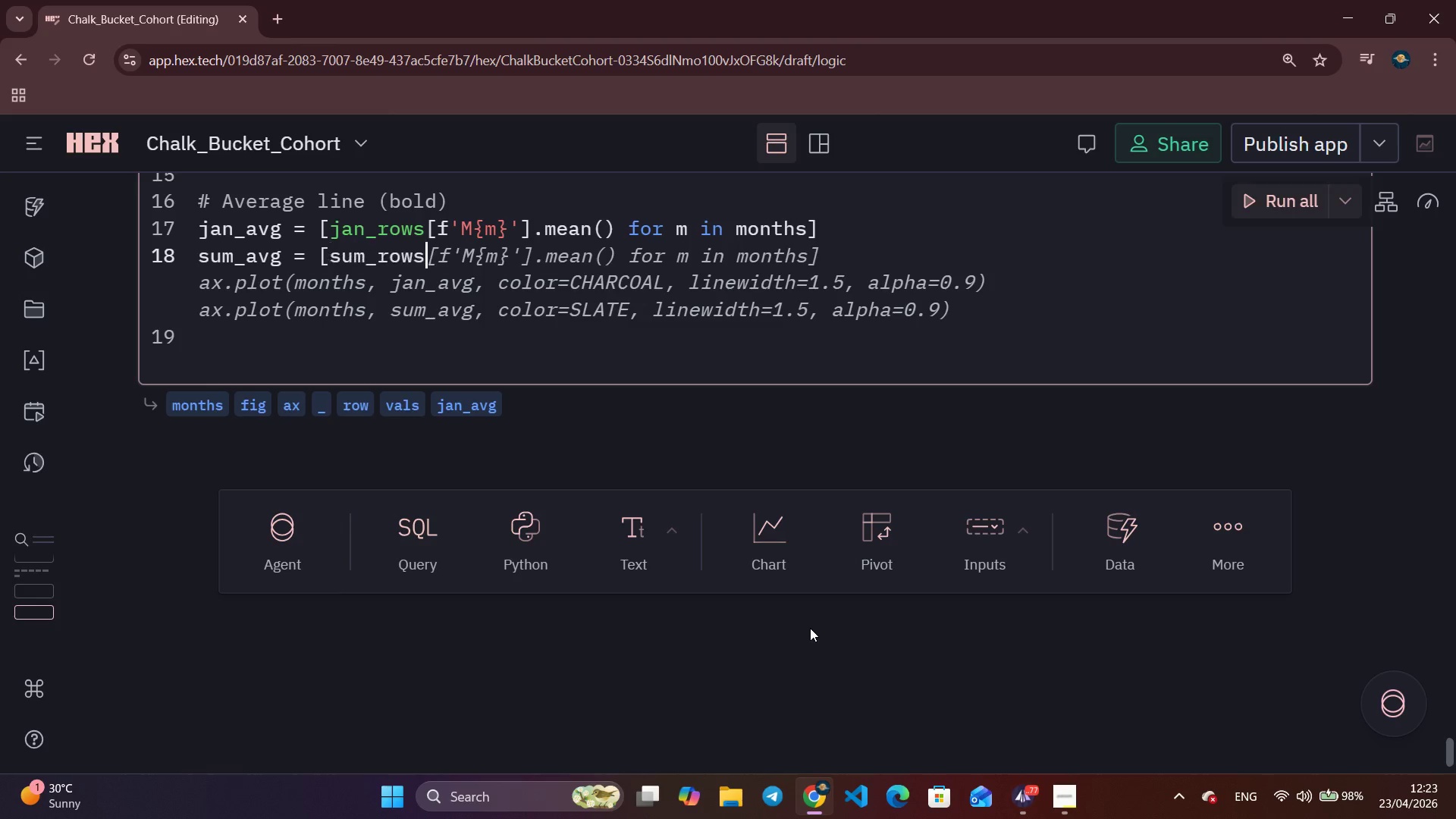 
key(Control+ArrowRight)
 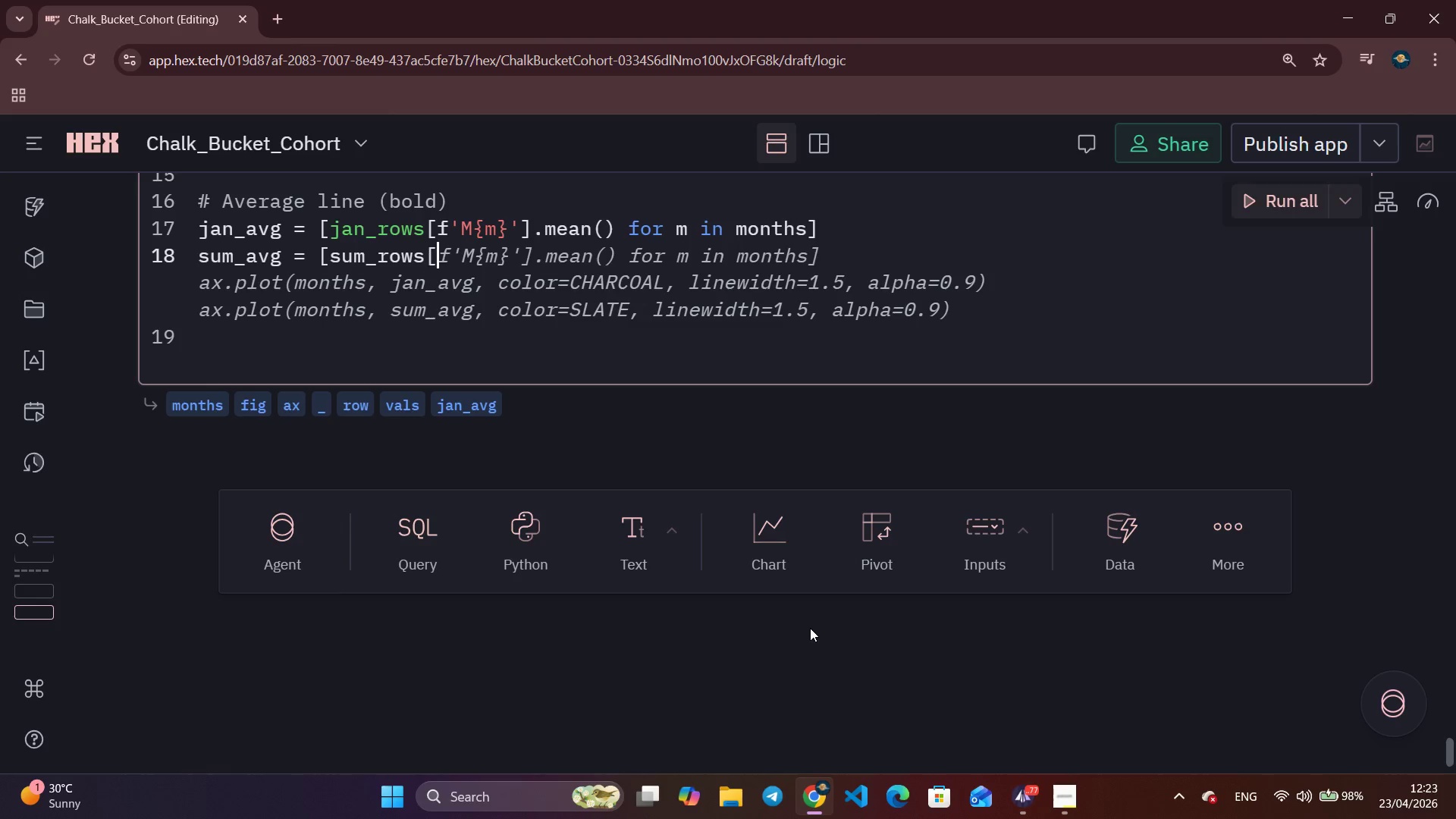 
key(Control+ArrowRight)
 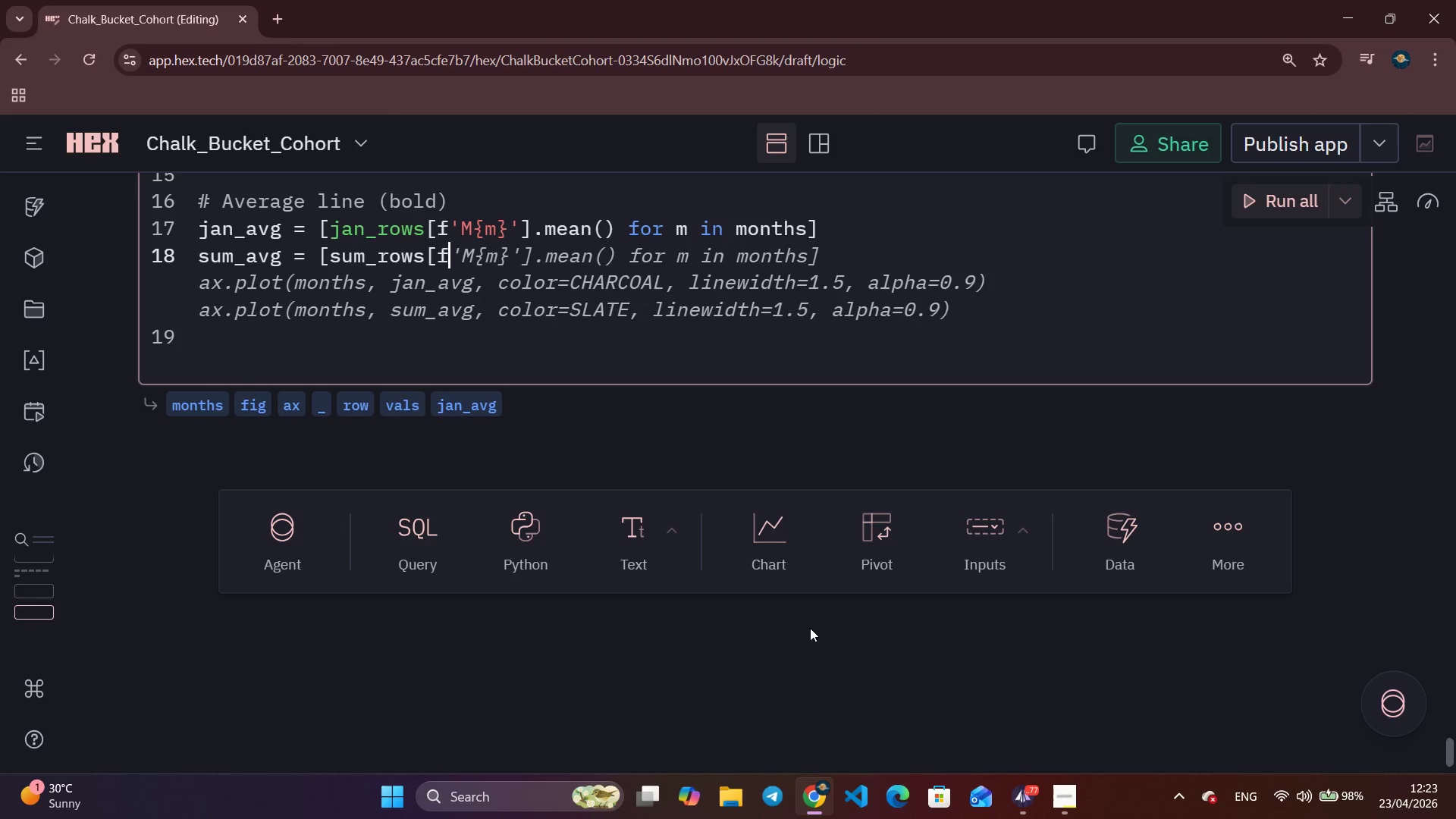 
key(Control+ArrowRight)
 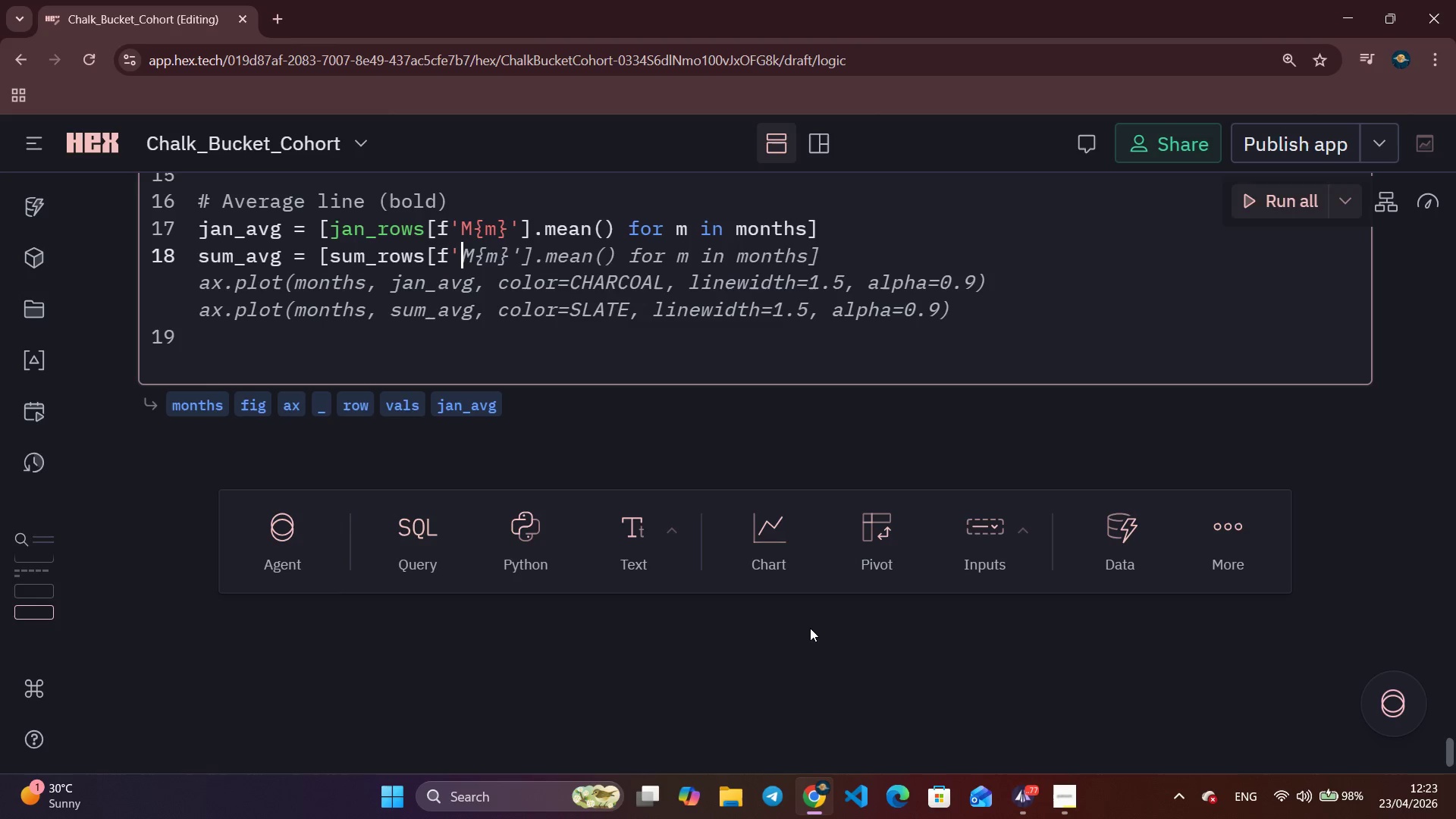 
hold_key(key=ArrowRight, duration=0.75)
 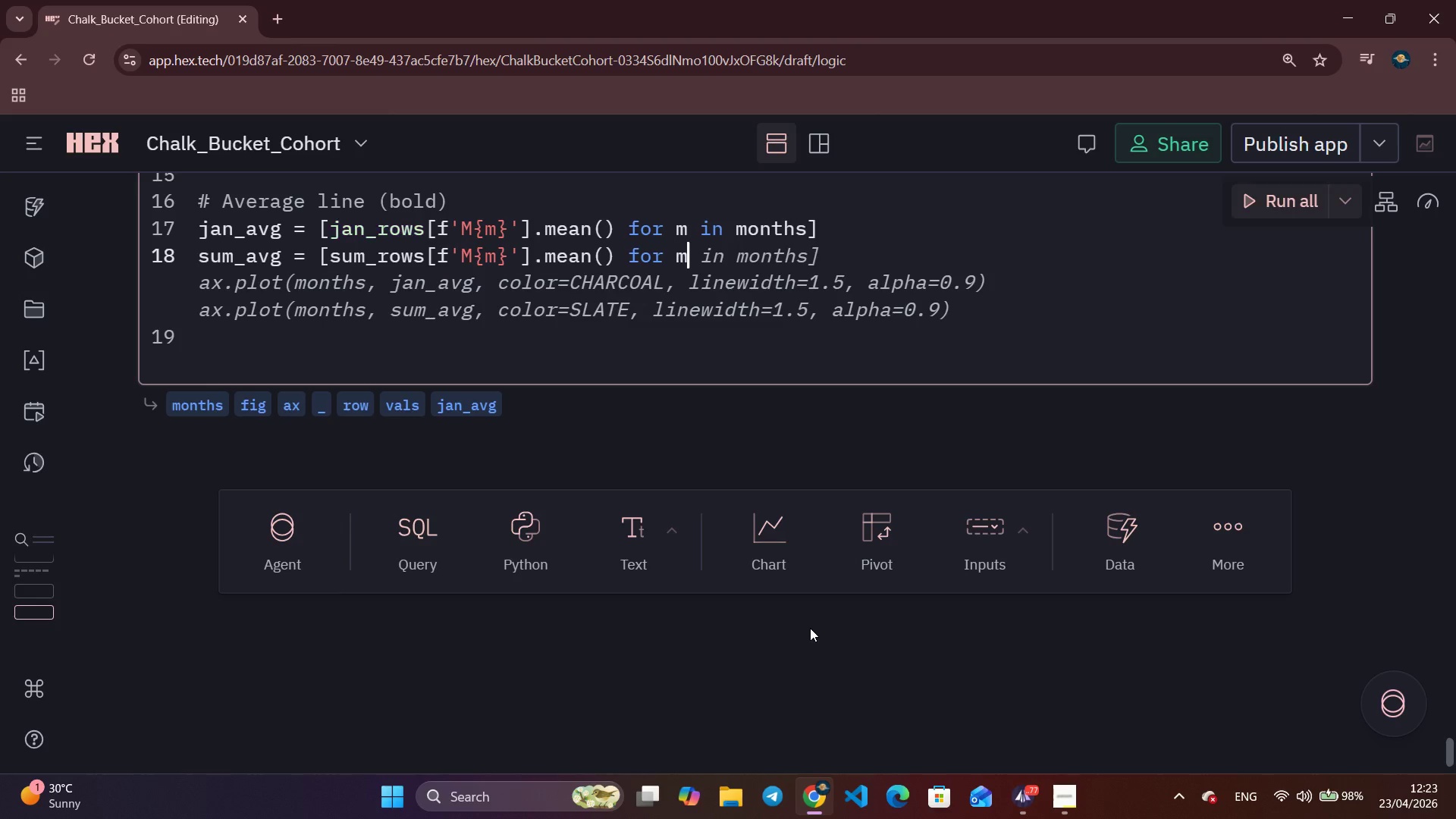 
key(Control+ArrowRight)
 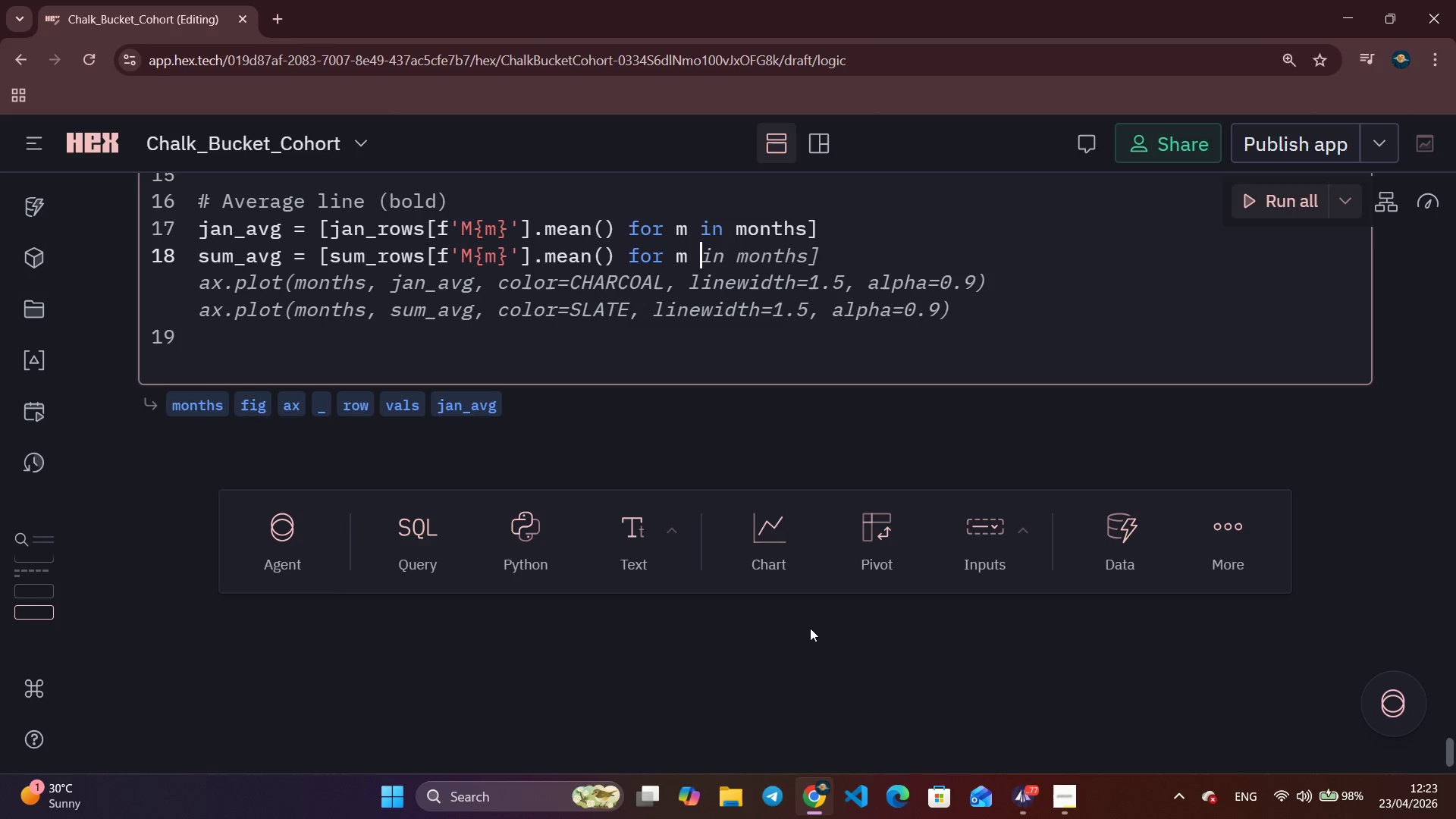 
key(Control+ArrowRight)
 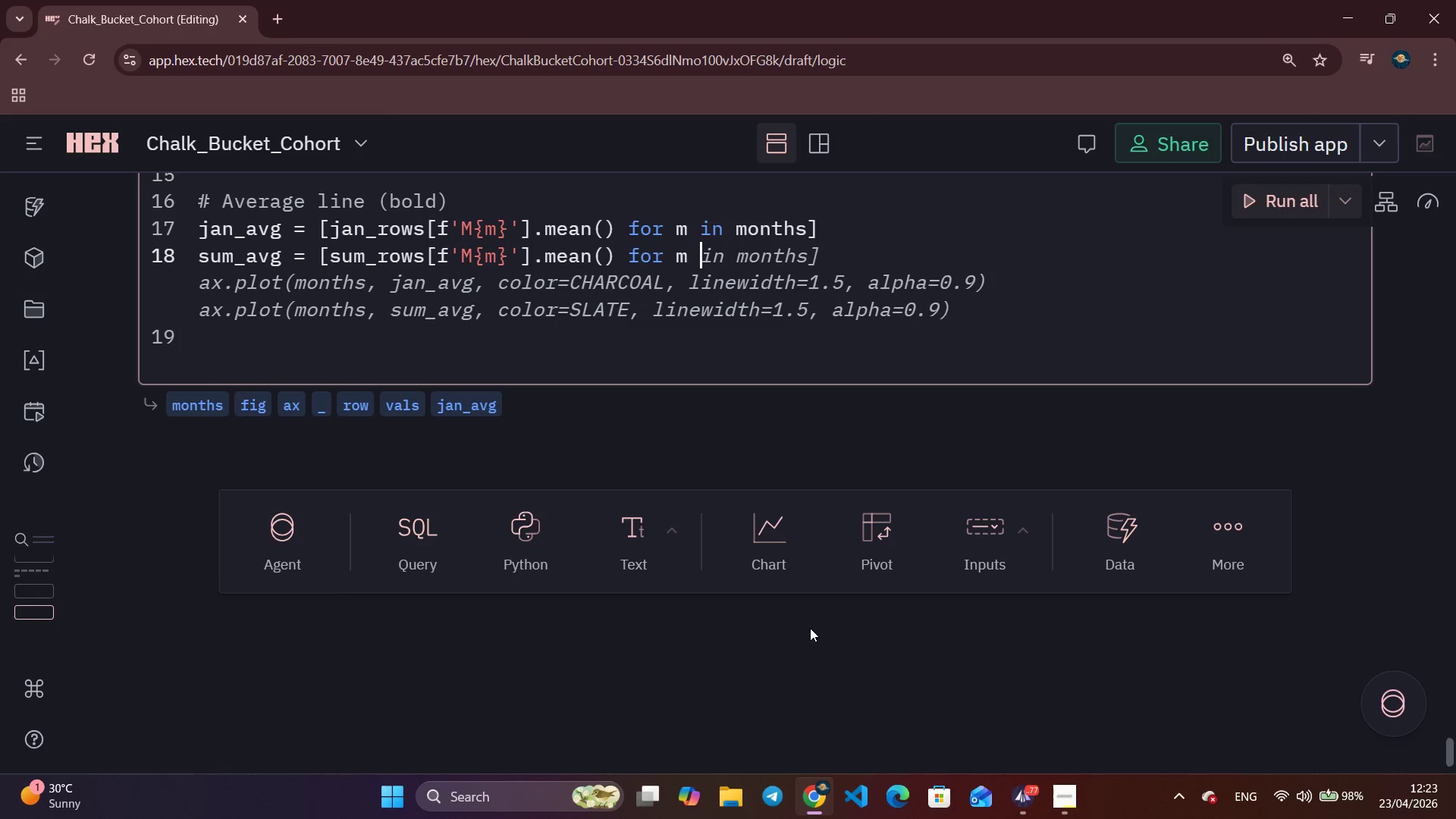 
key(Control+ArrowRight)
 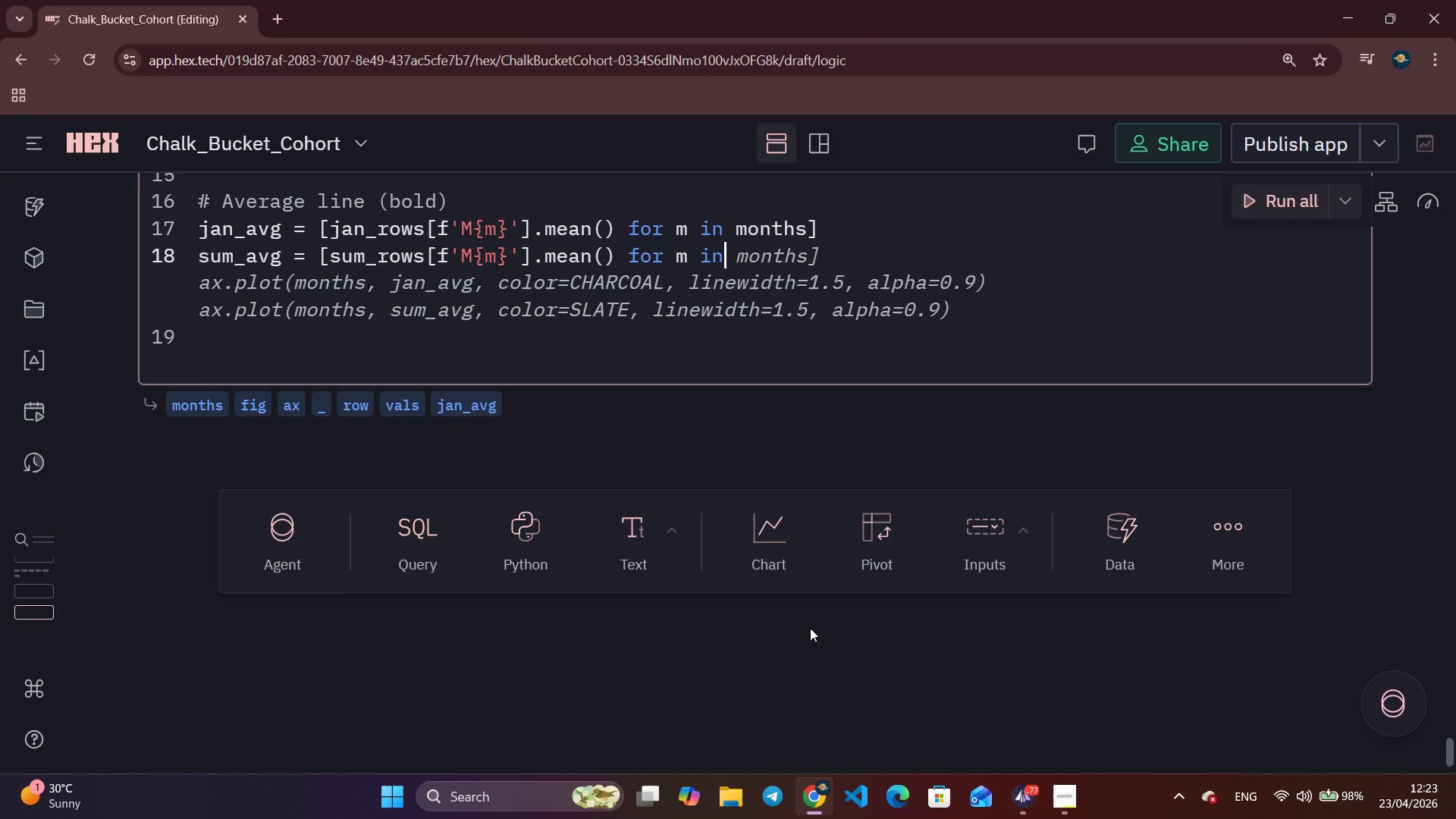 
key(Control+ArrowRight)
 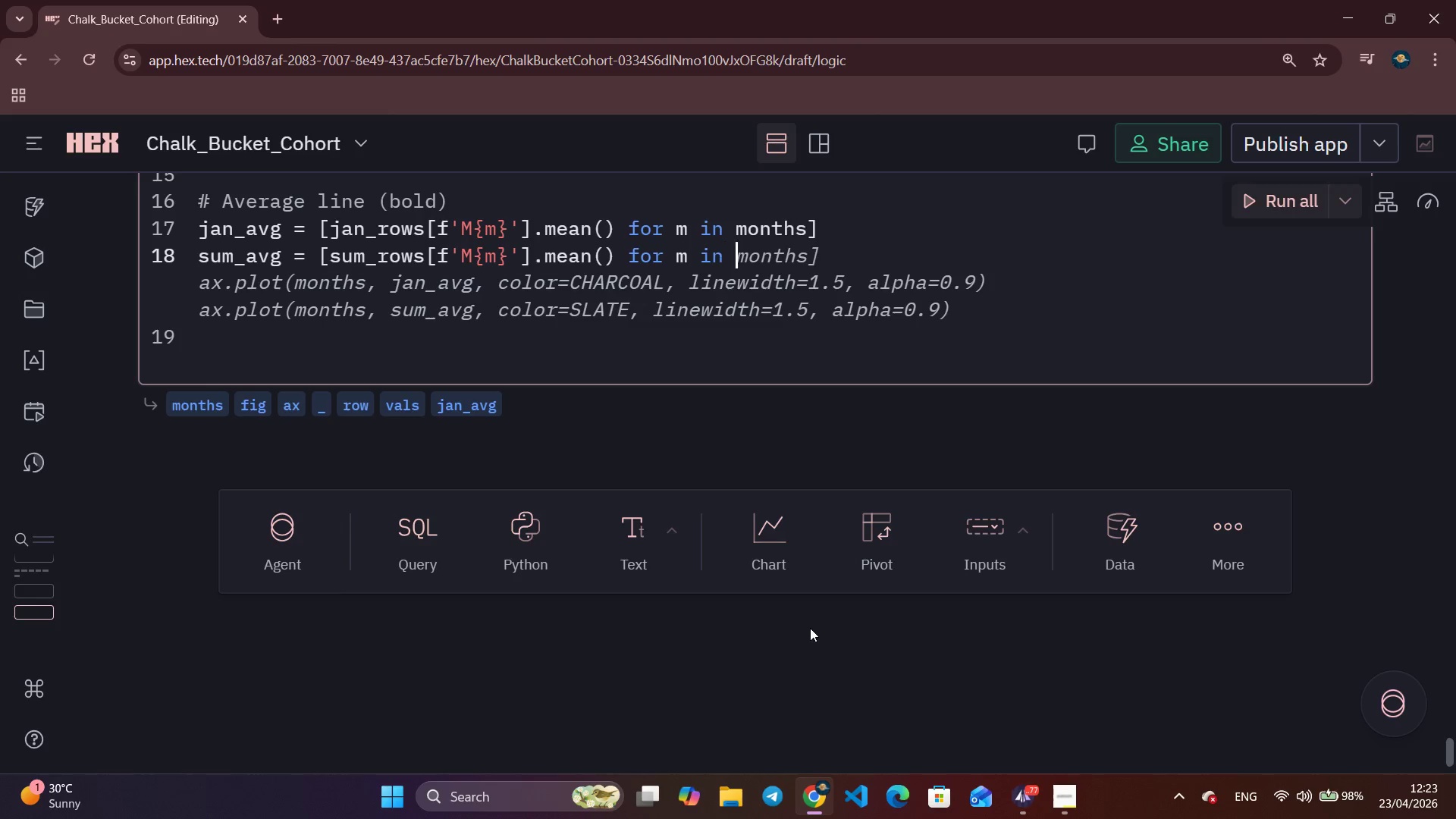 
key(Control+ArrowRight)
 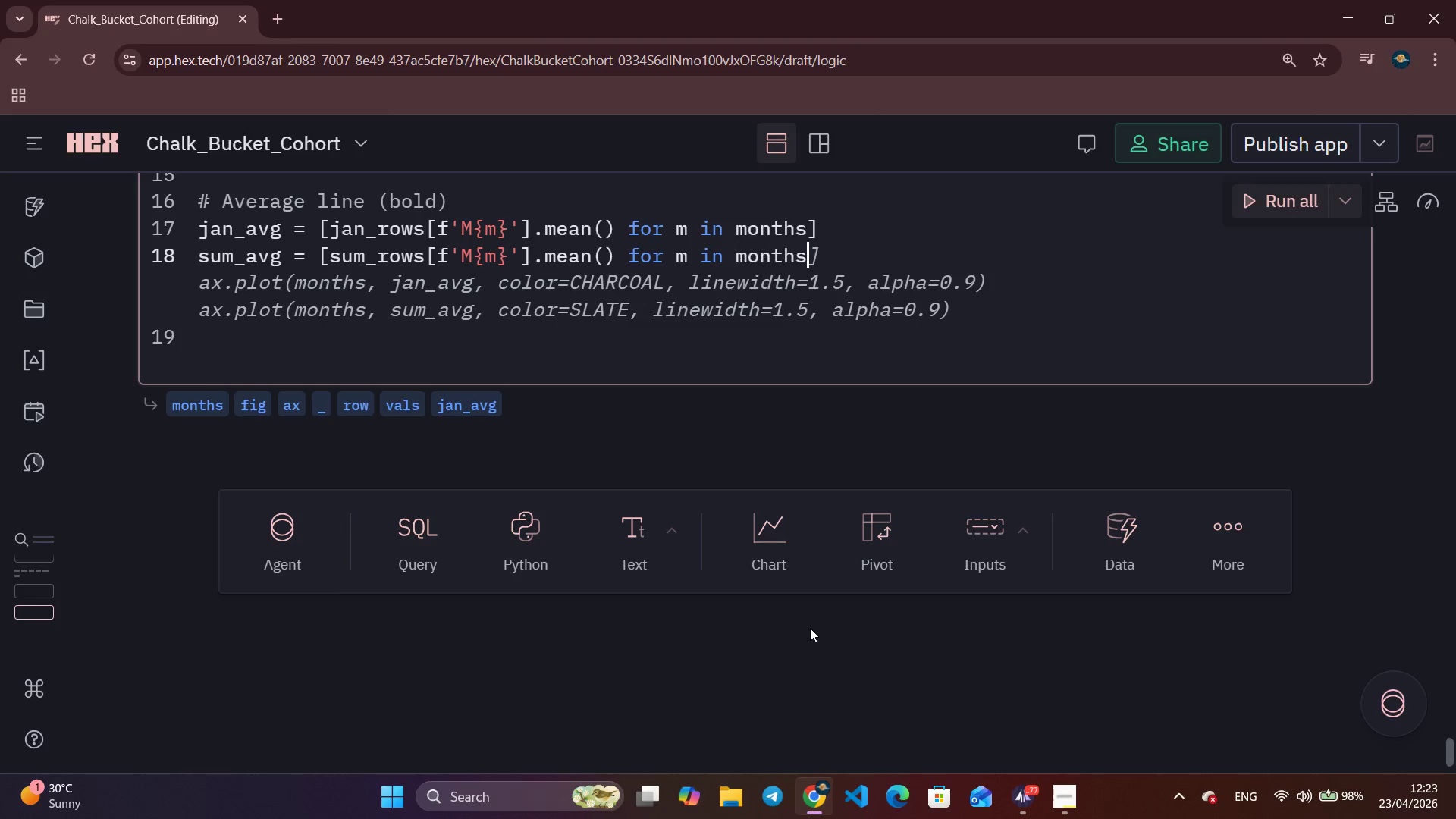 
key(Control+ArrowRight)
 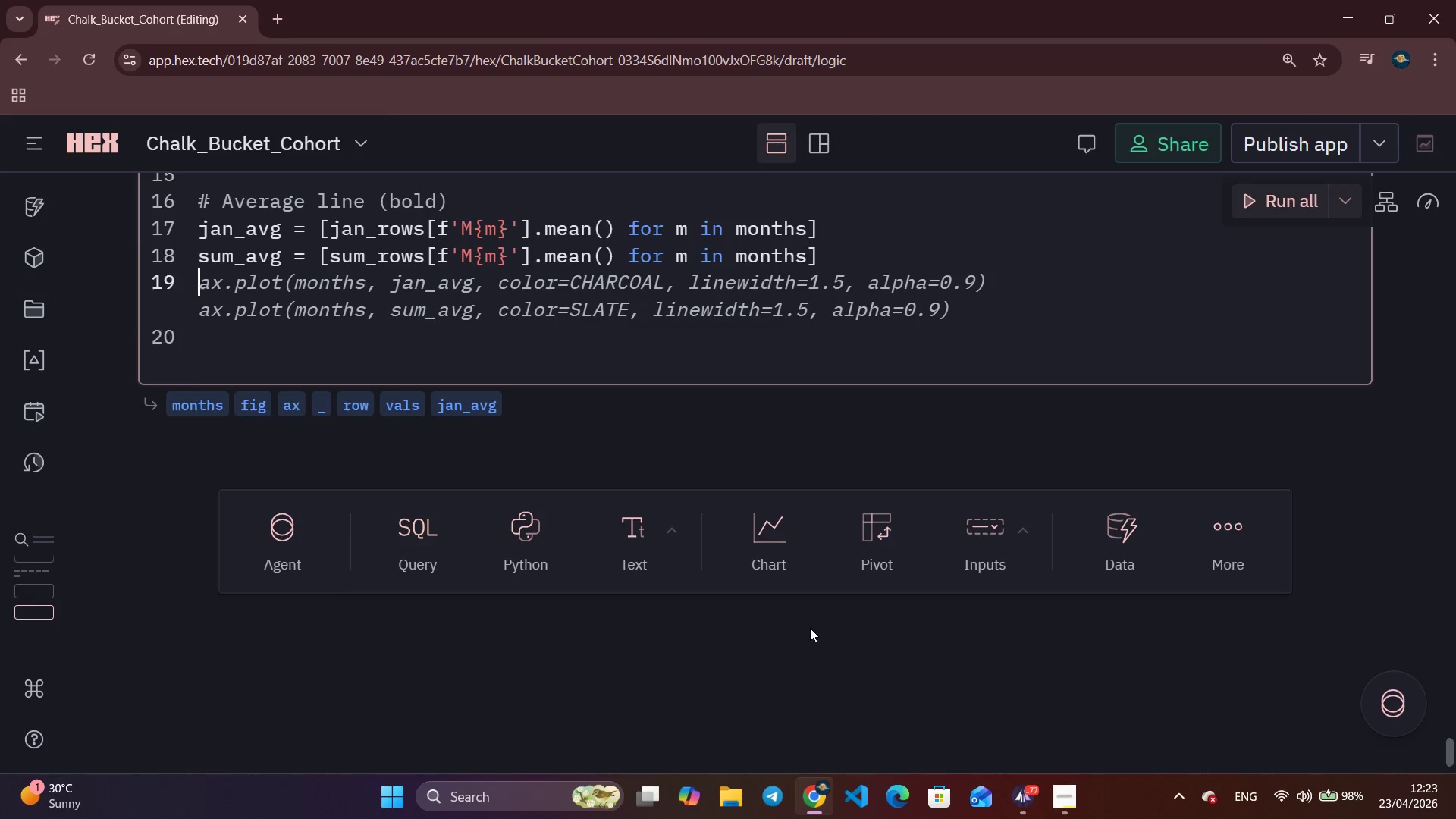 
key(Control+ArrowRight)
 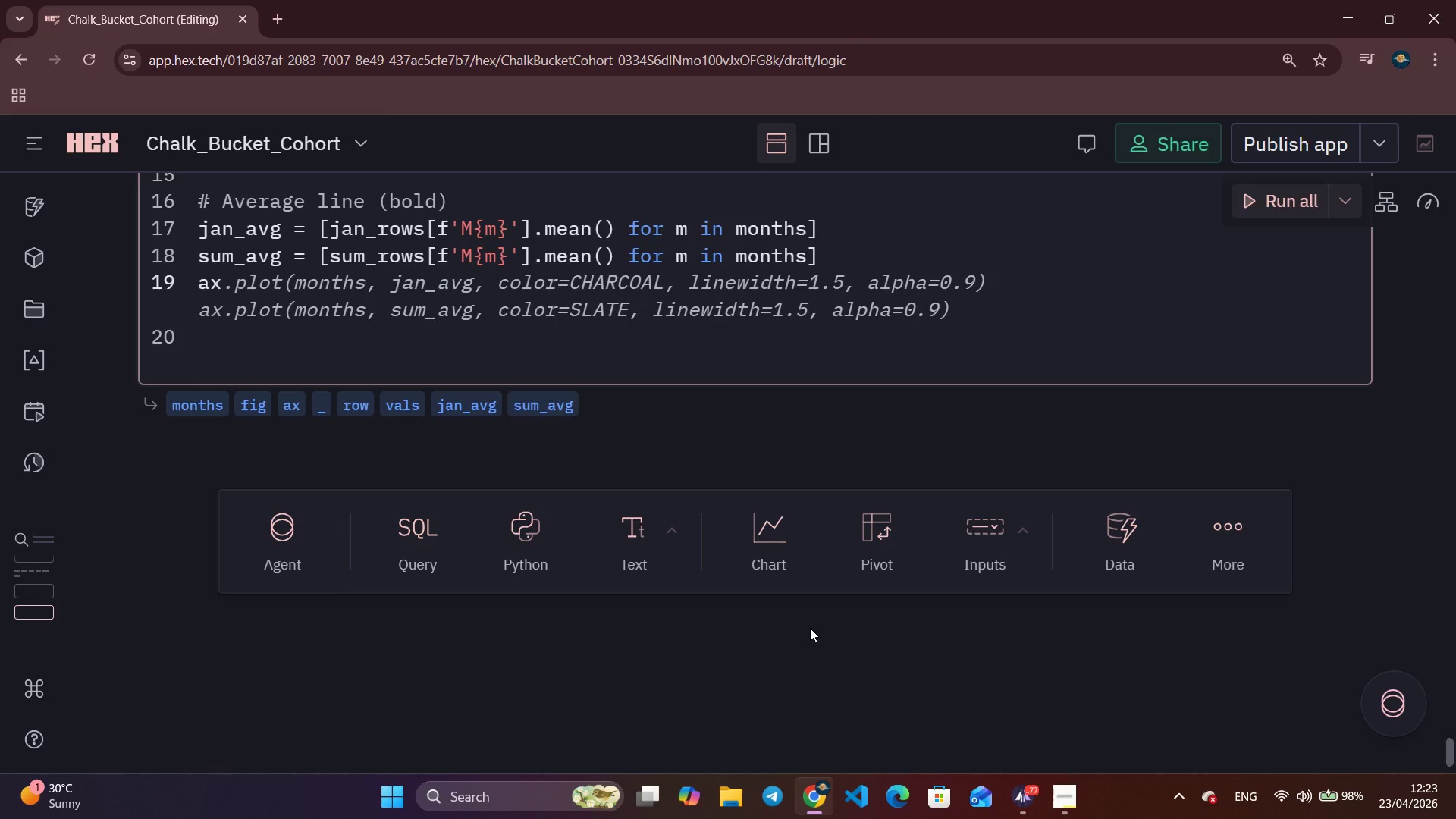 
key(Backspace)
 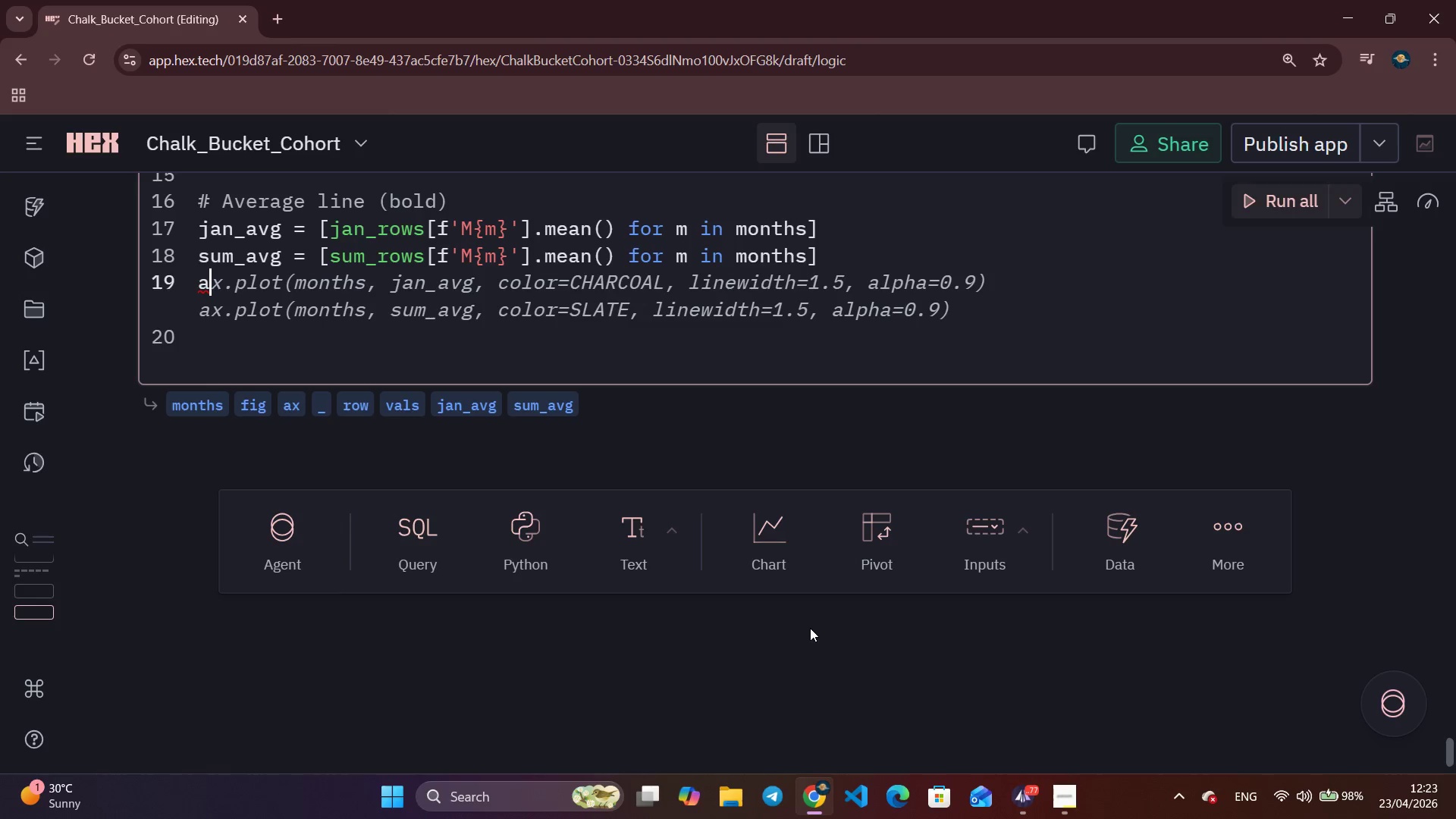 
wait(5.53)
 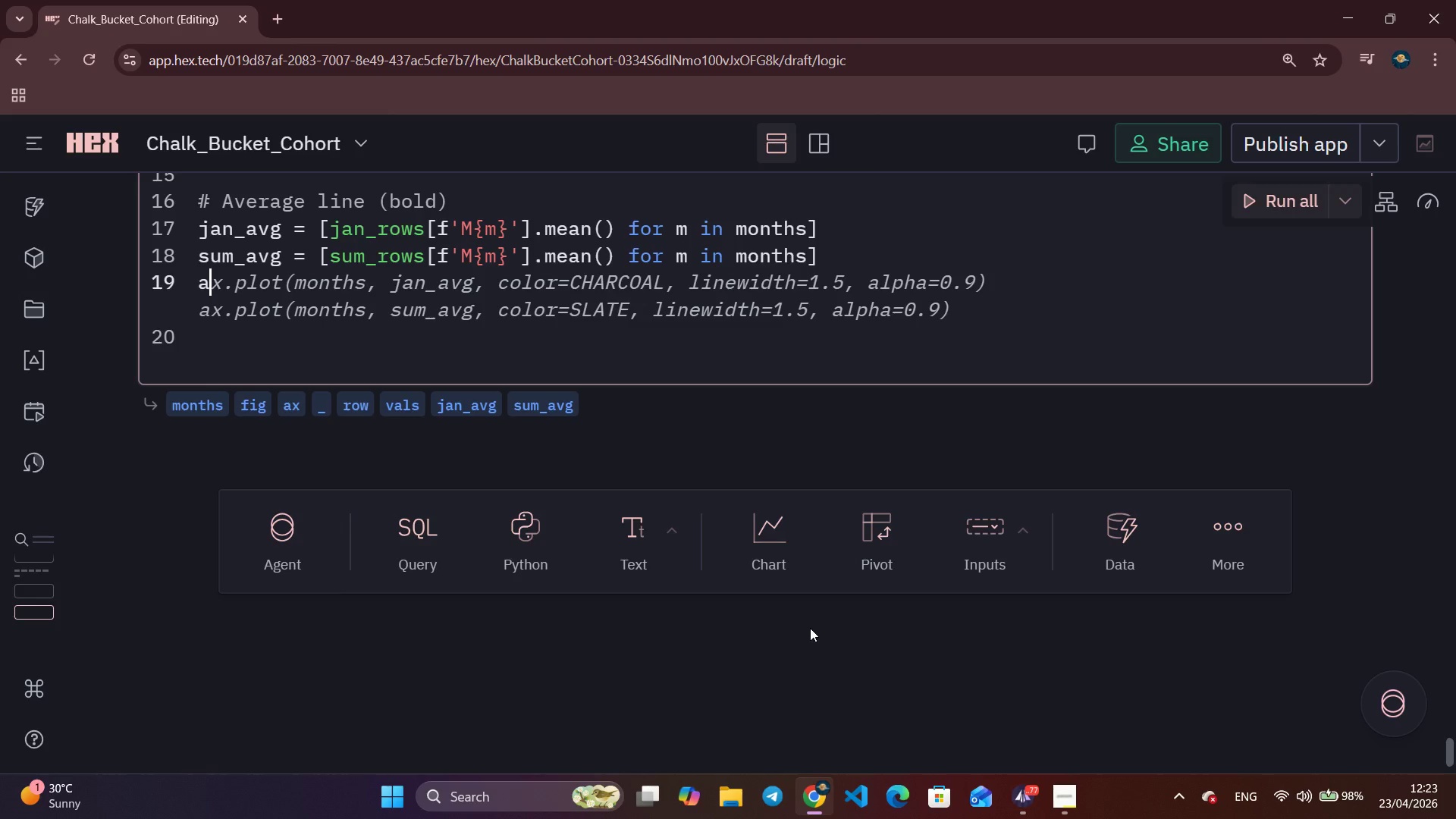 
key(Control+ArrowRight)
 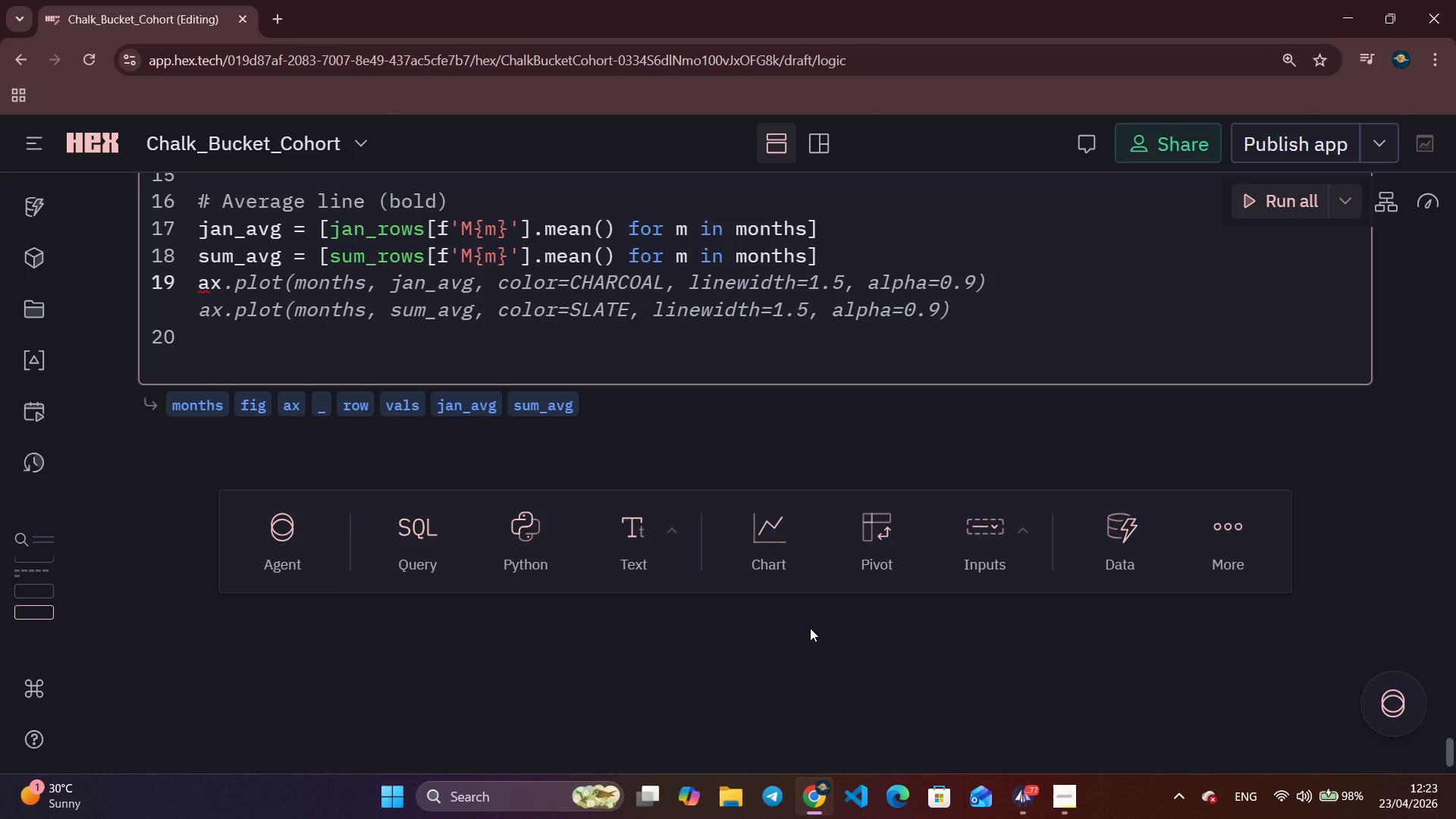 
key(Control+ArrowRight)
 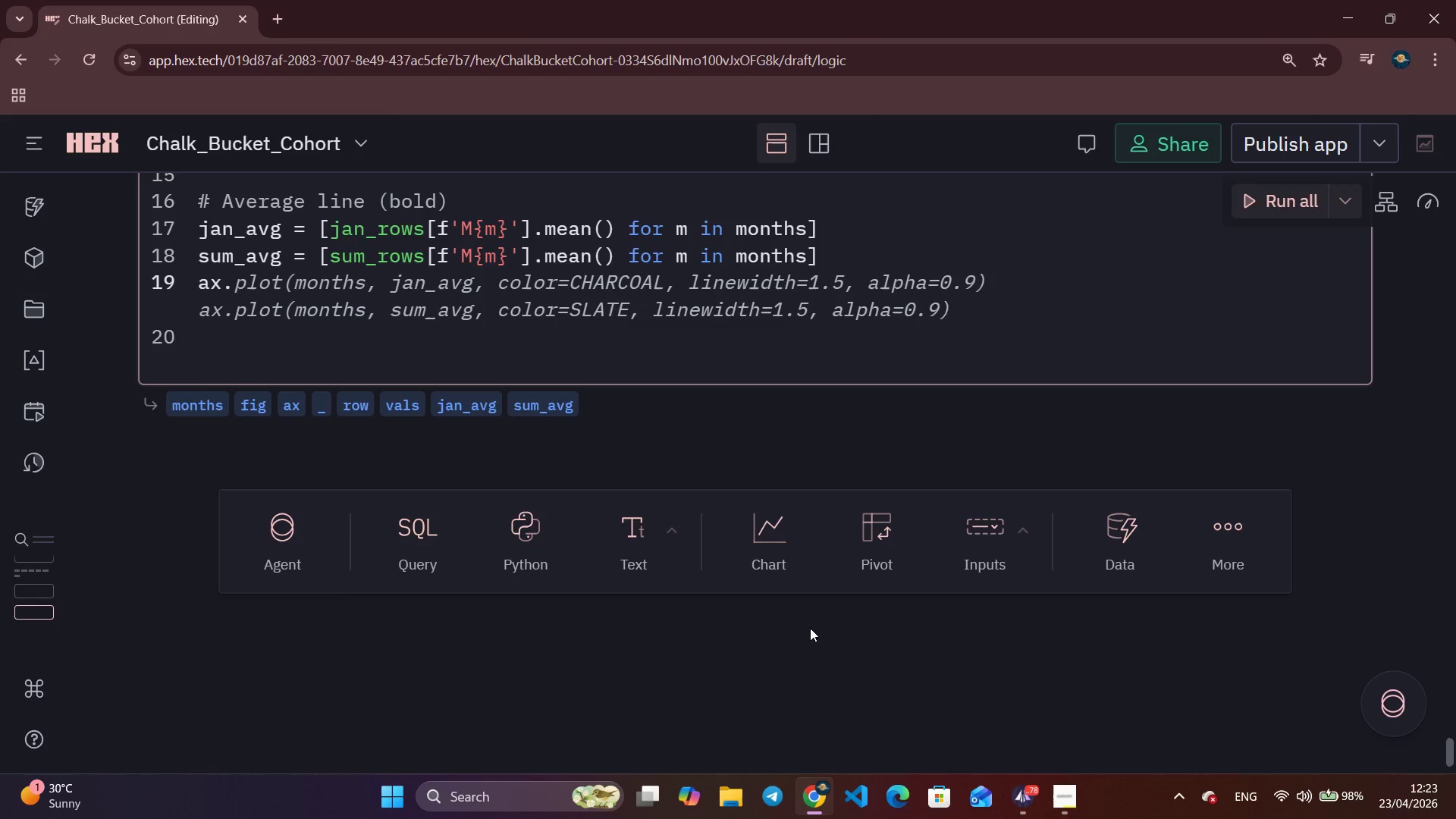 
key(Control+ArrowRight)
 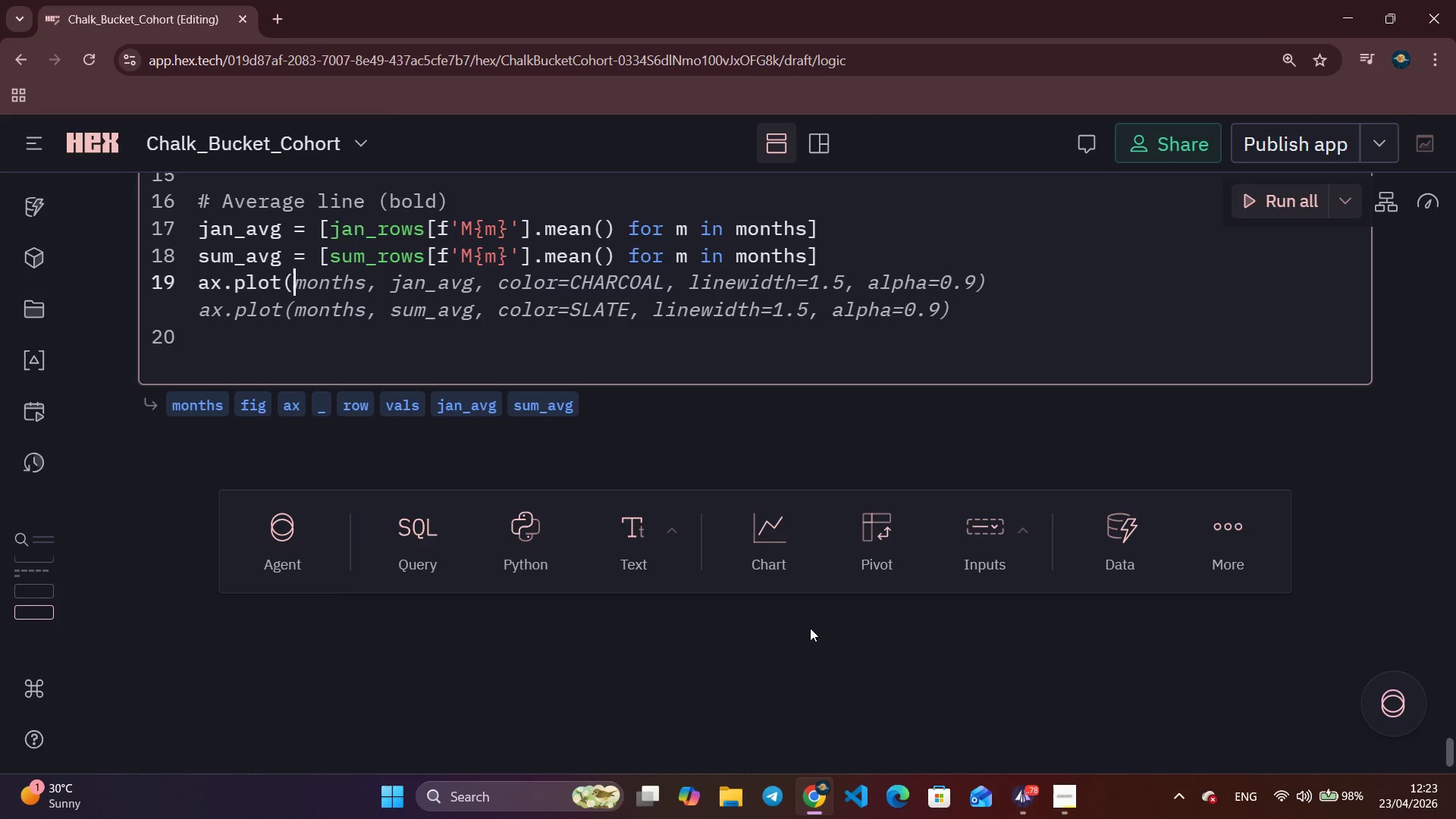 
key(Control+ArrowRight)
 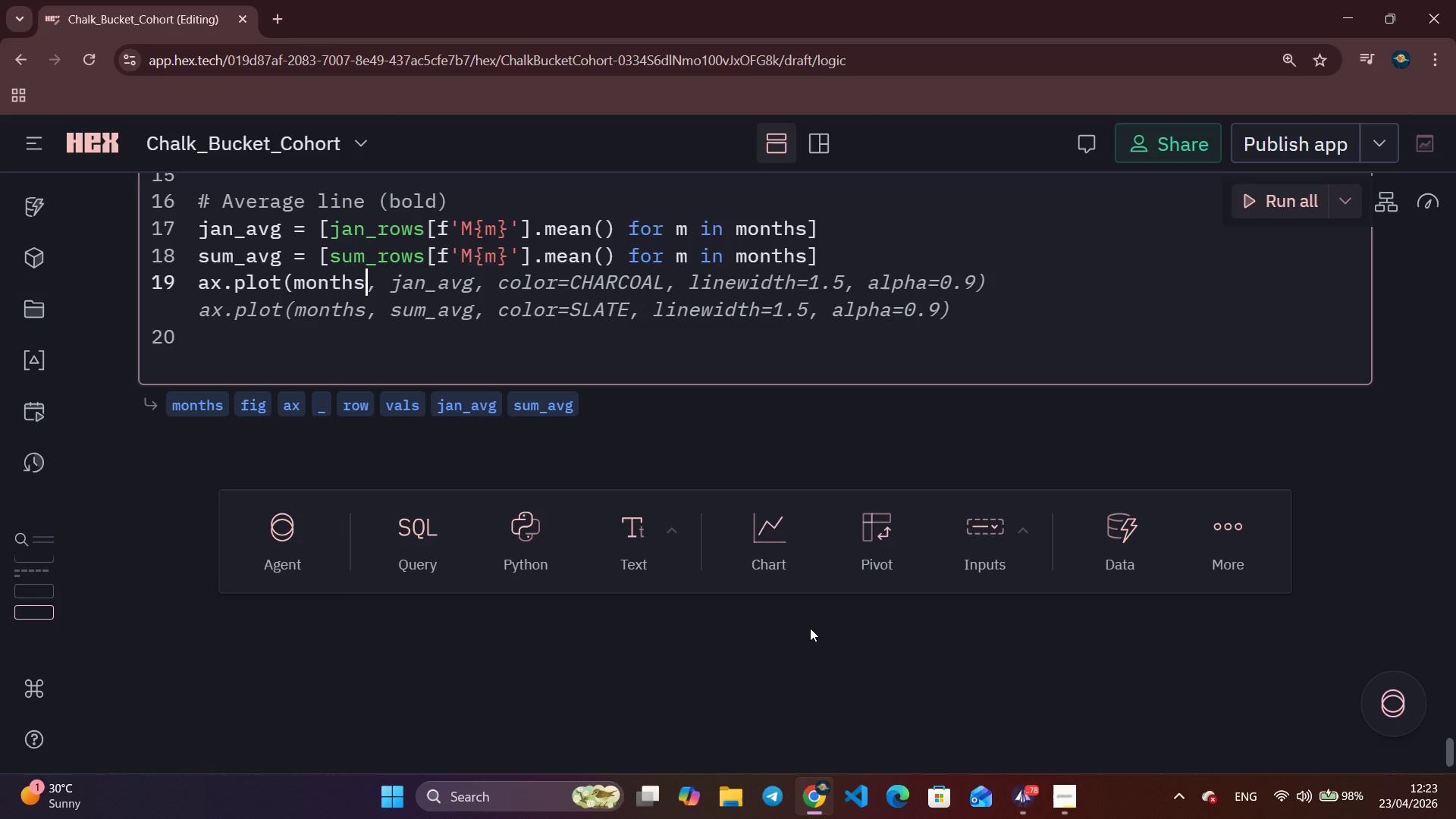 
key(Control+ArrowRight)
 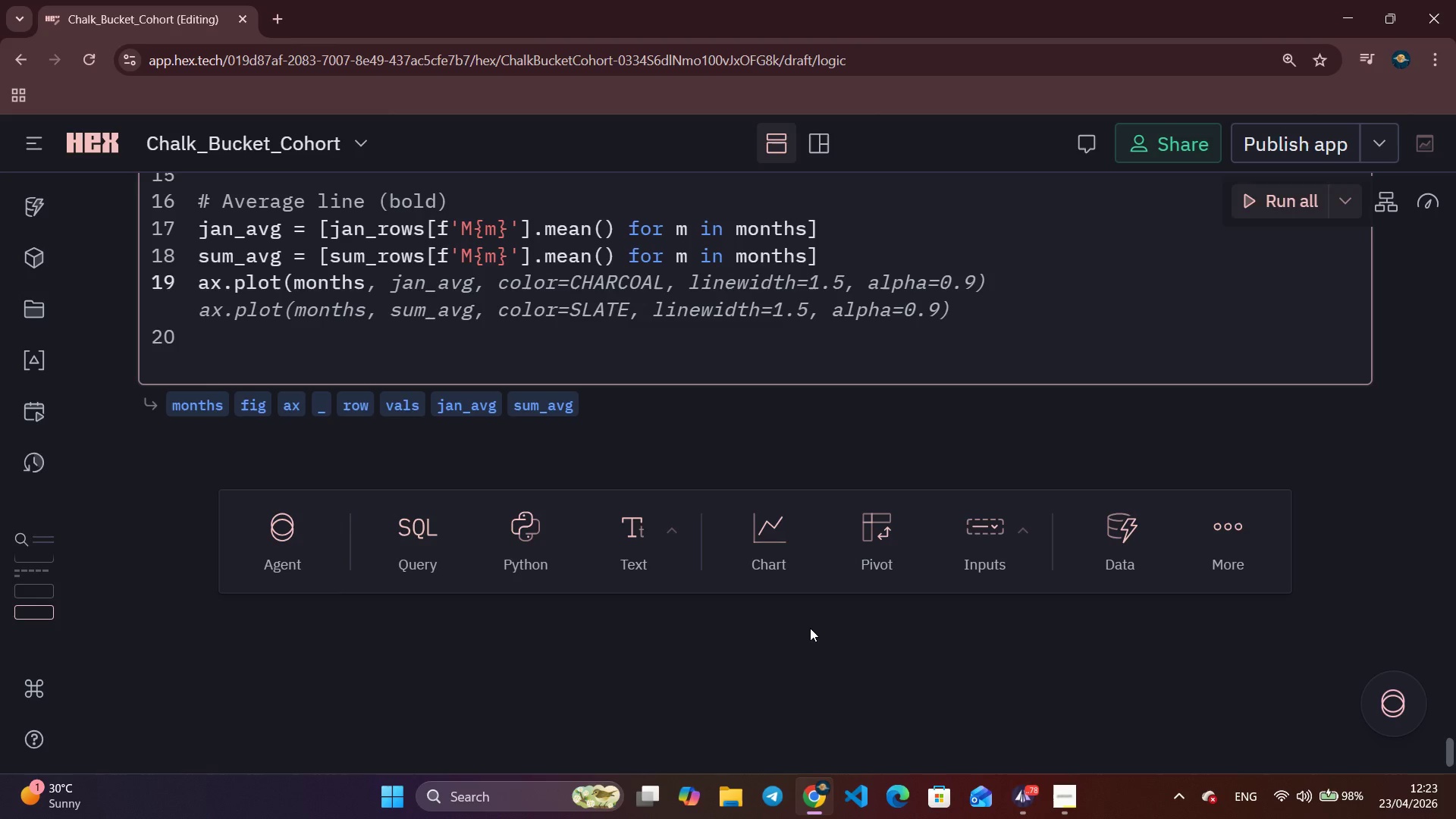 
key(Control+ArrowRight)
 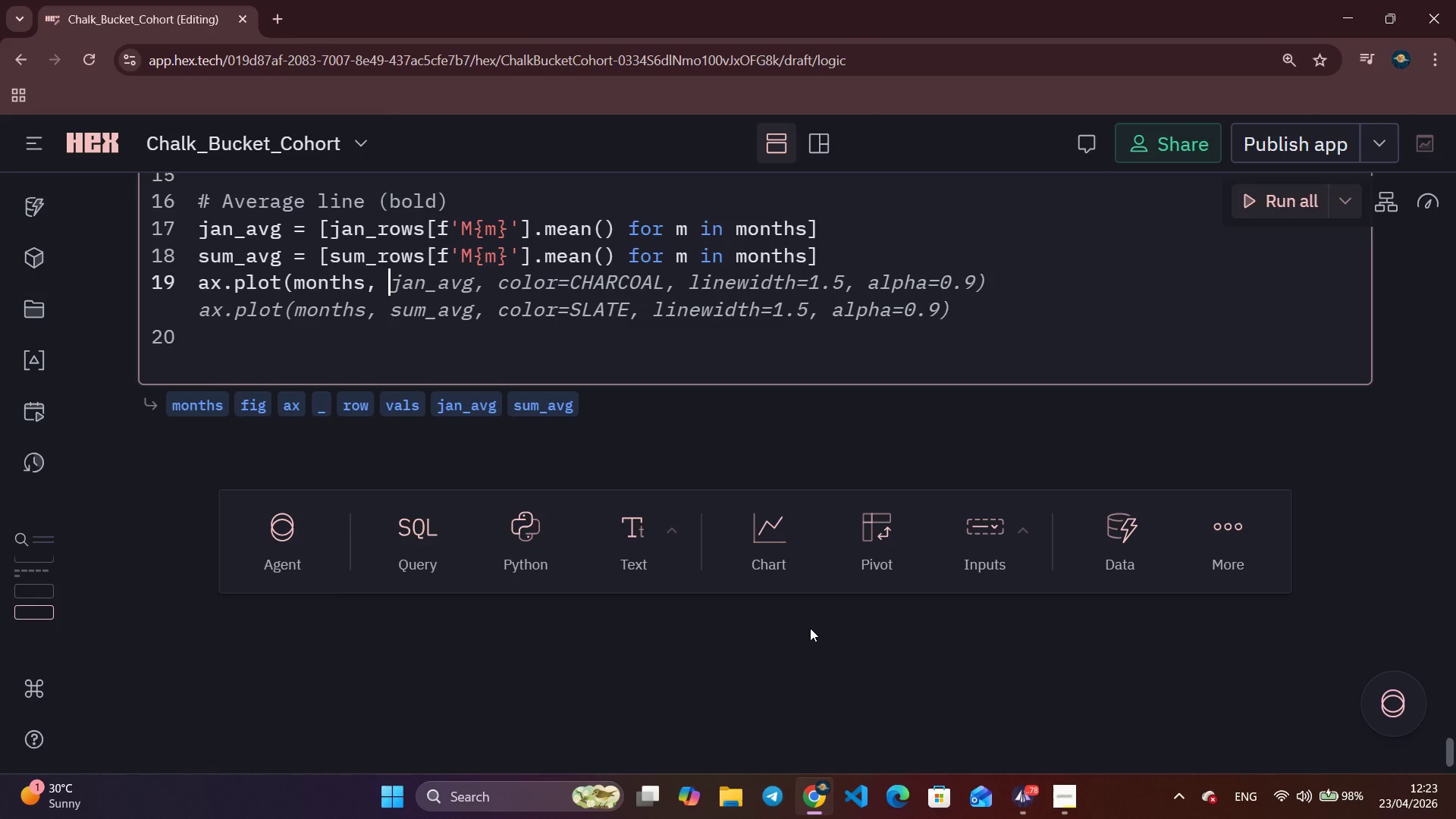 
key(Control+ArrowRight)
 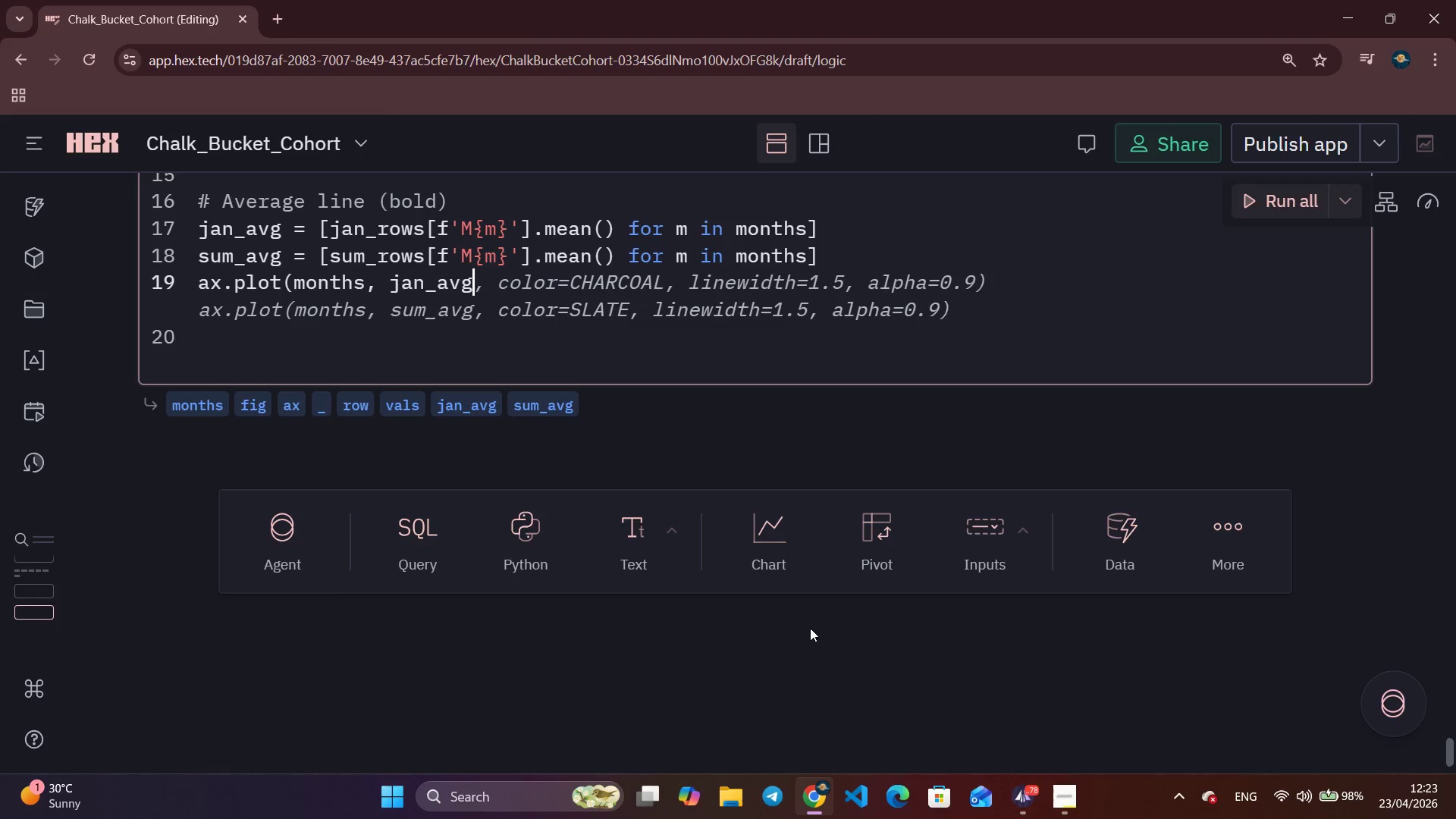 
key(Control+ArrowRight)
 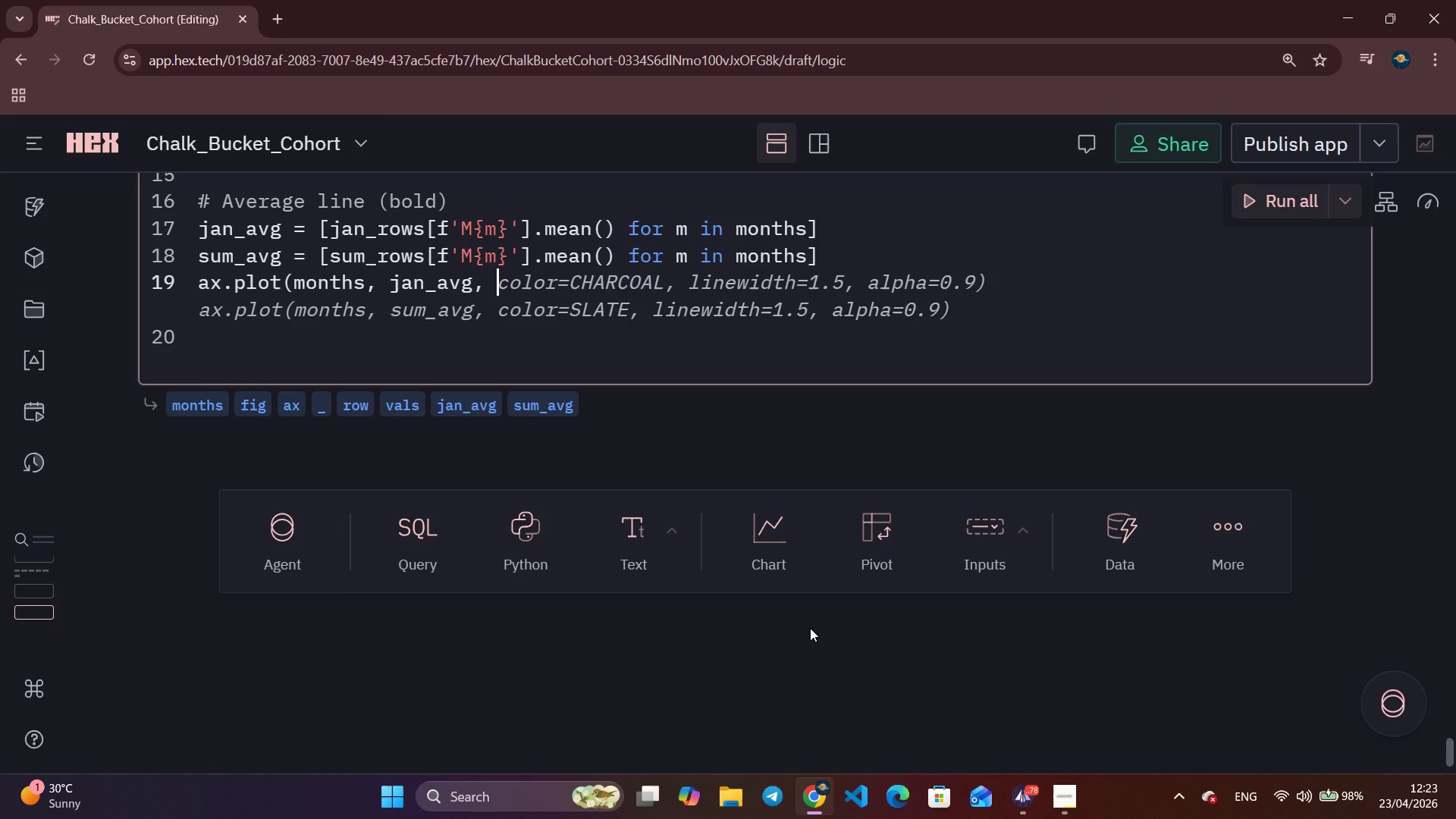 
key(Control+ArrowRight)
 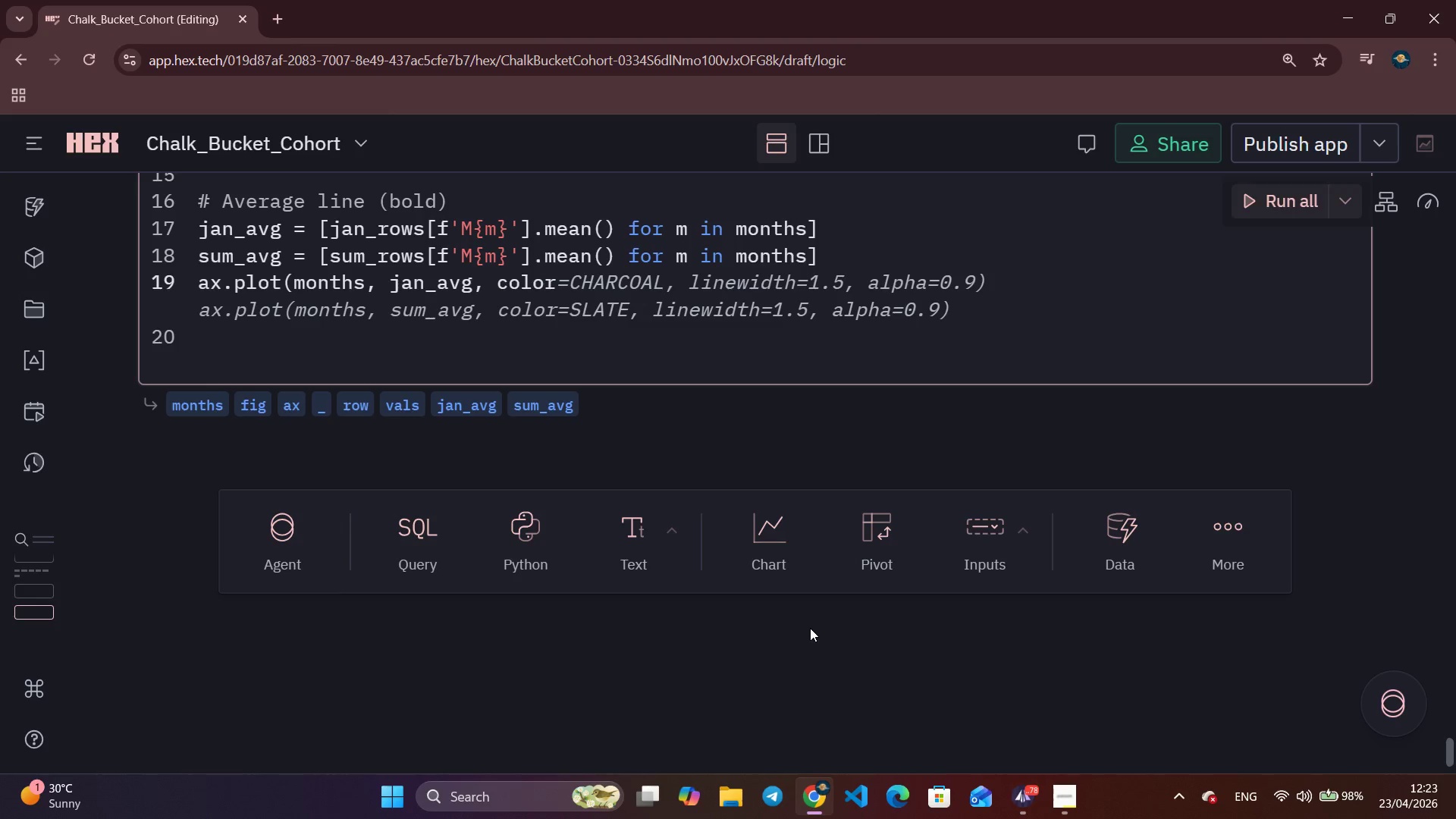 
key(Control+ArrowRight)
 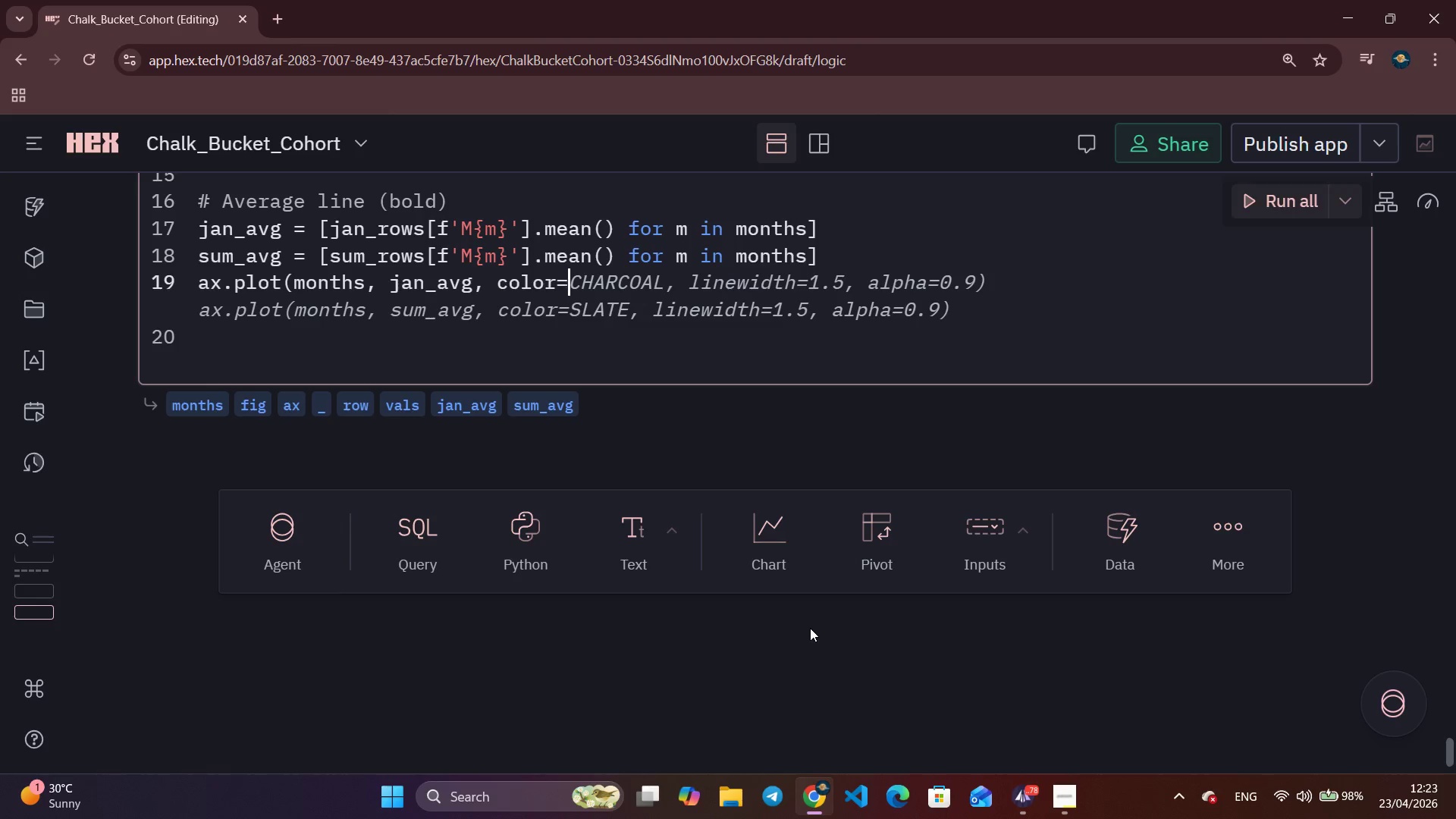 
hold_key(key=CapsLock, duration=0.39)
 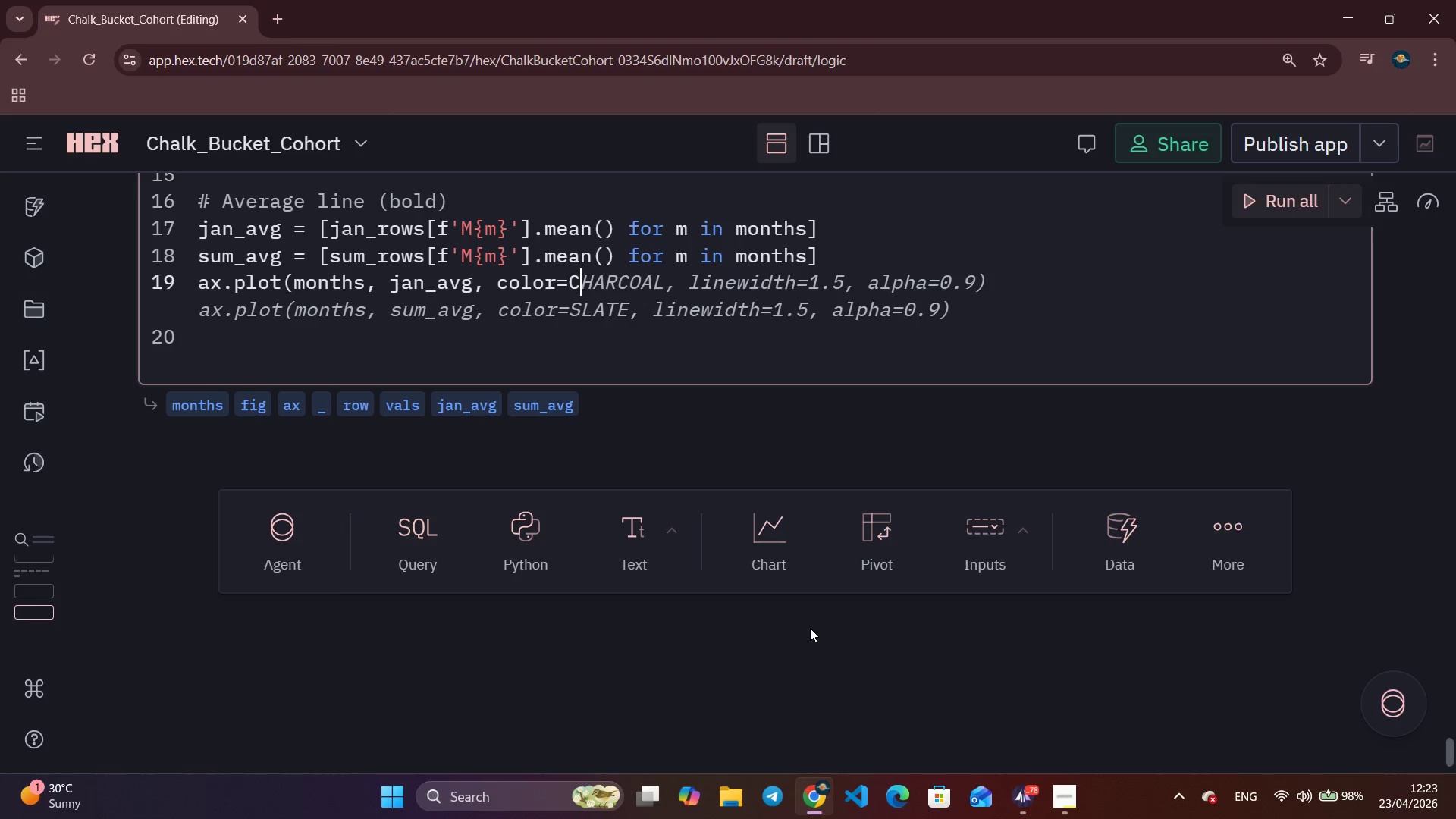 
type(Coral)
 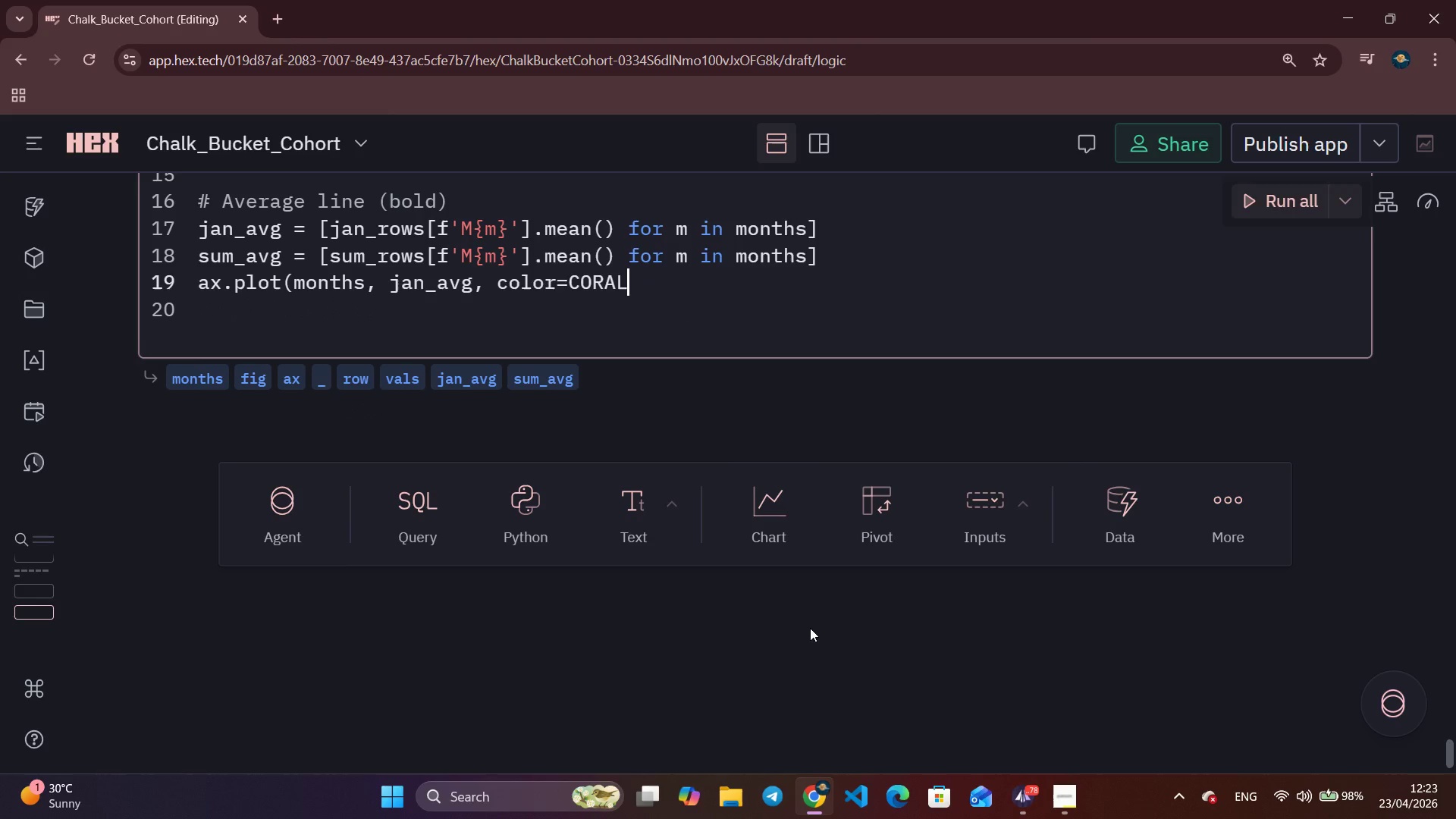 
key(Enter)
 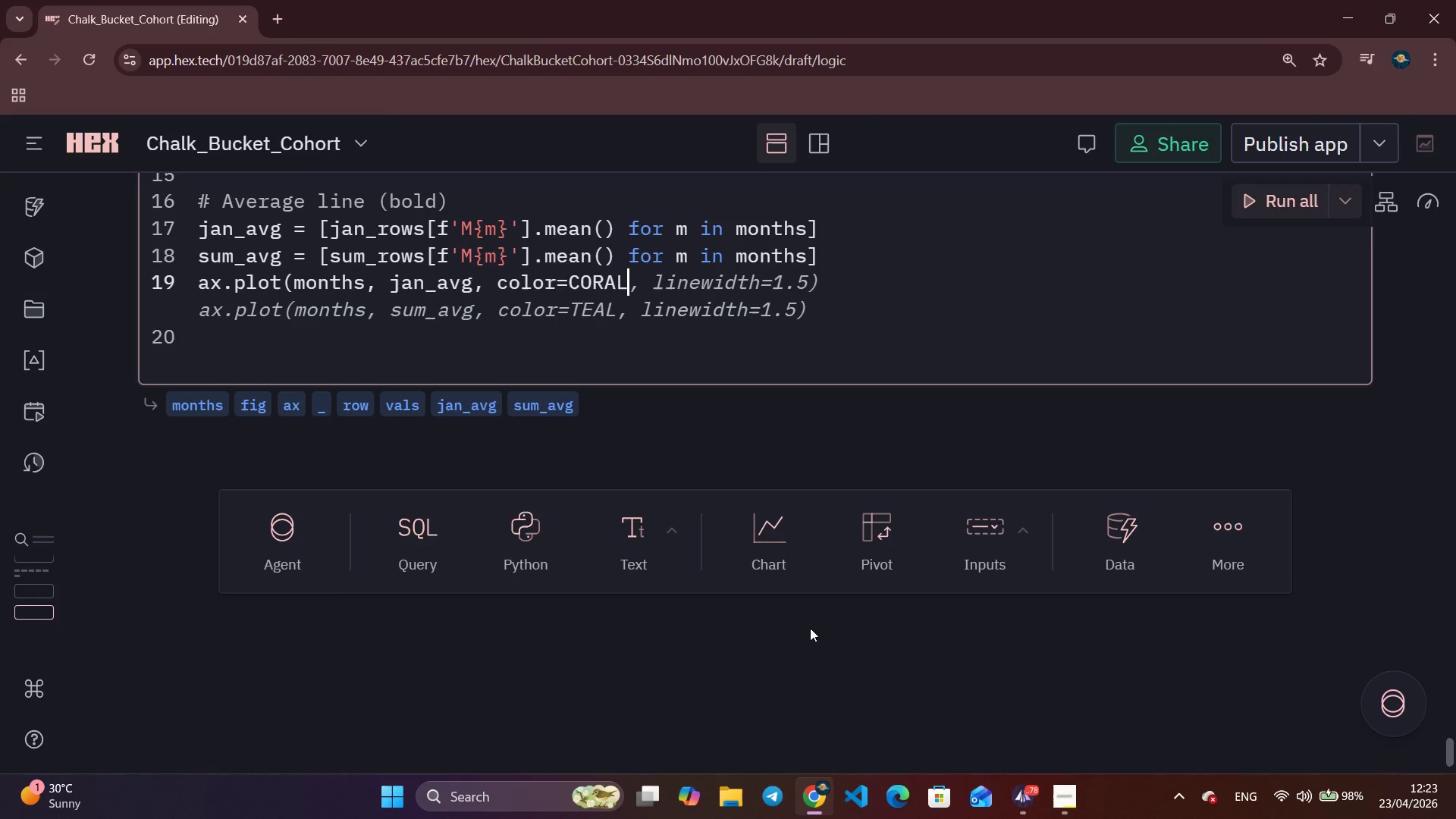 
type( linewdith=)
 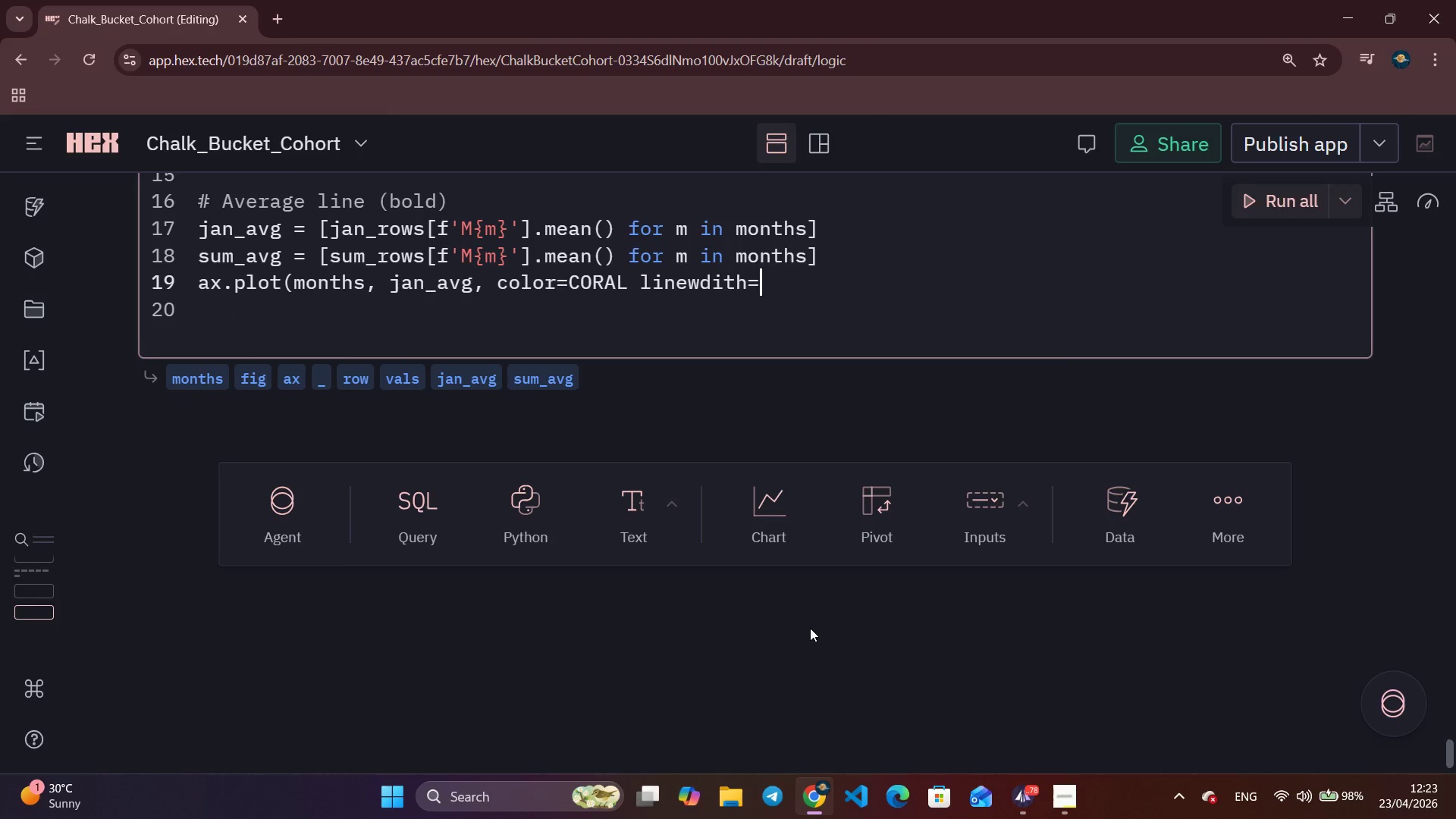 
key(Backspace)
key(Backspace)
key(Backspace)
key(Backspace)
key(Backspace)
type(idth=3.0,)
 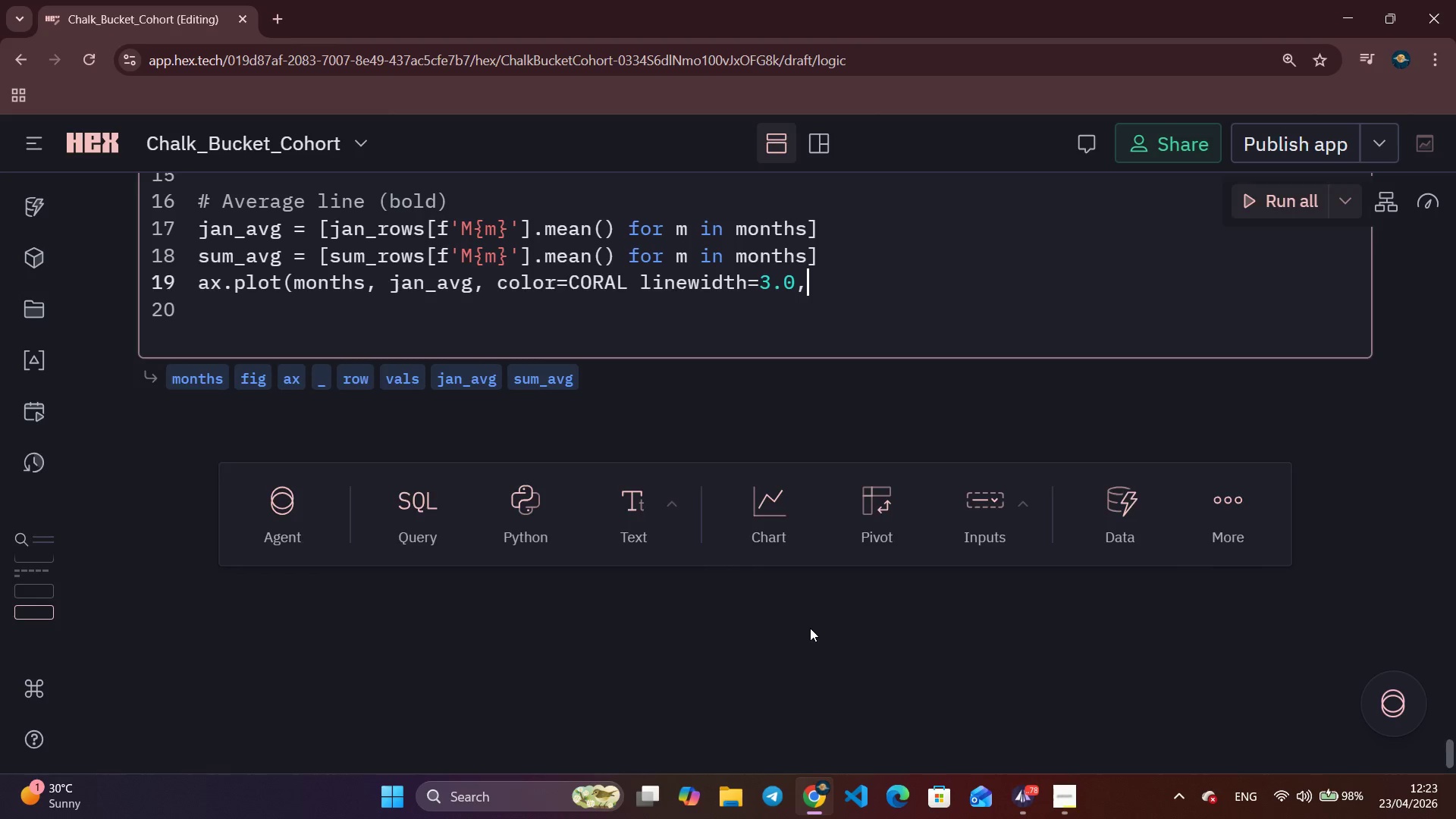 
key(Enter)
 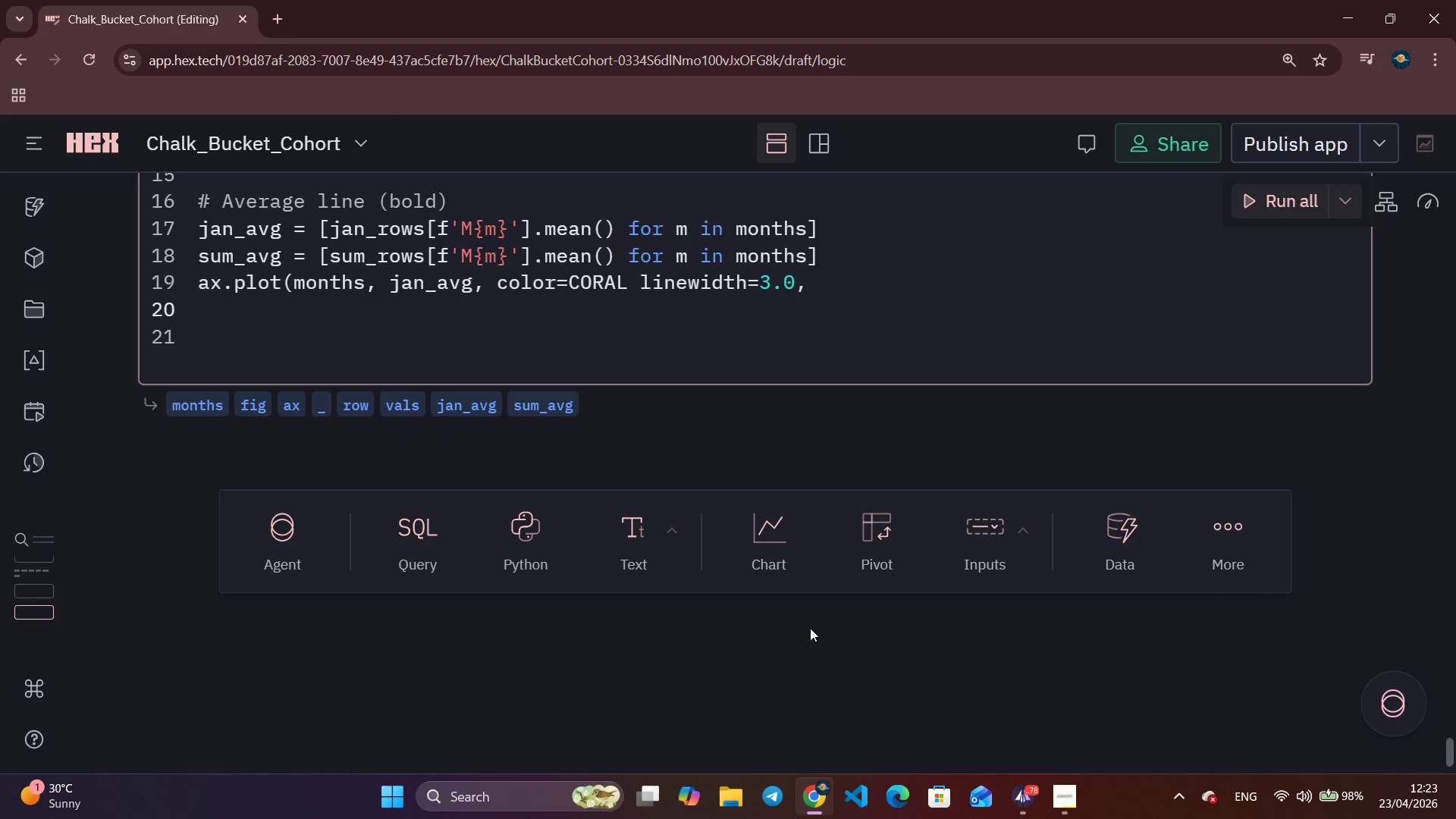 
type(       mark)
key(Backspace)
key(Backspace)
key(Backspace)
key(Backspace)
type( marker=)
key(Tab)
key(Backspace)
type(, markersize=5,)
 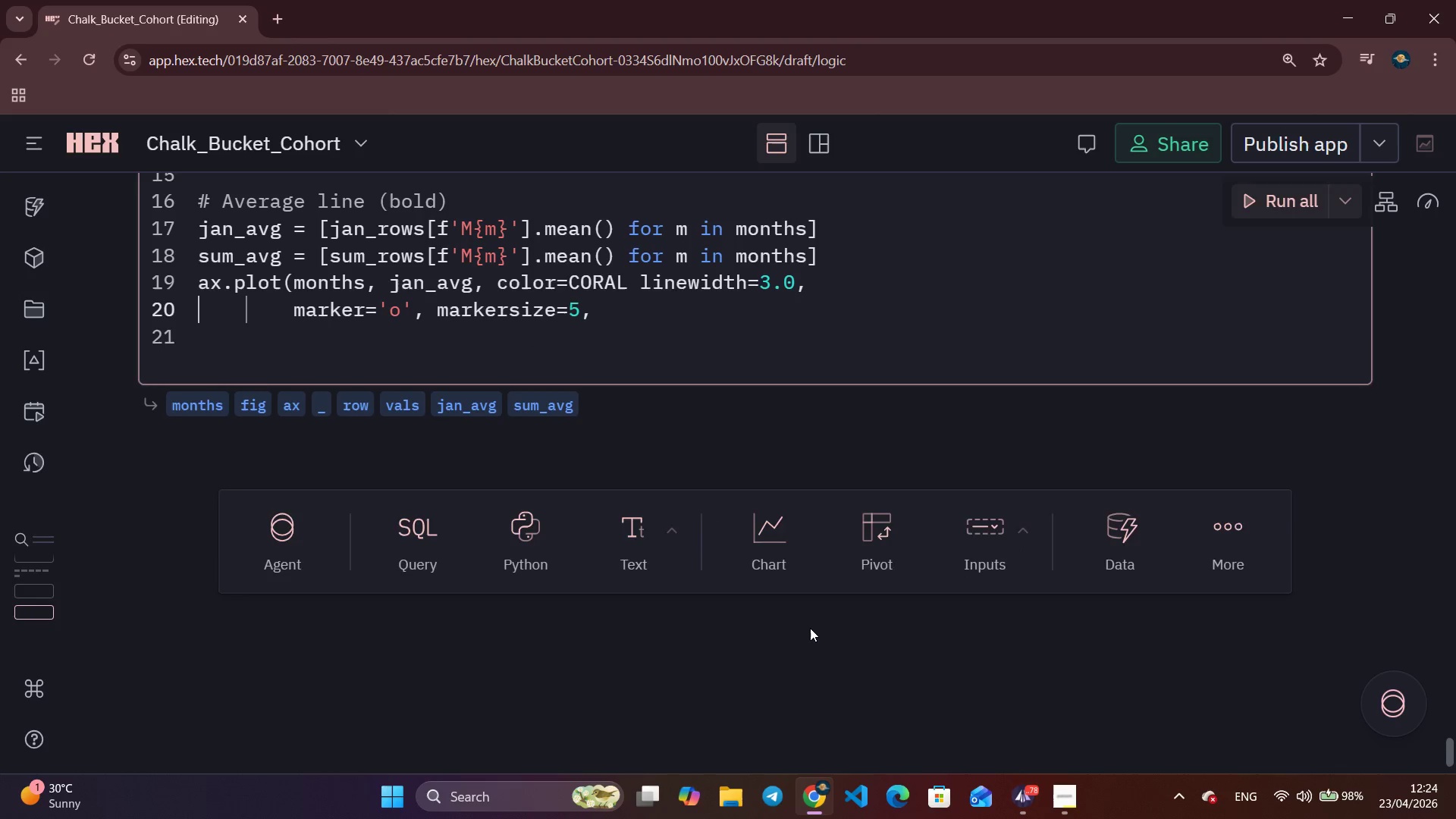 
key(Enter)
 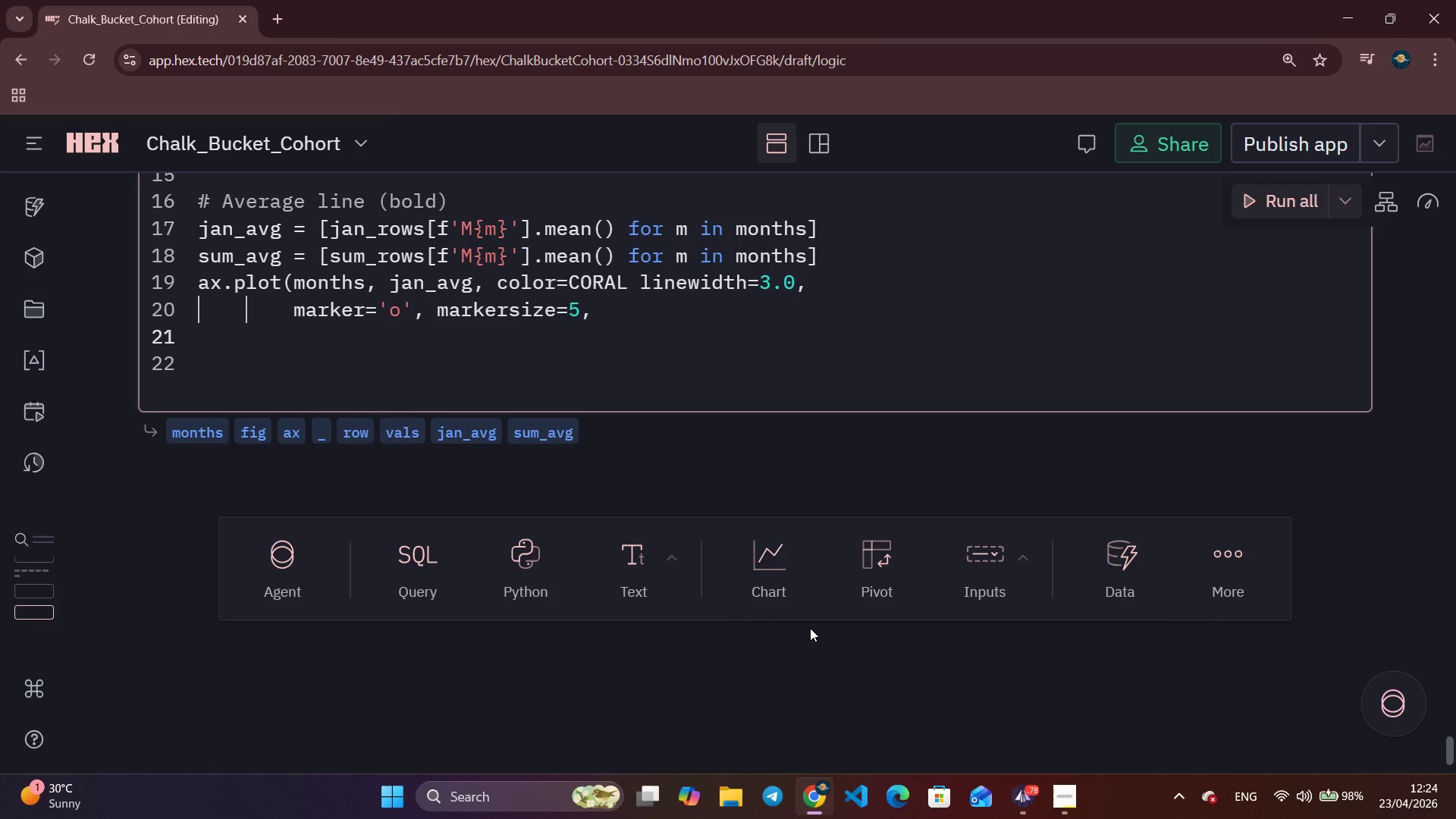 
type(label=f'')
 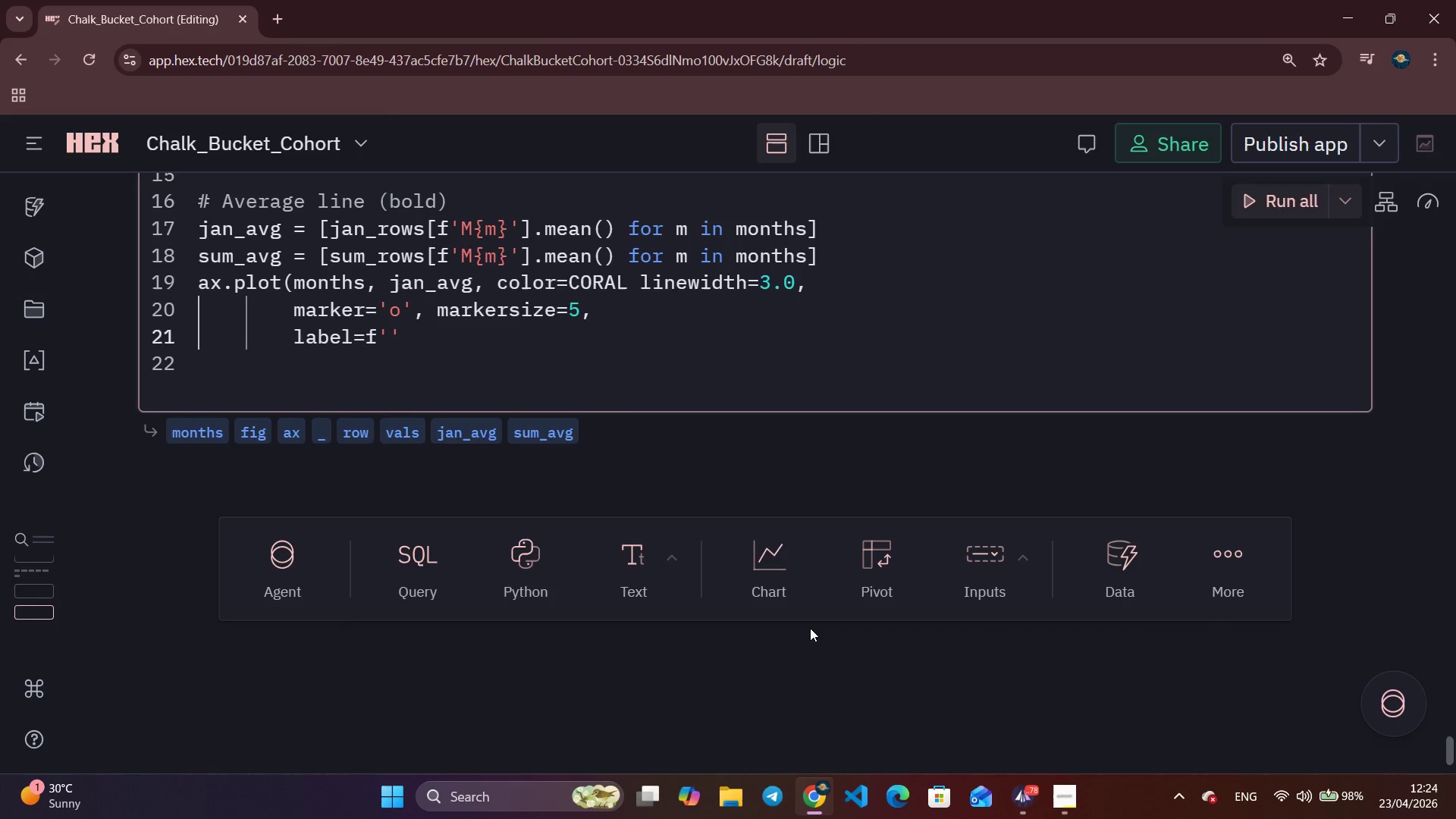 
key(ArrowLeft)
 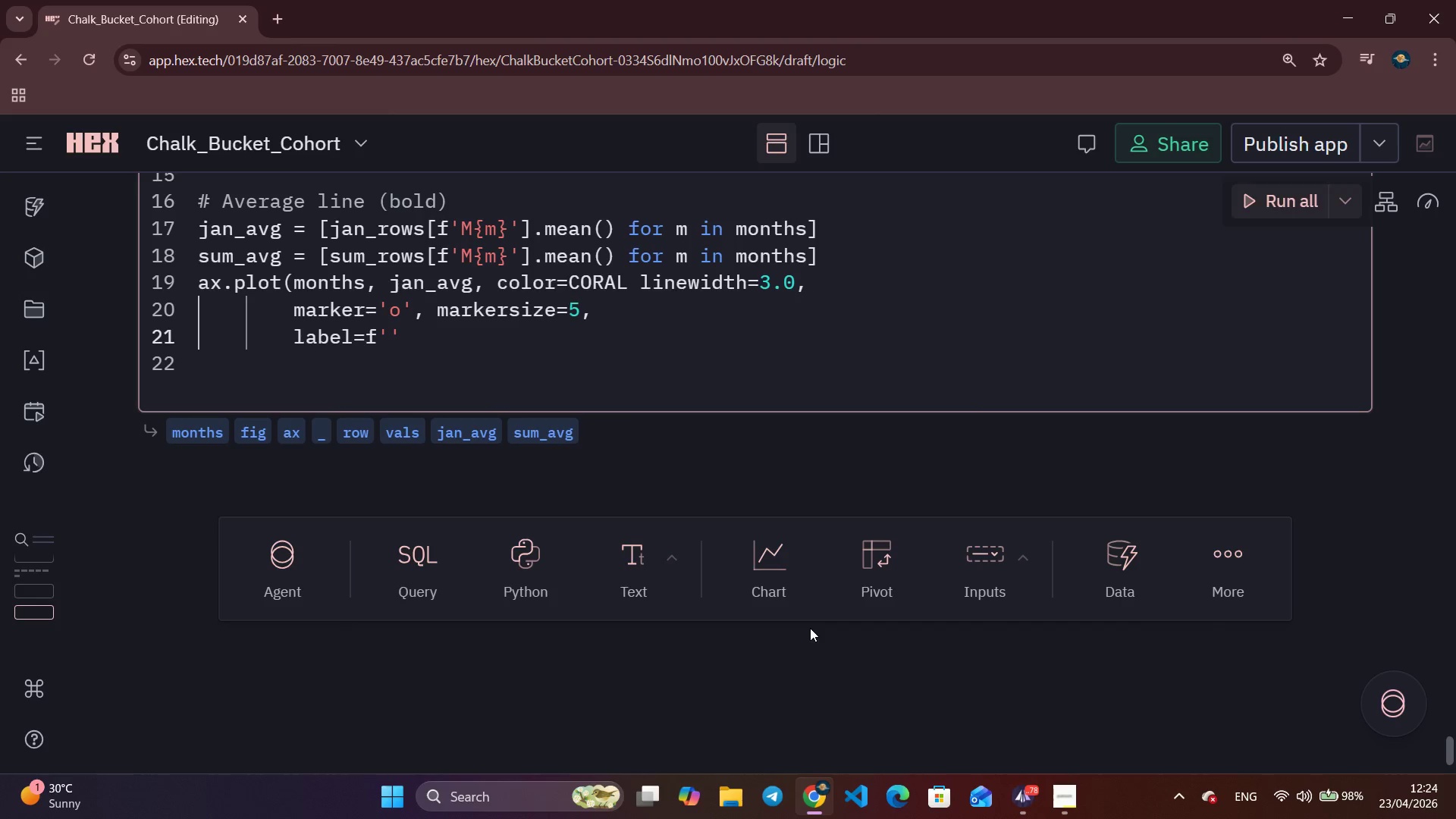 
type(Jan (NY)
 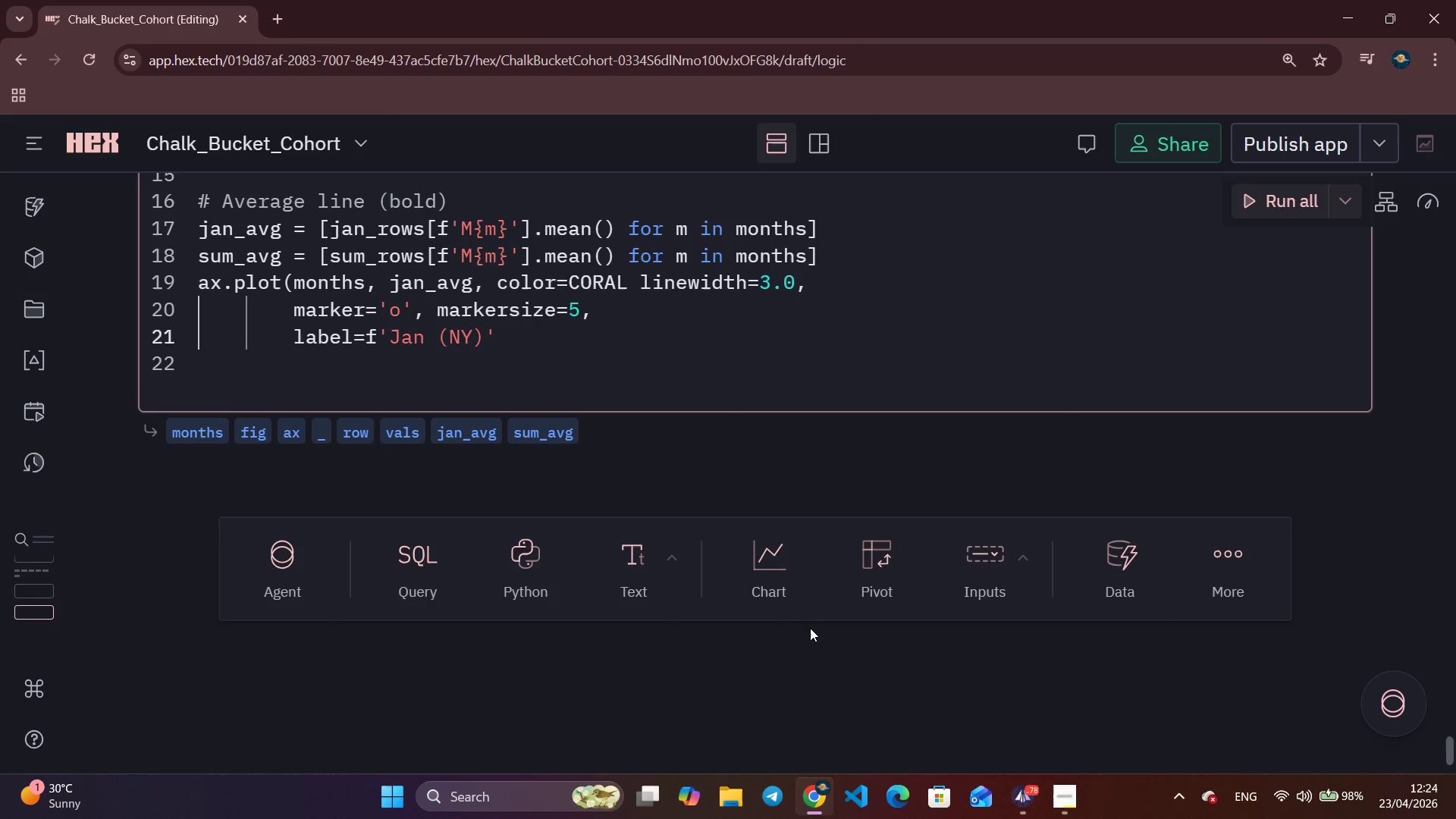 
key(ArrowRight)
 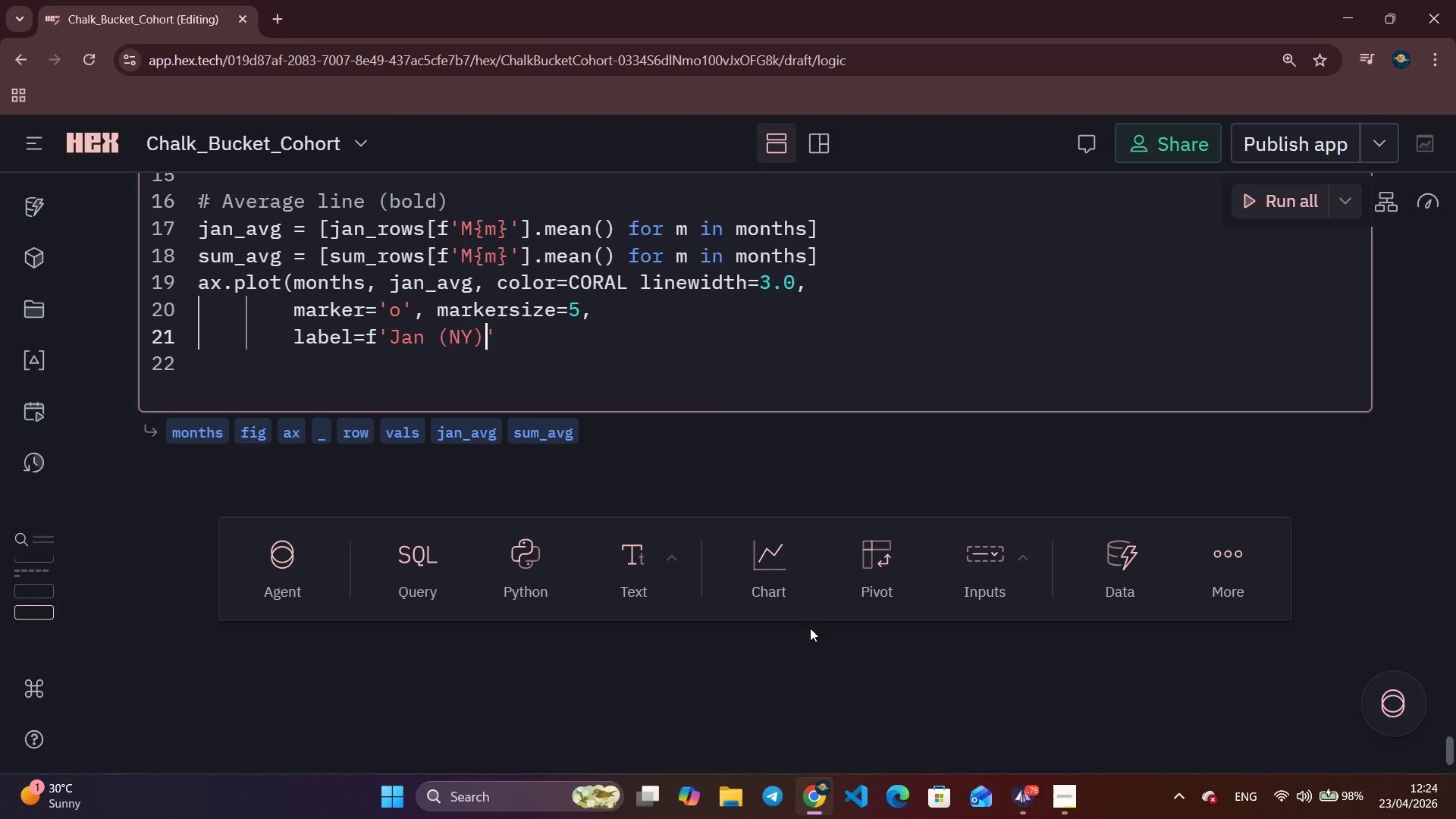 
type( avg )
key(Backspace)
type( - m)
key(Backspace)
type(M12: {janro)
key(Backspace)
key(Backspace)
type(_rows)
 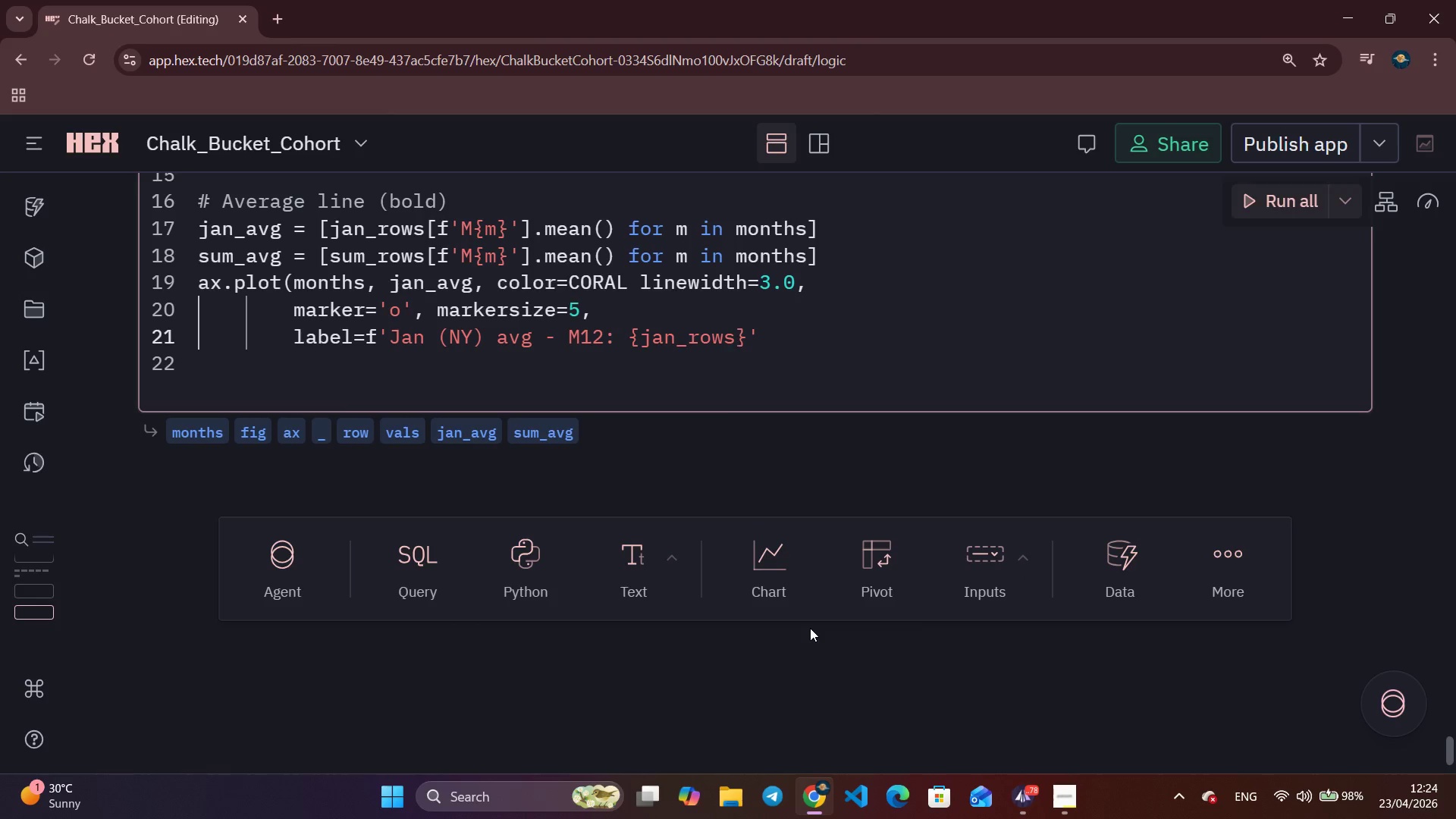 
key(Control+ArrowRight)
 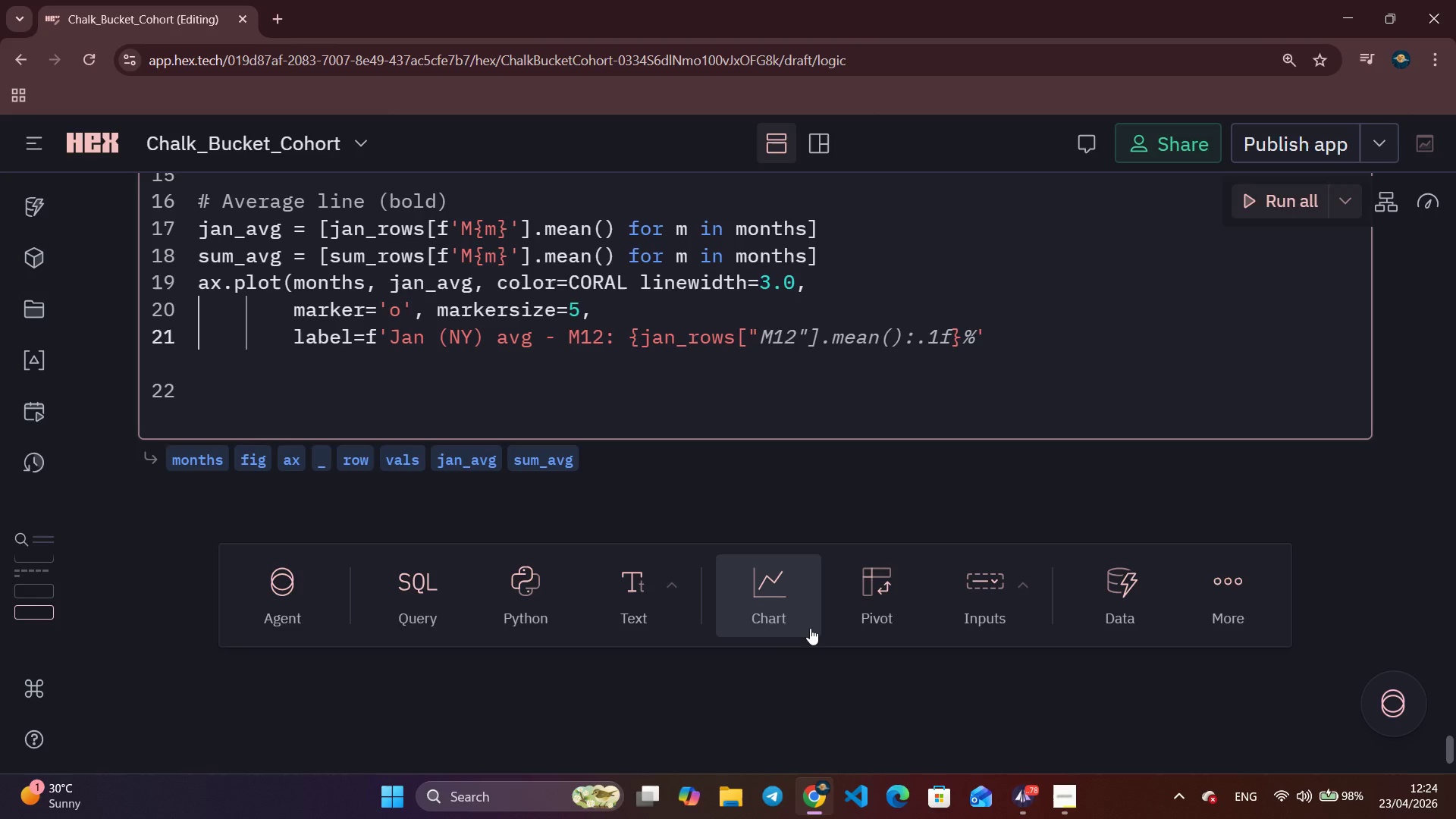 
key(Control+ArrowRight)
 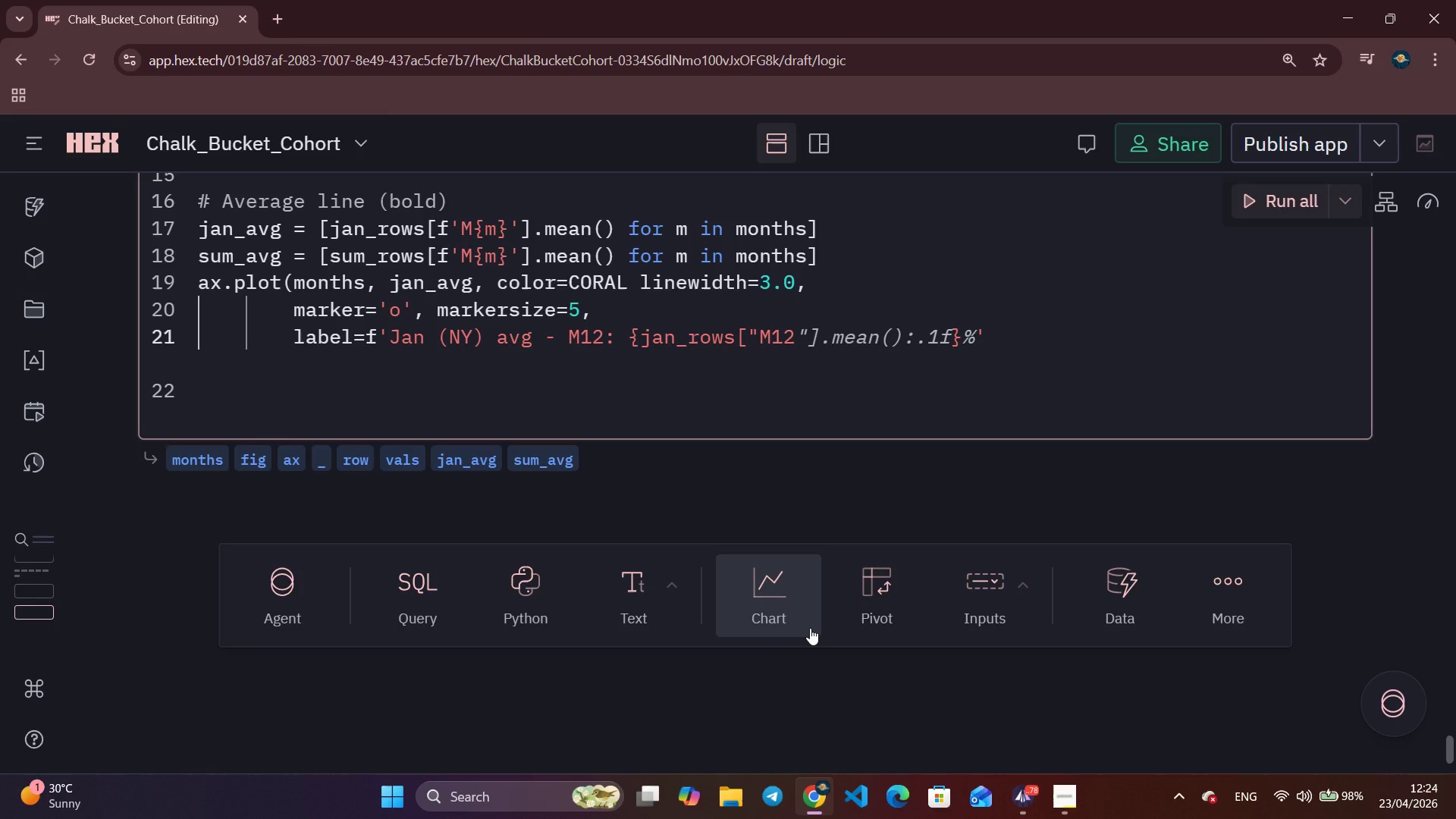 
key(Control+ArrowRight)
 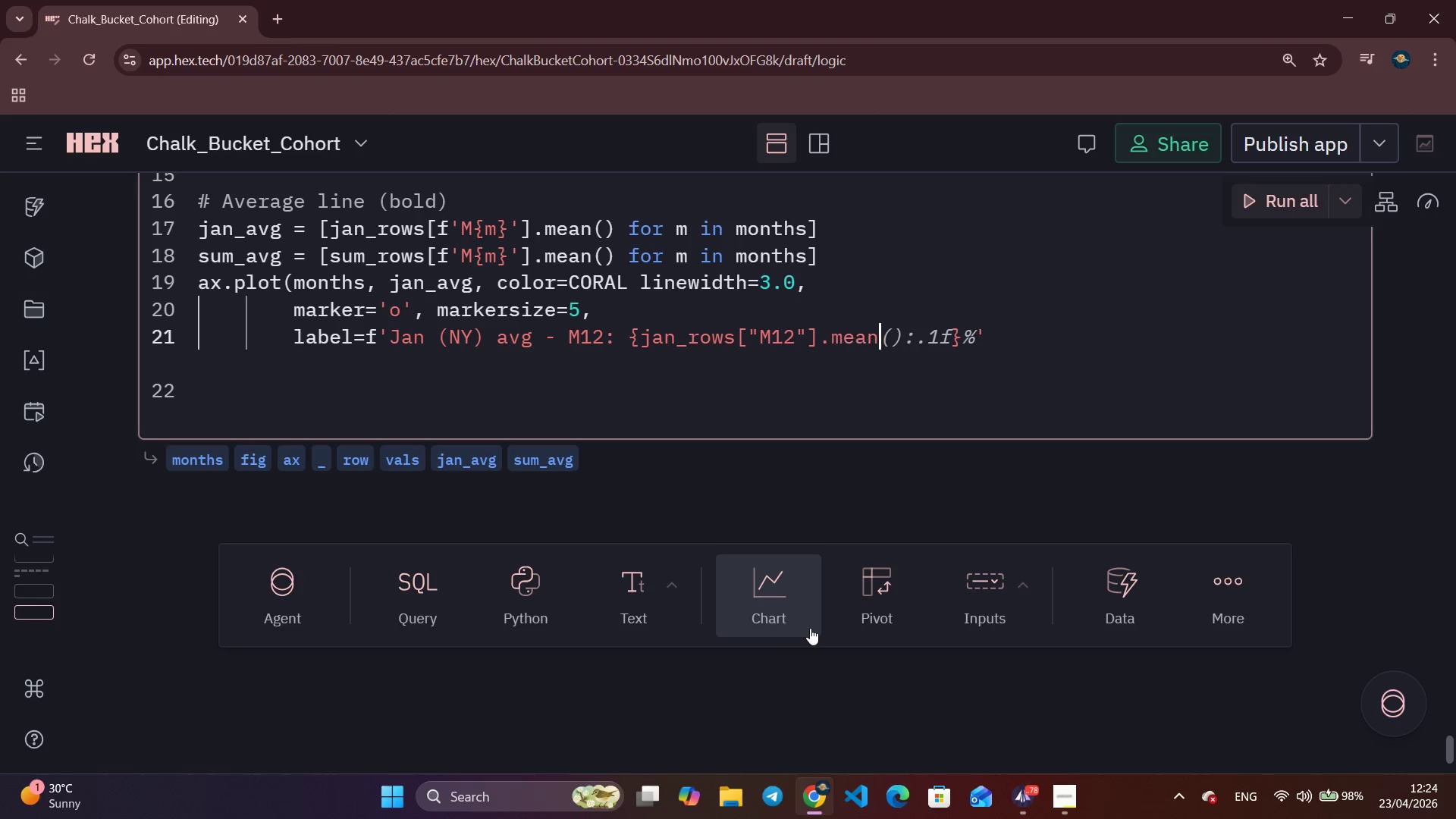 
key(Control+ArrowRight)
 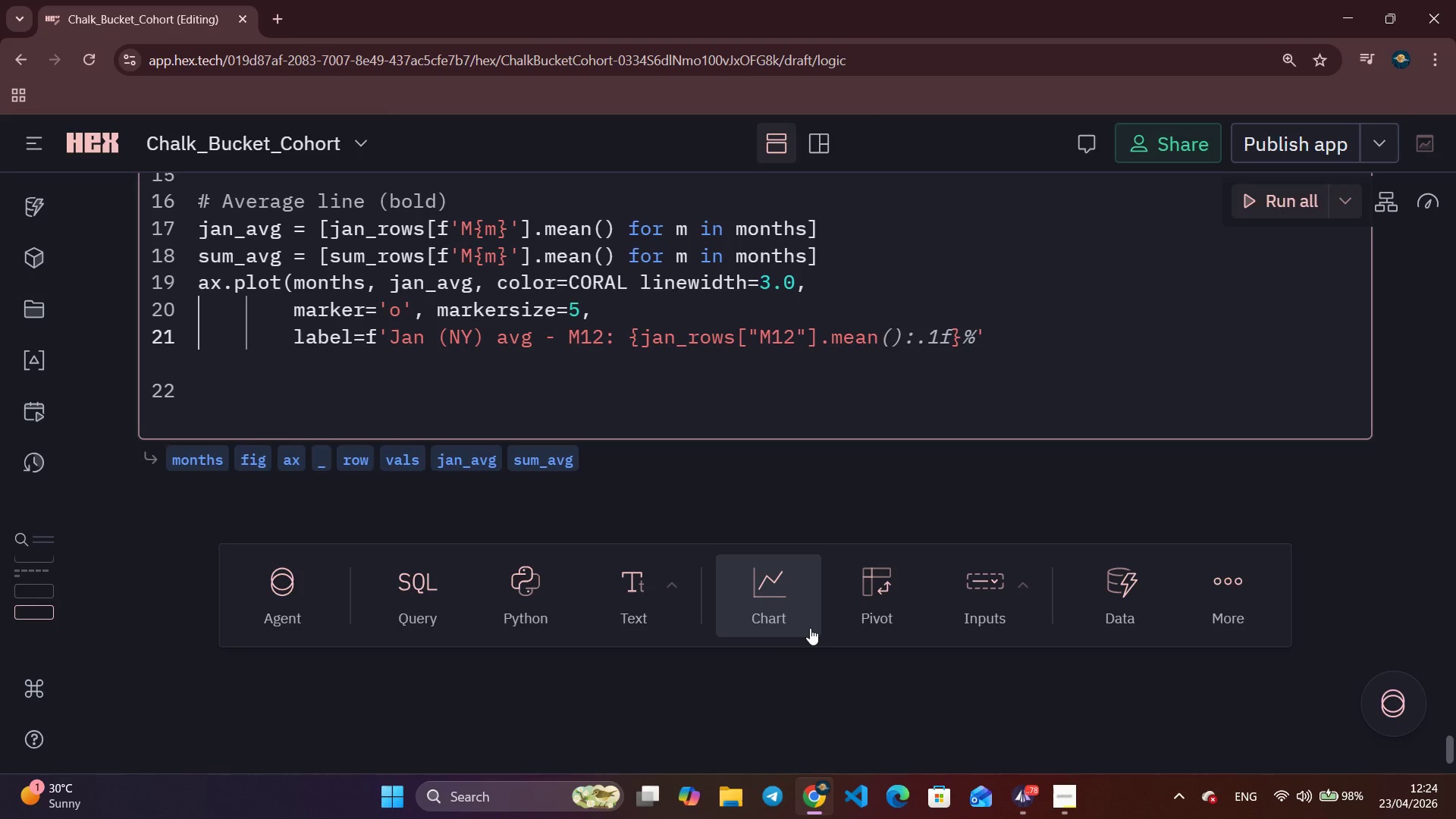 
key(Control+ArrowRight)
 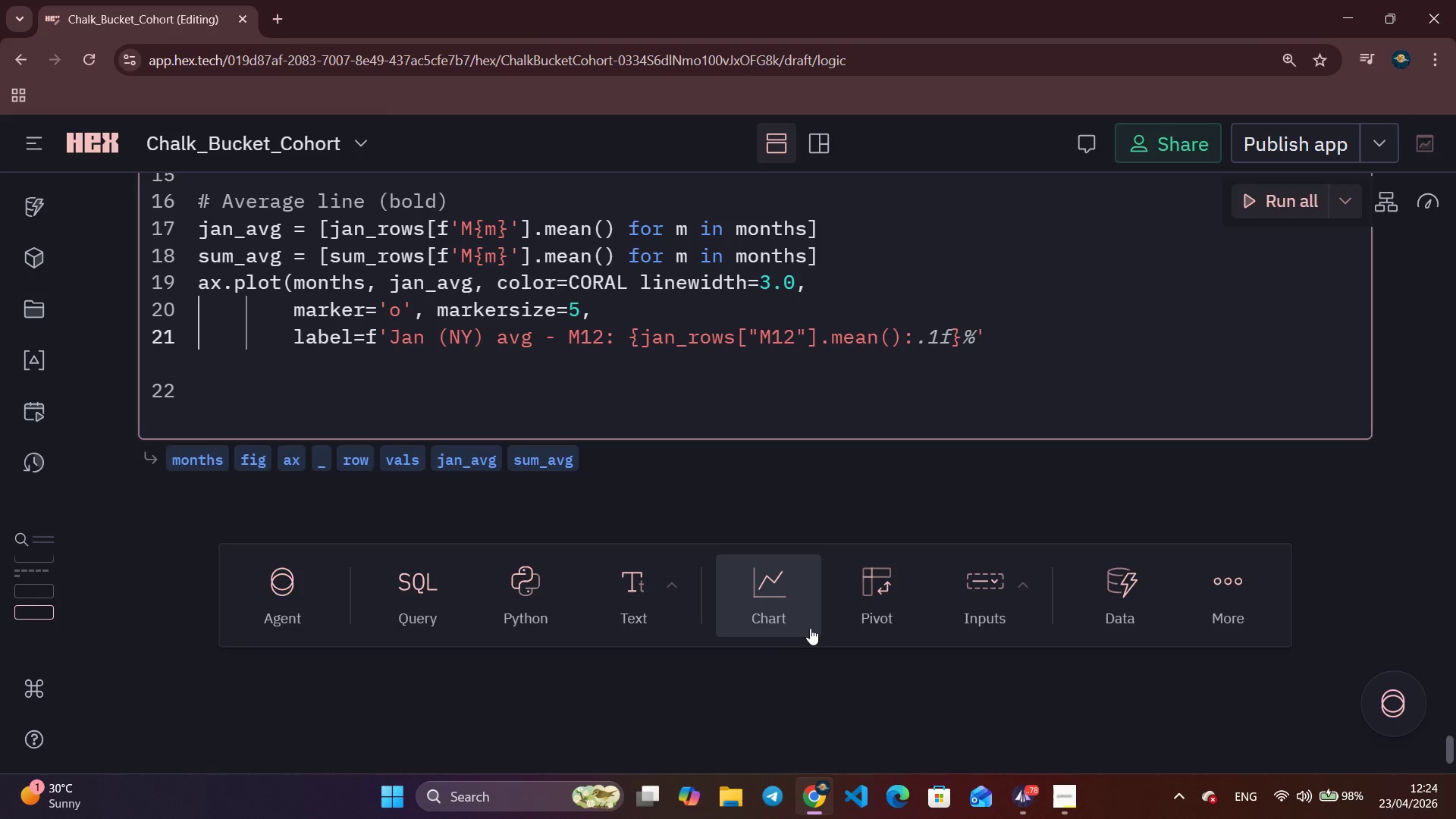 
key(Control+ArrowRight)
 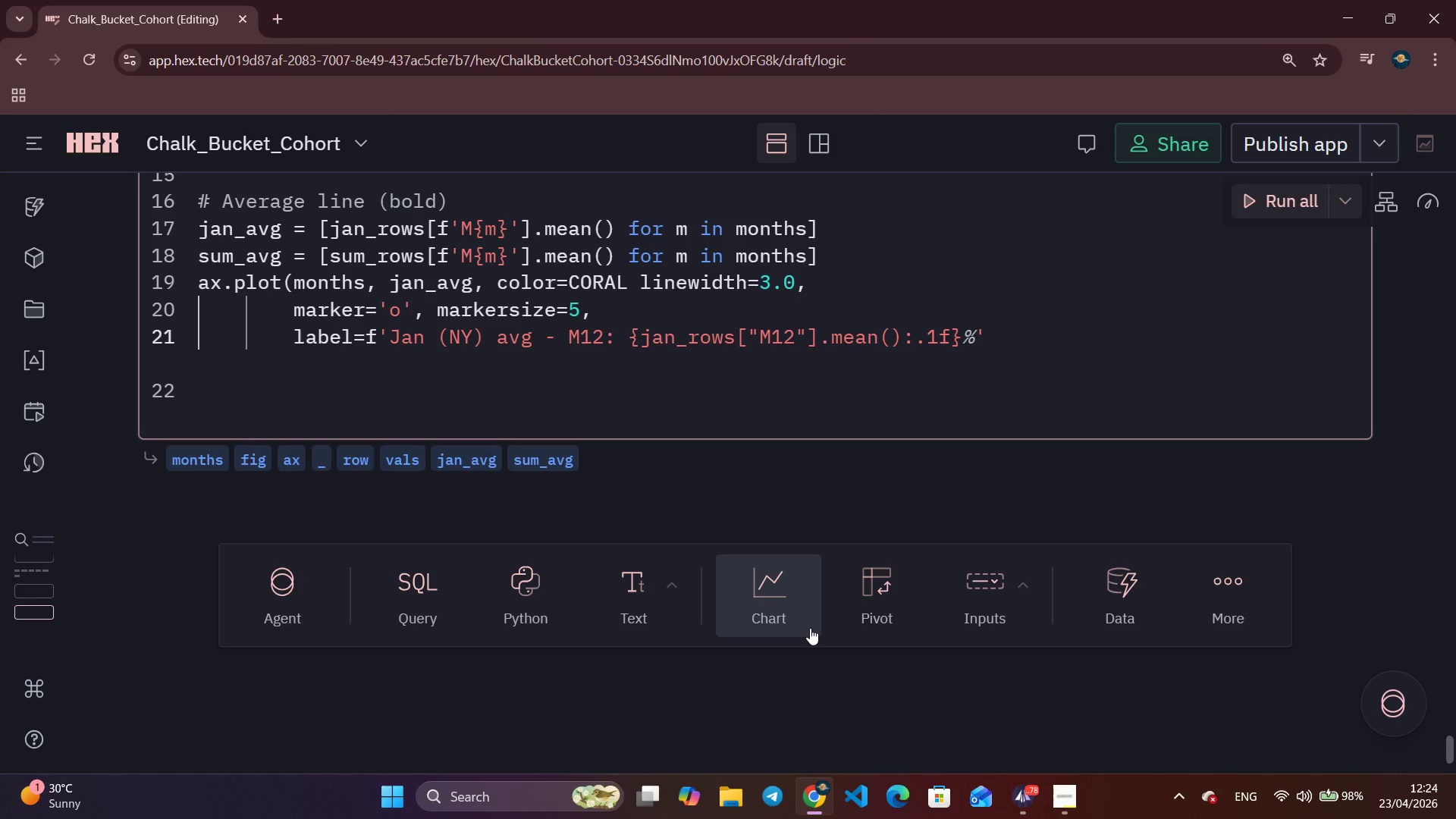 
key(Control+ArrowRight)
 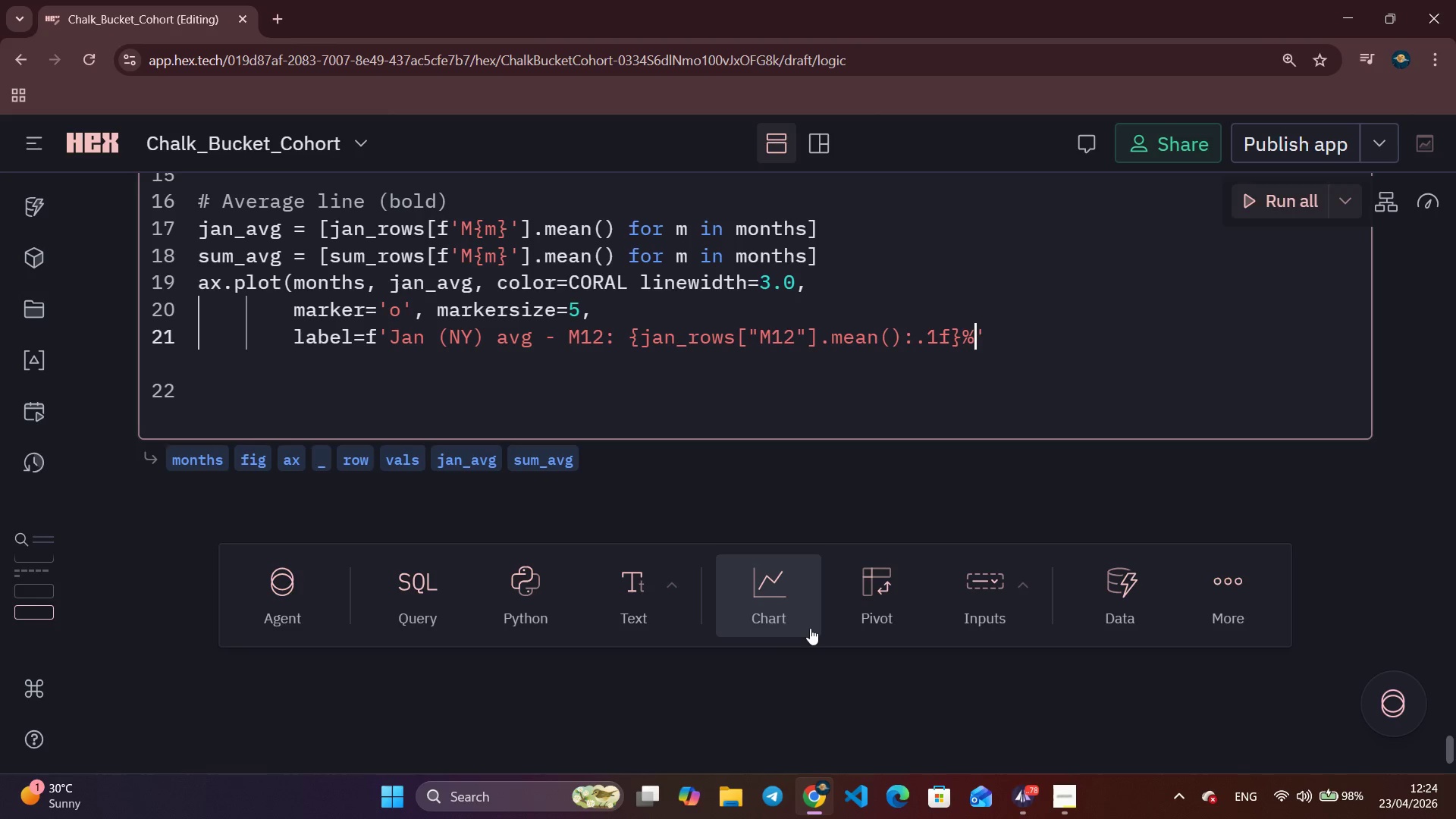 
key(ArrowRight)
 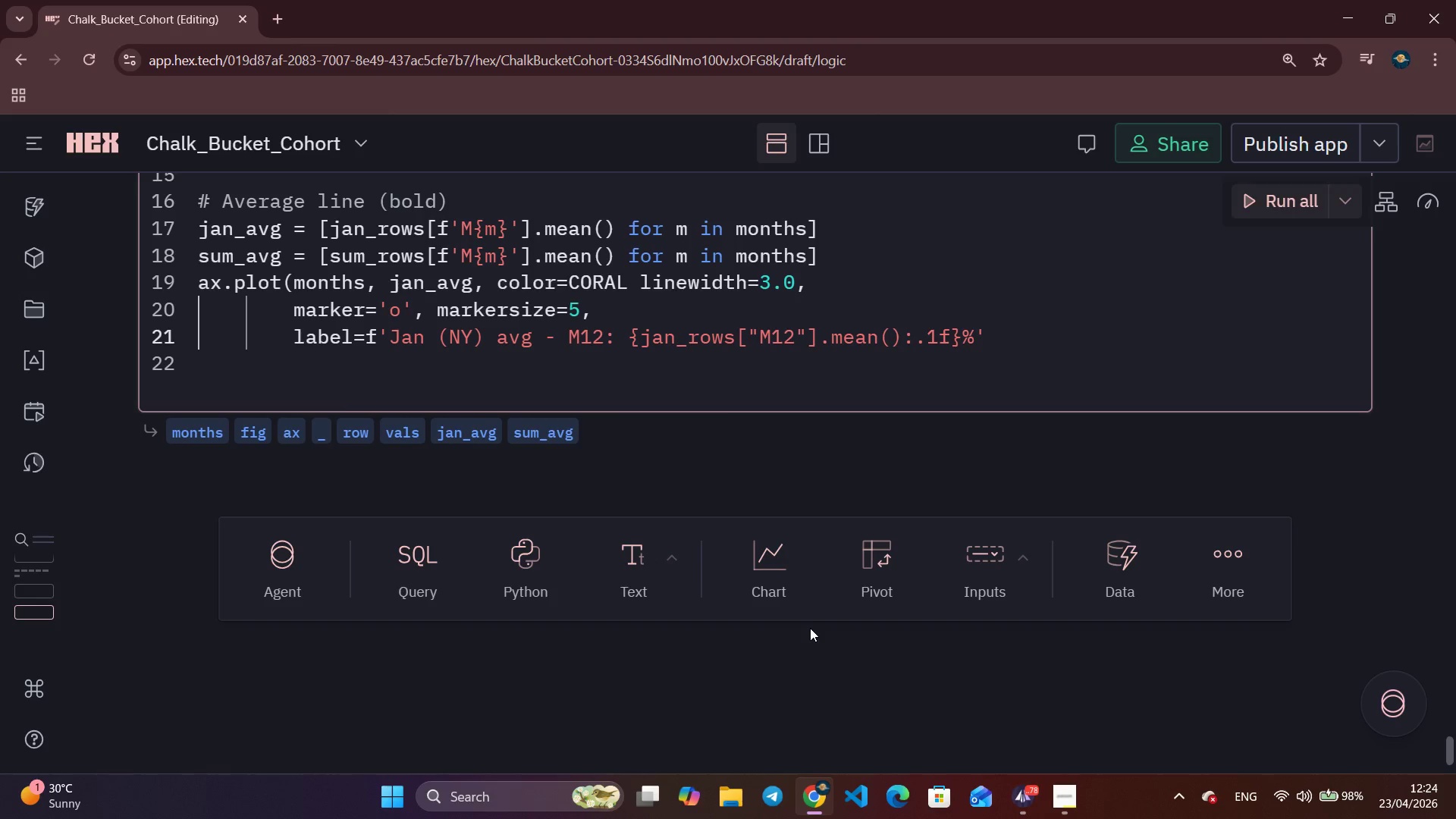 
key(Shift+0)
 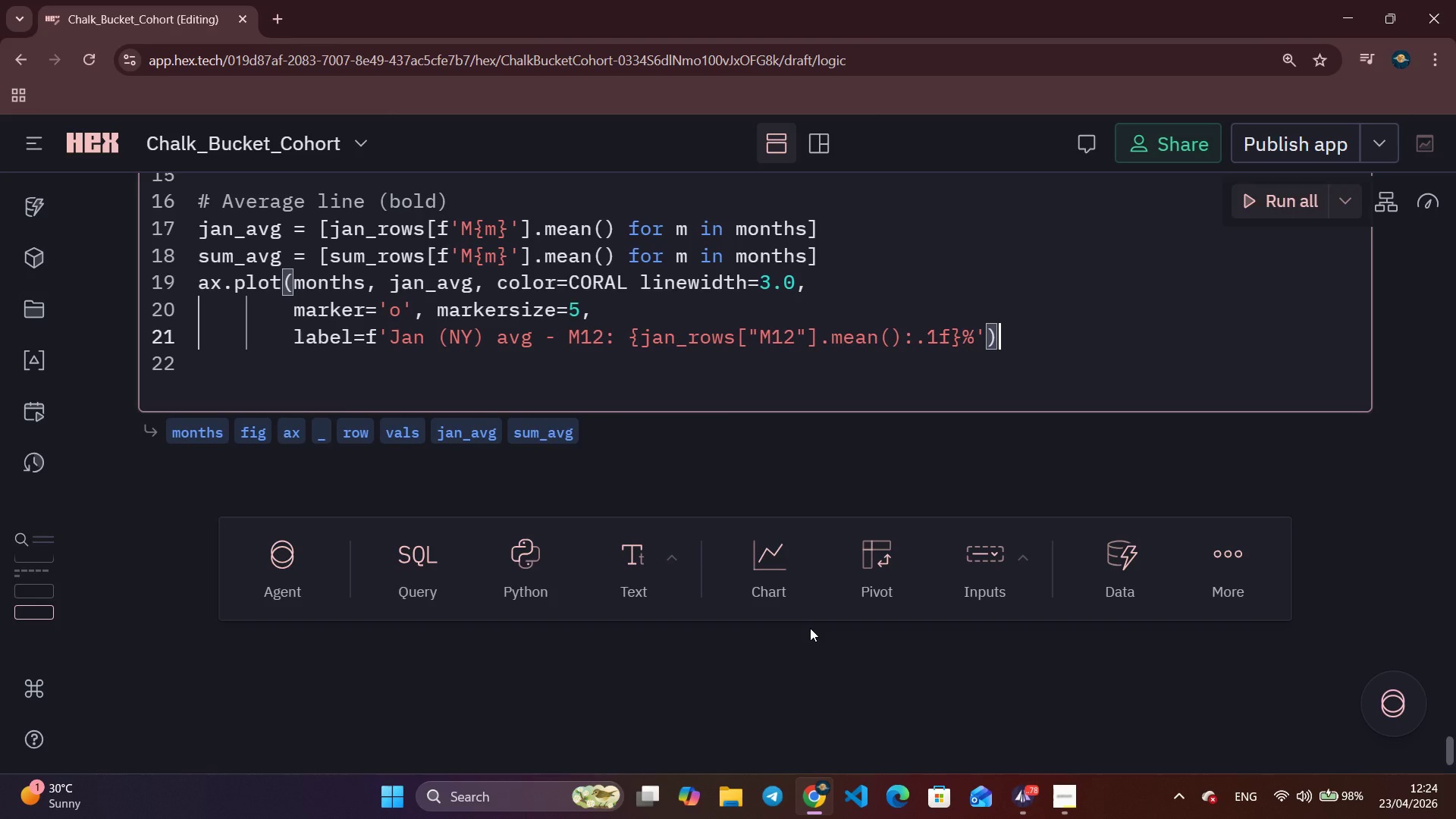 
key(Enter)
 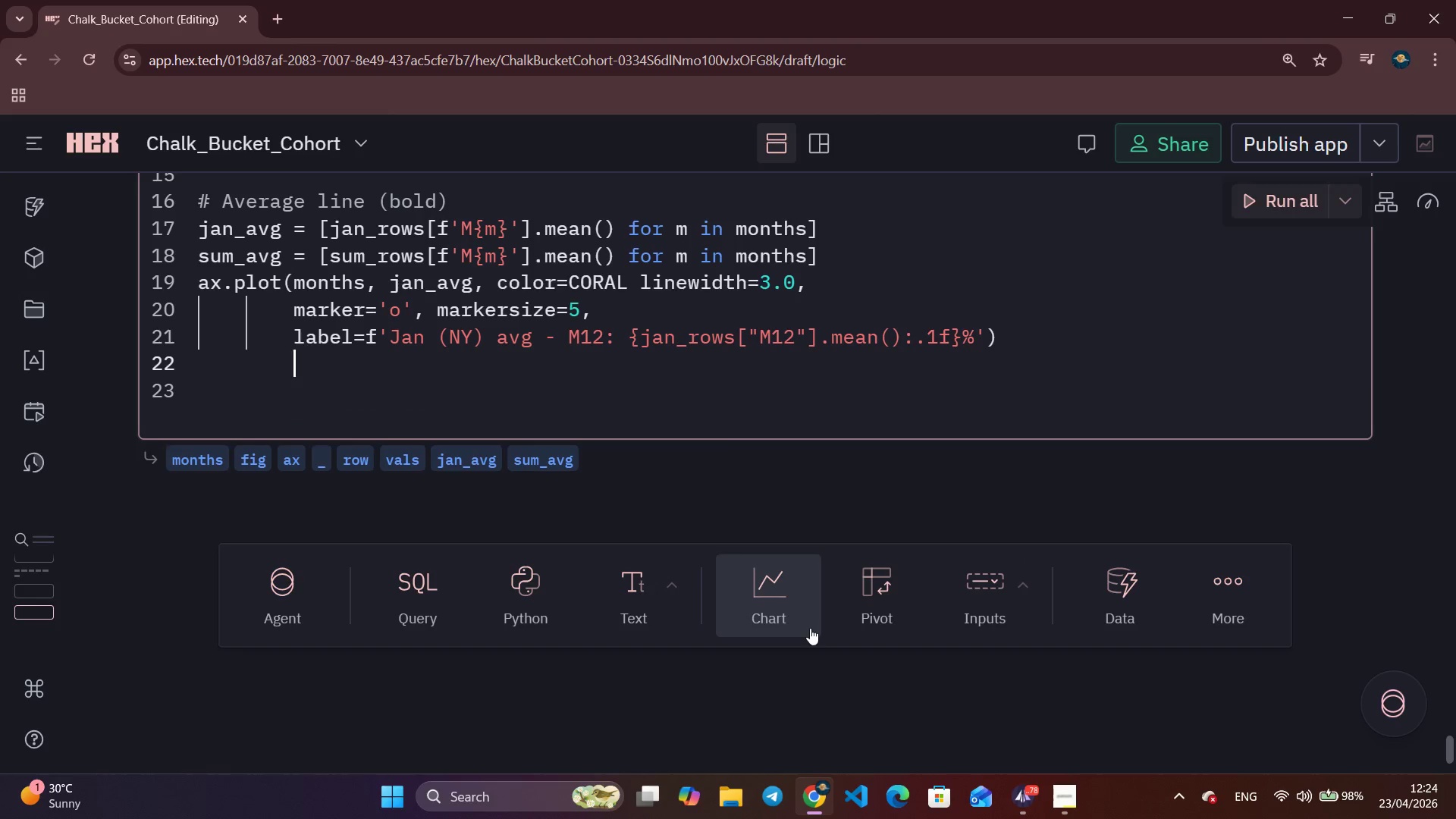 
key(Backspace)
 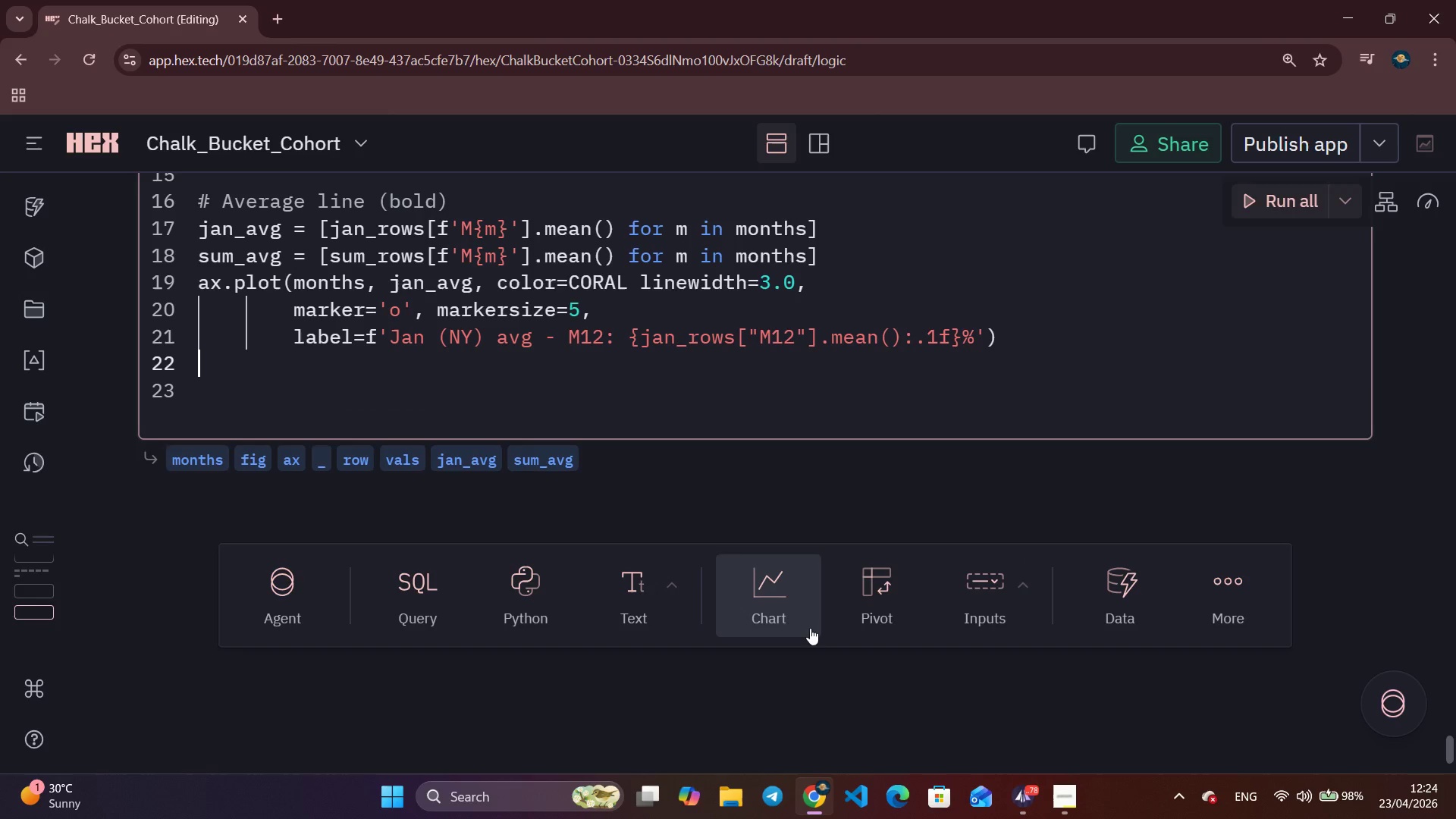 
key(Backspace)
 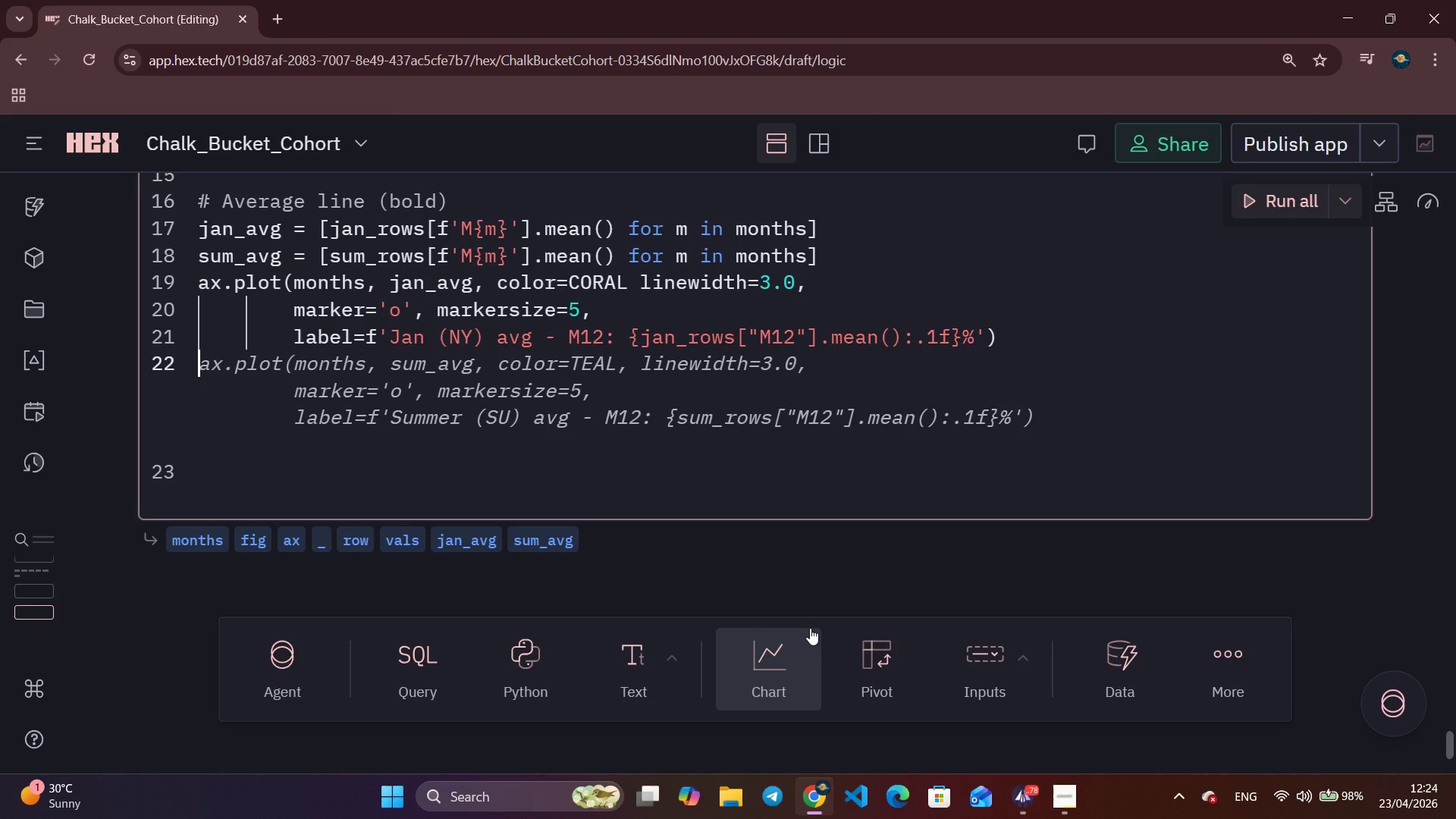 
key(Control+ArrowRight)
 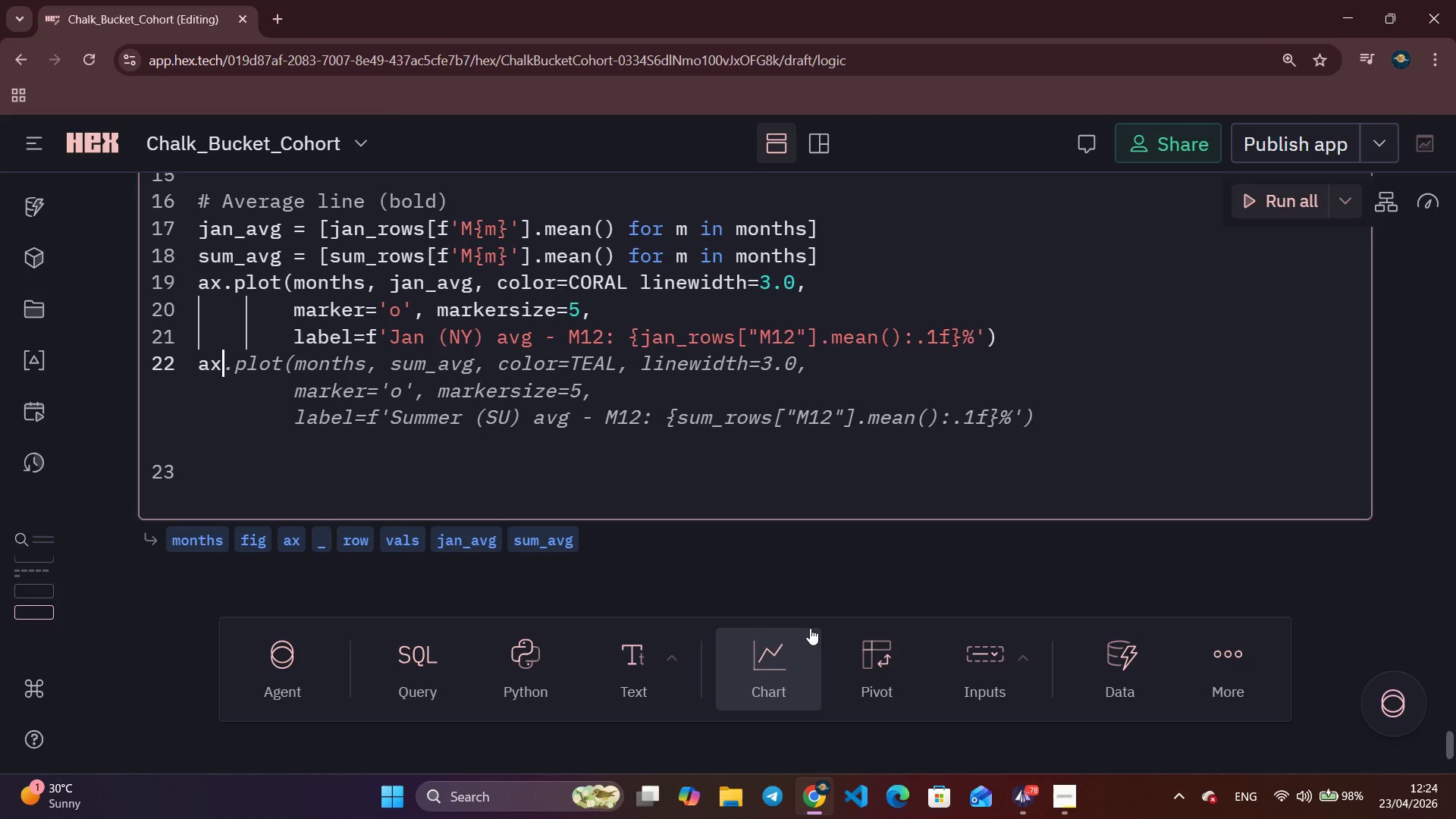 
key(Control+ArrowRight)
 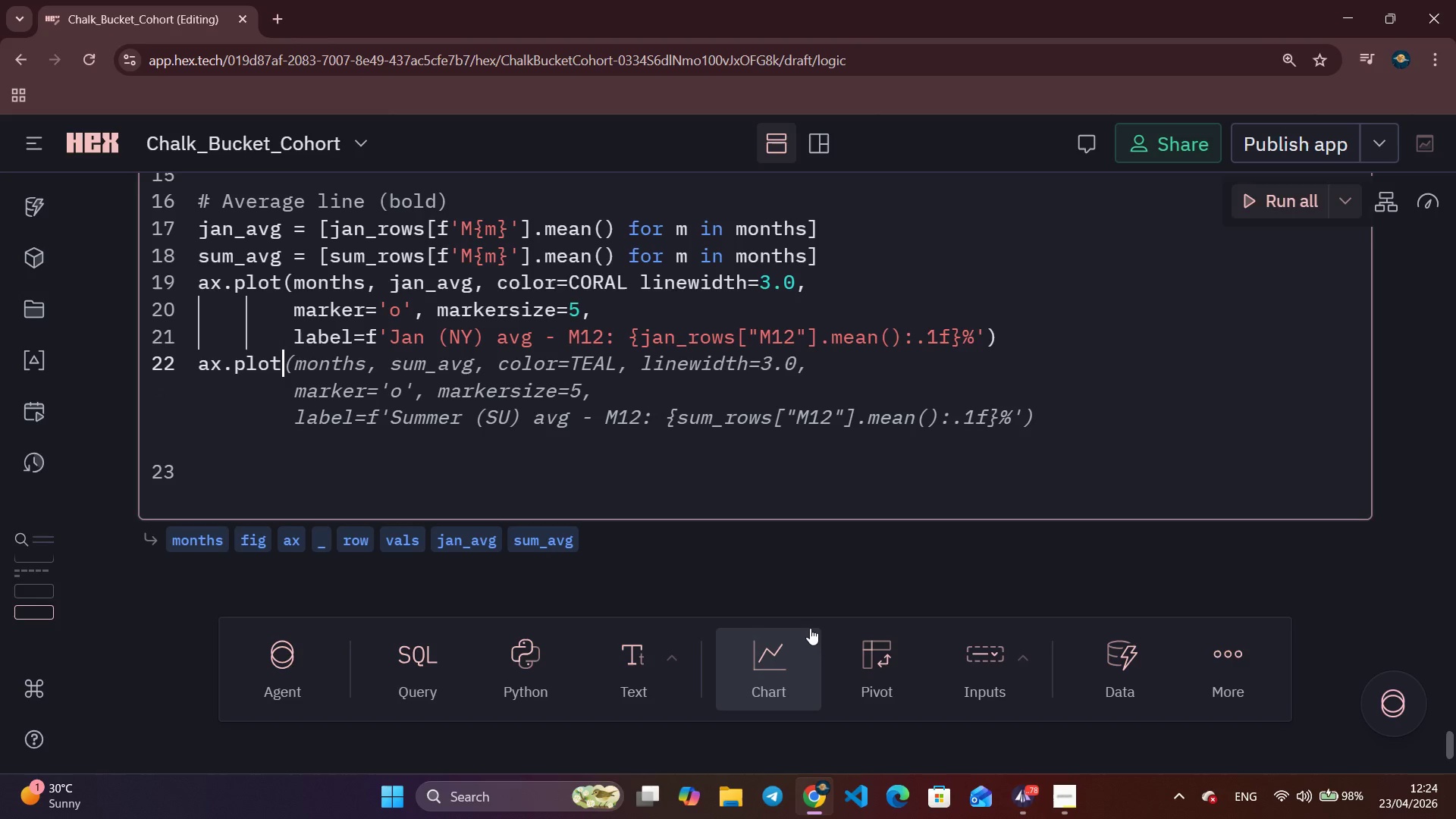 
key(Control+ArrowRight)
 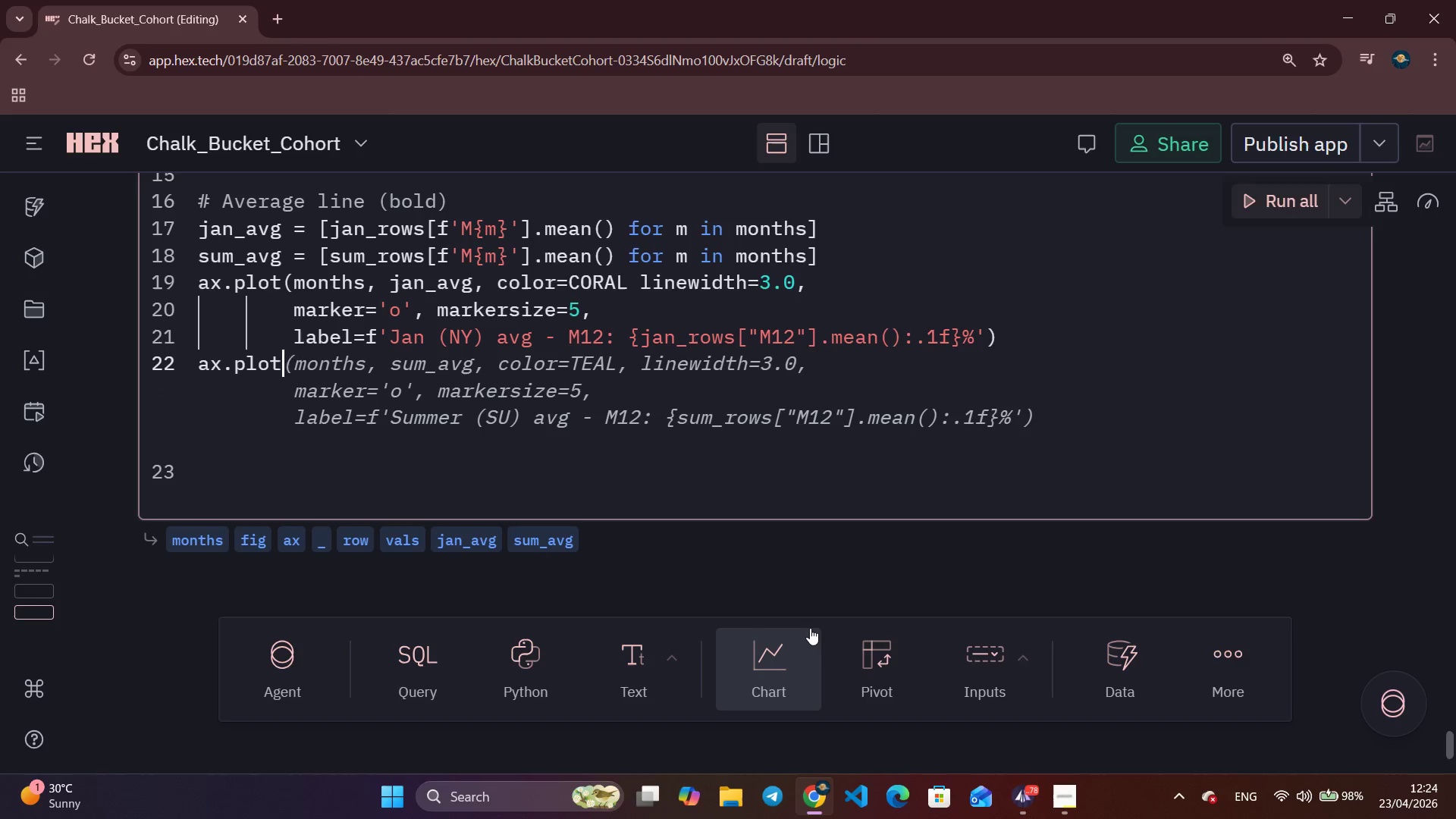 
key(Control+ArrowRight)
 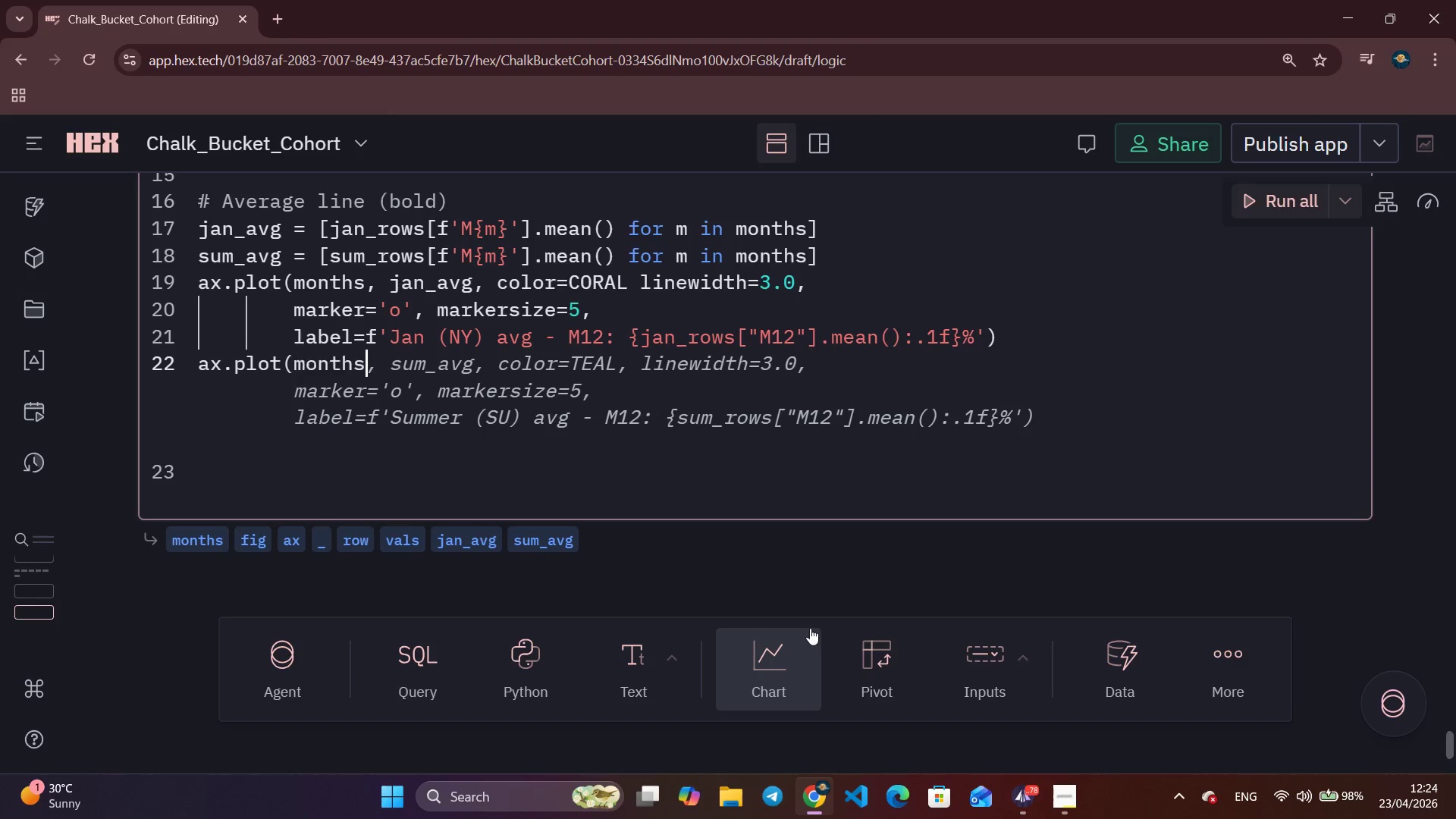 
key(Control+ArrowRight)
 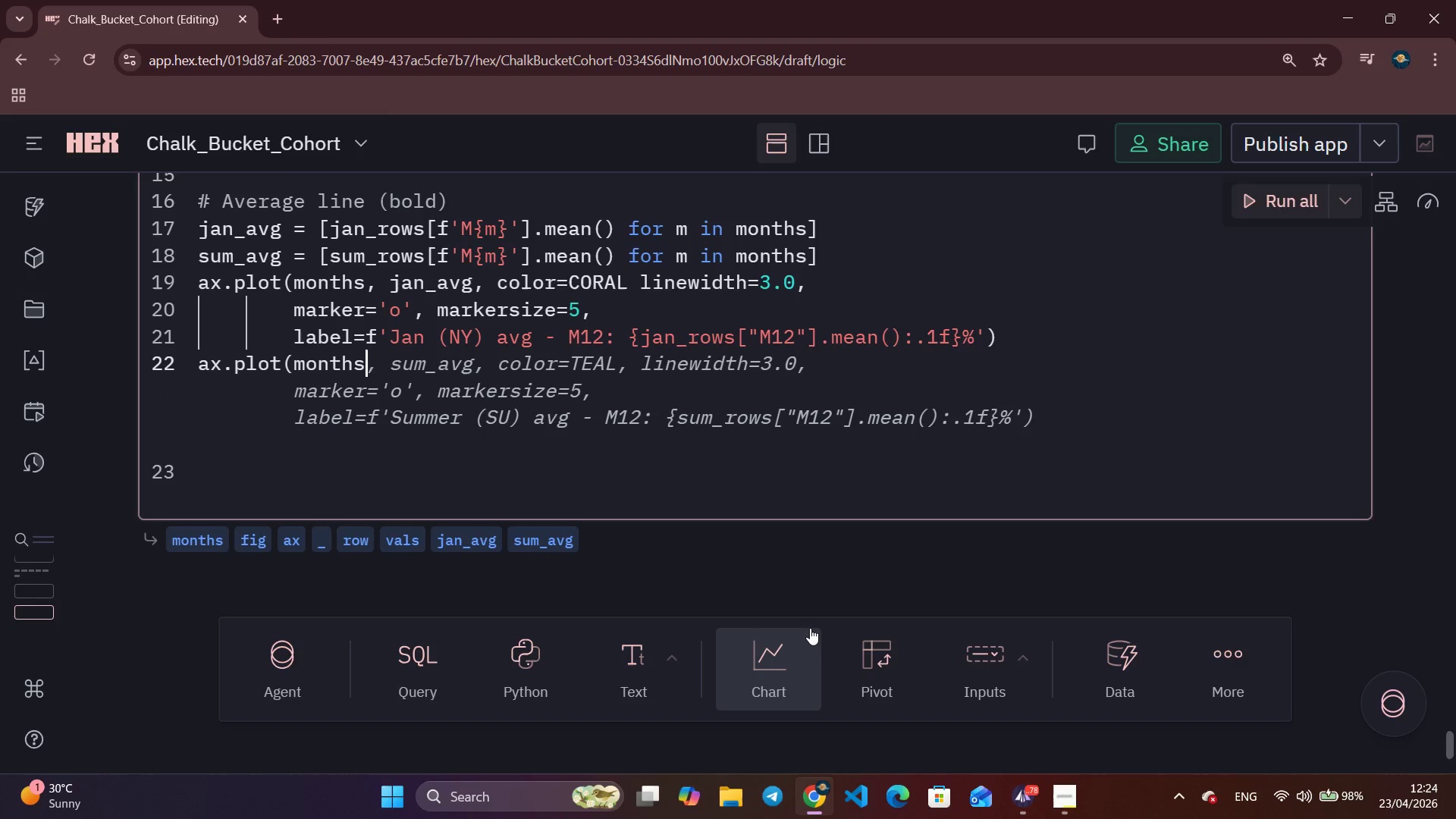 
key(Control+ArrowRight)
 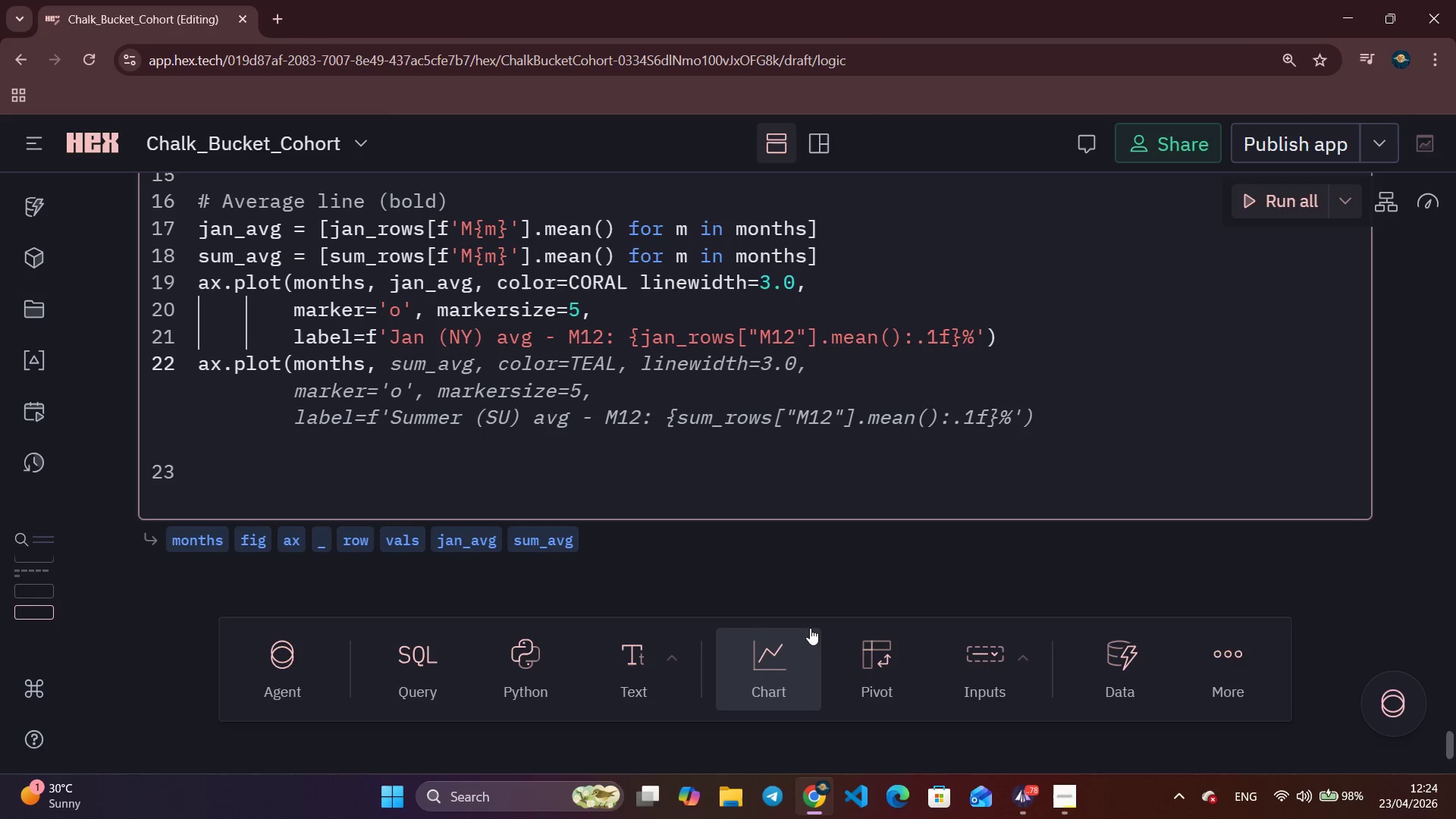 
key(Control+ArrowRight)
 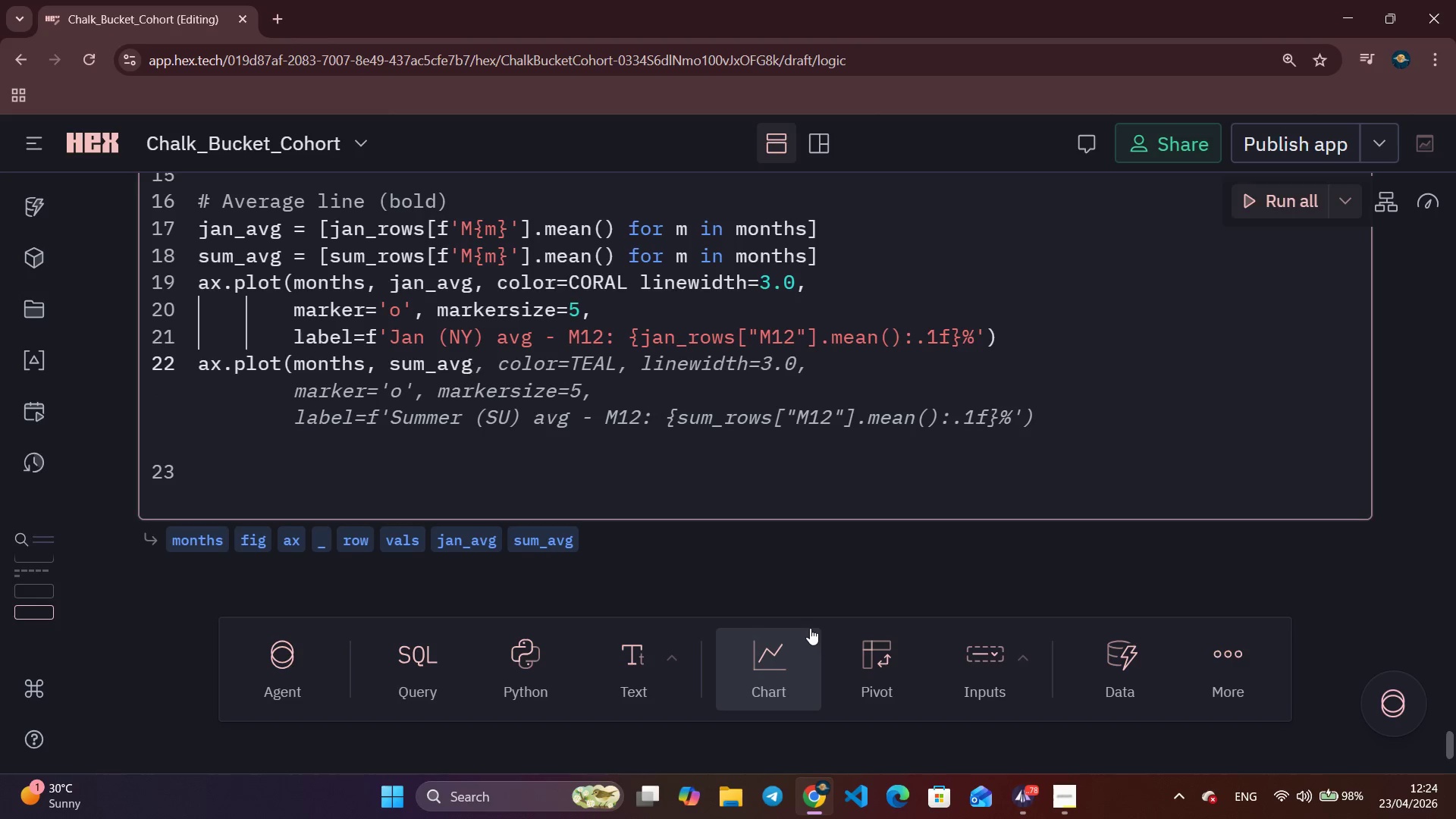 
key(Control+ArrowRight)
 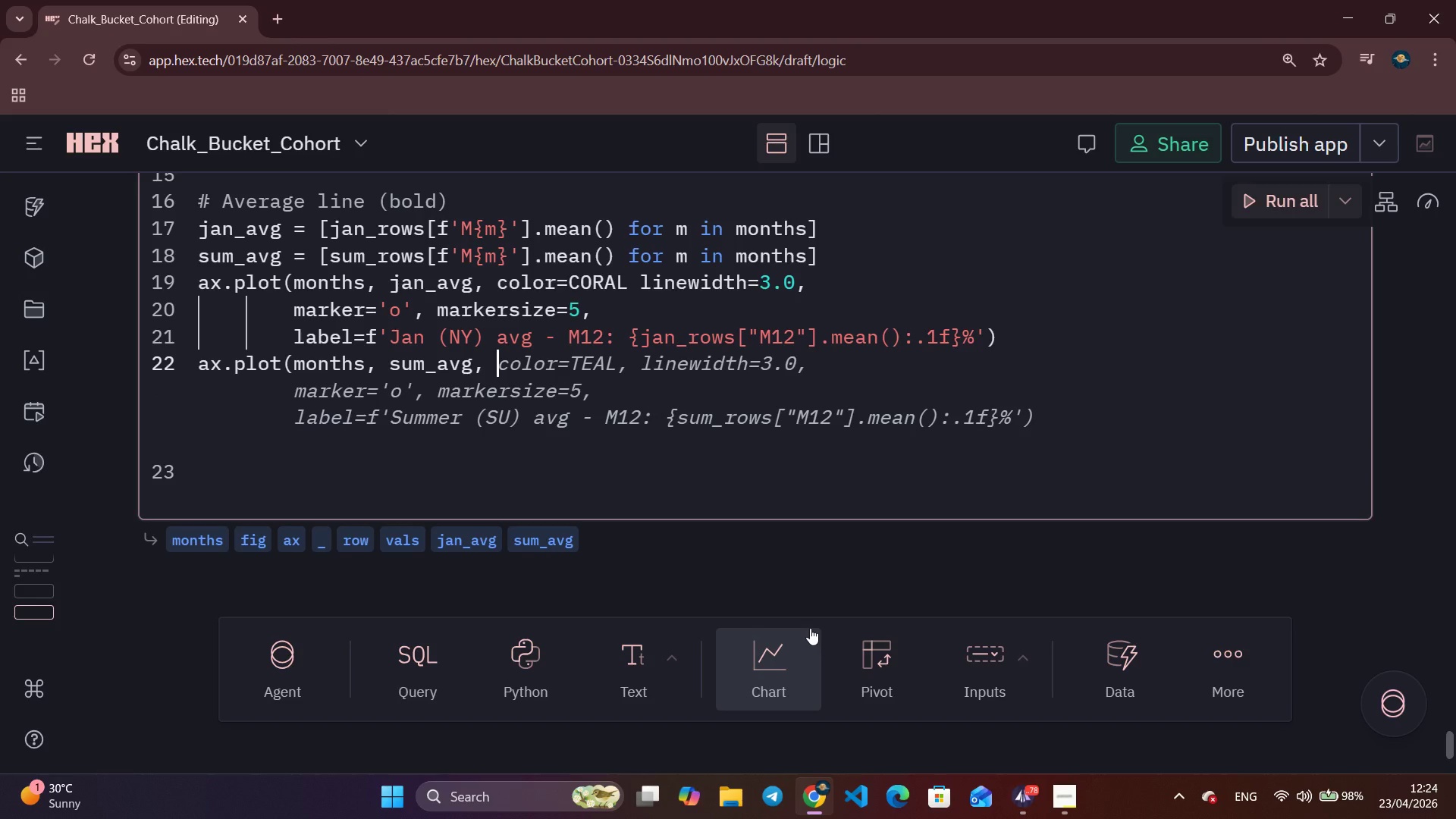 
key(Control+ArrowRight)
 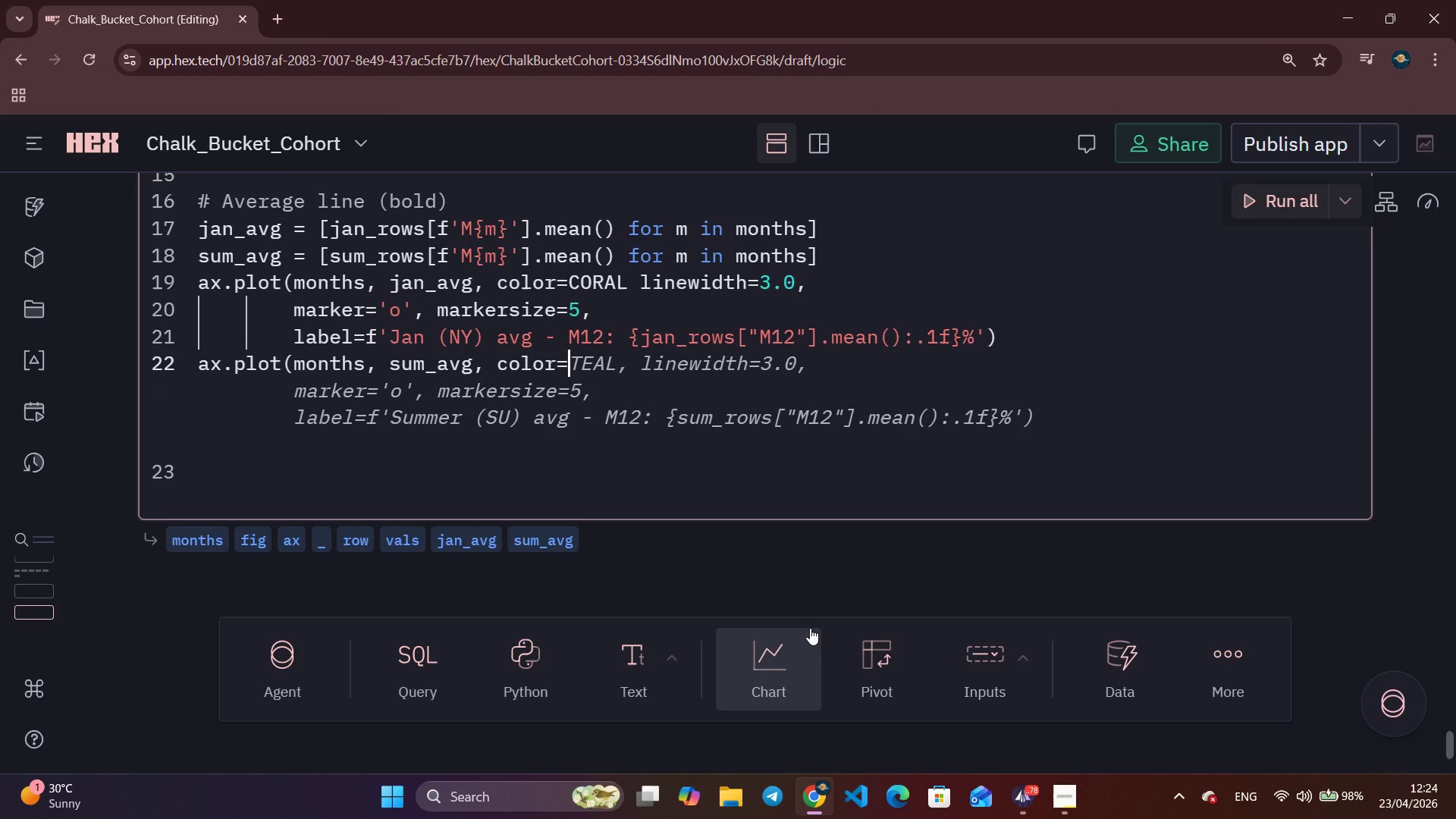 
key(Control+ArrowRight)
 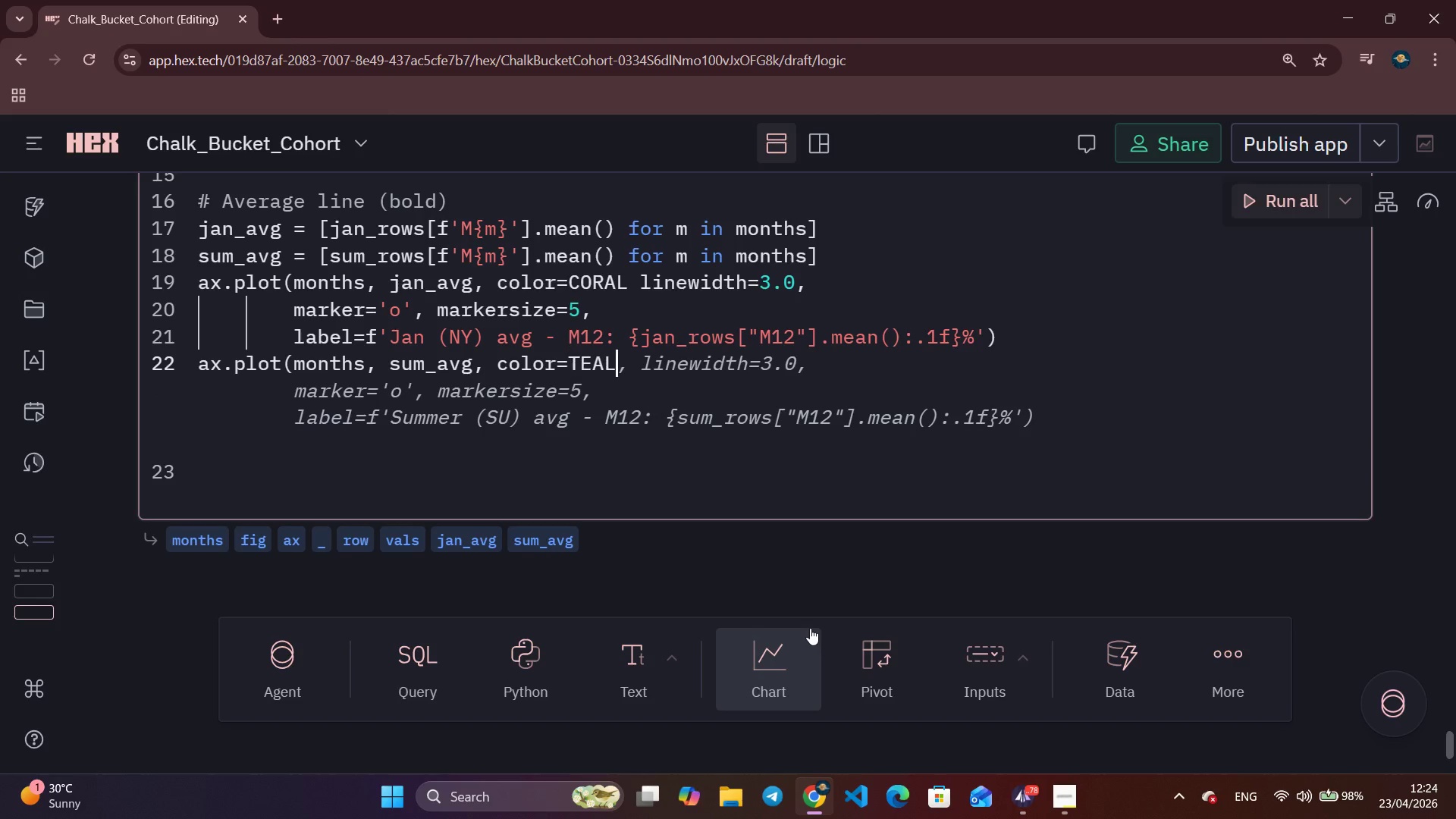 
key(Control+ArrowRight)
 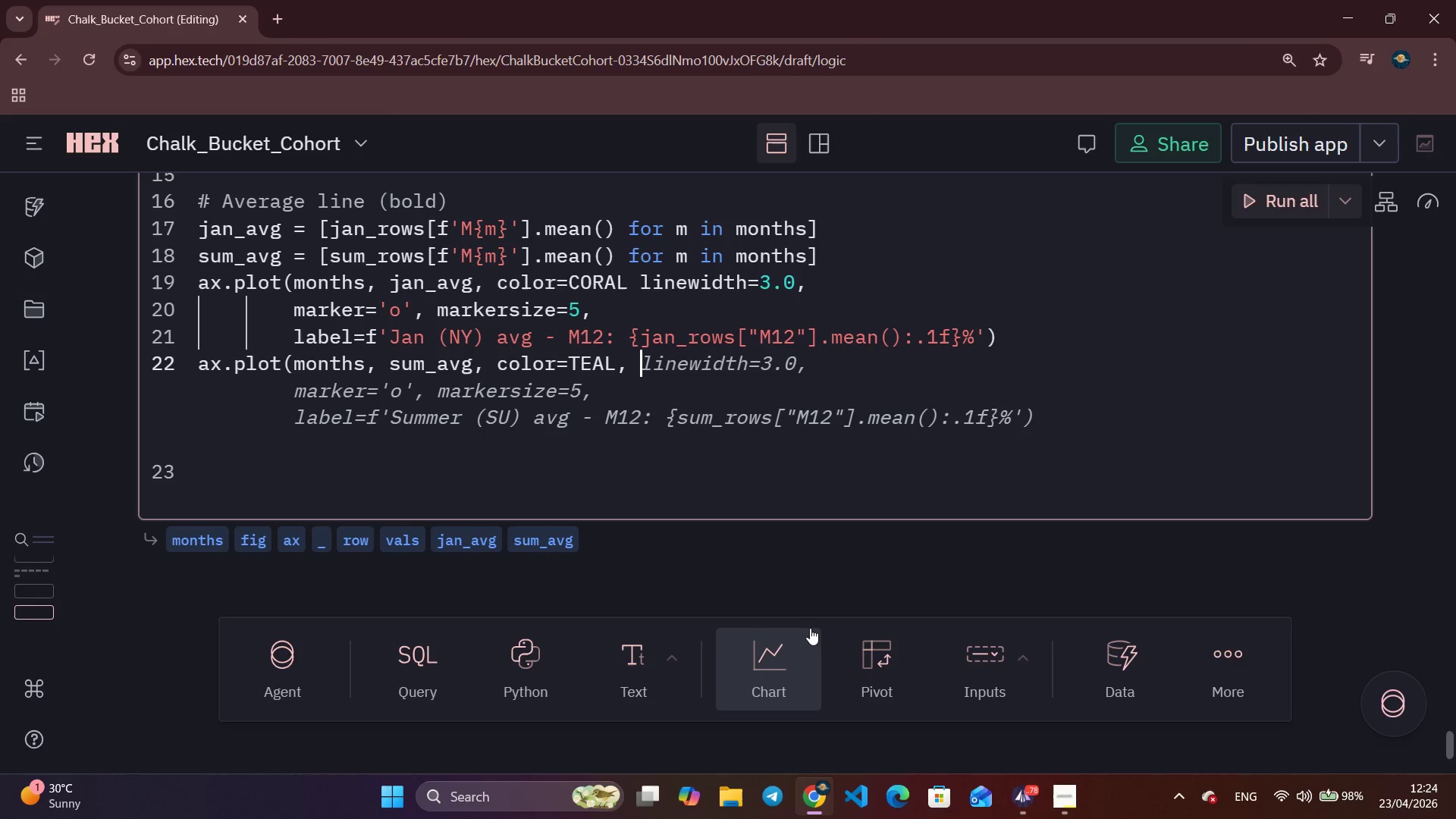 
key(Control+ArrowRight)
 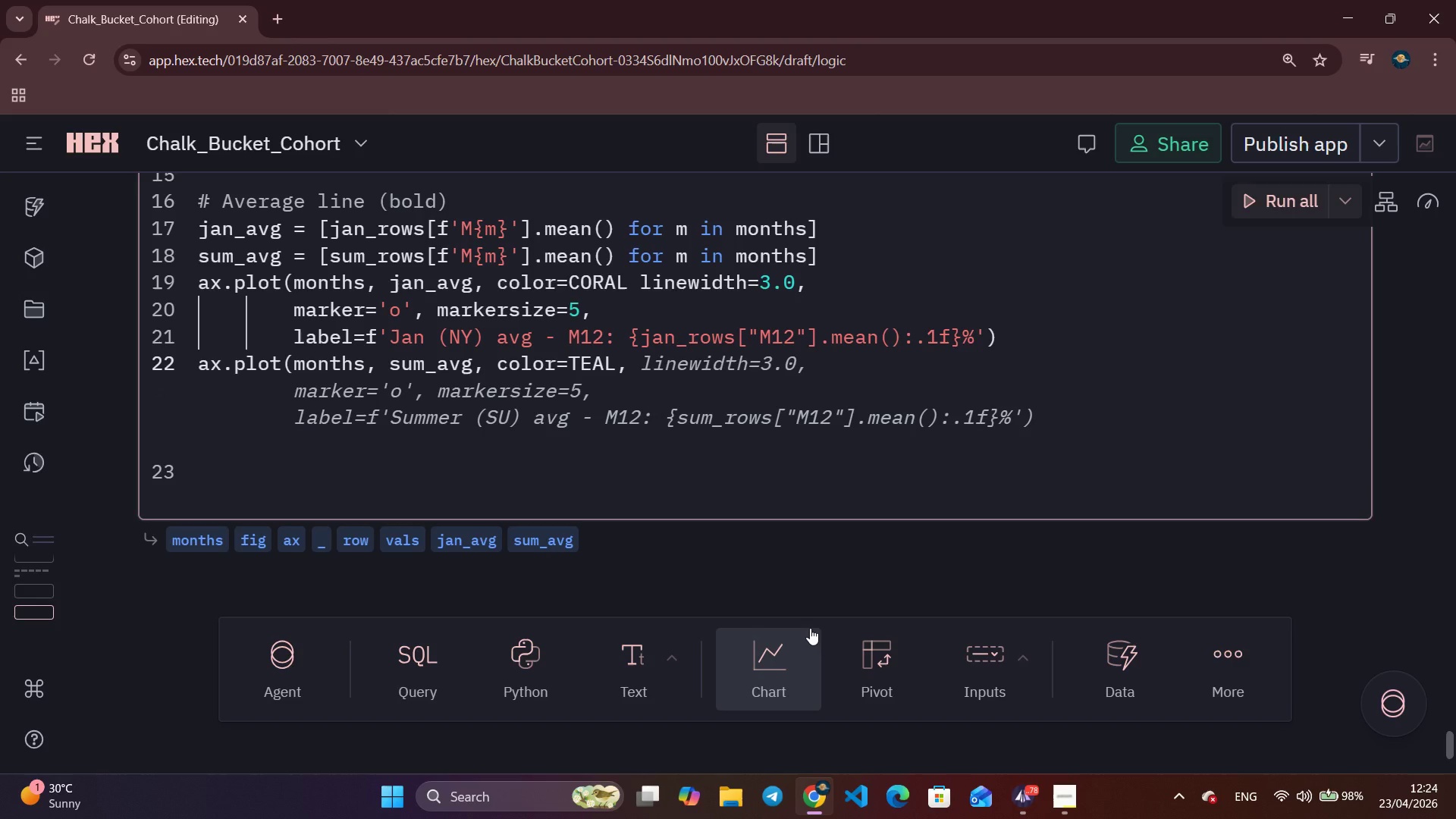 
key(Control+ArrowRight)
 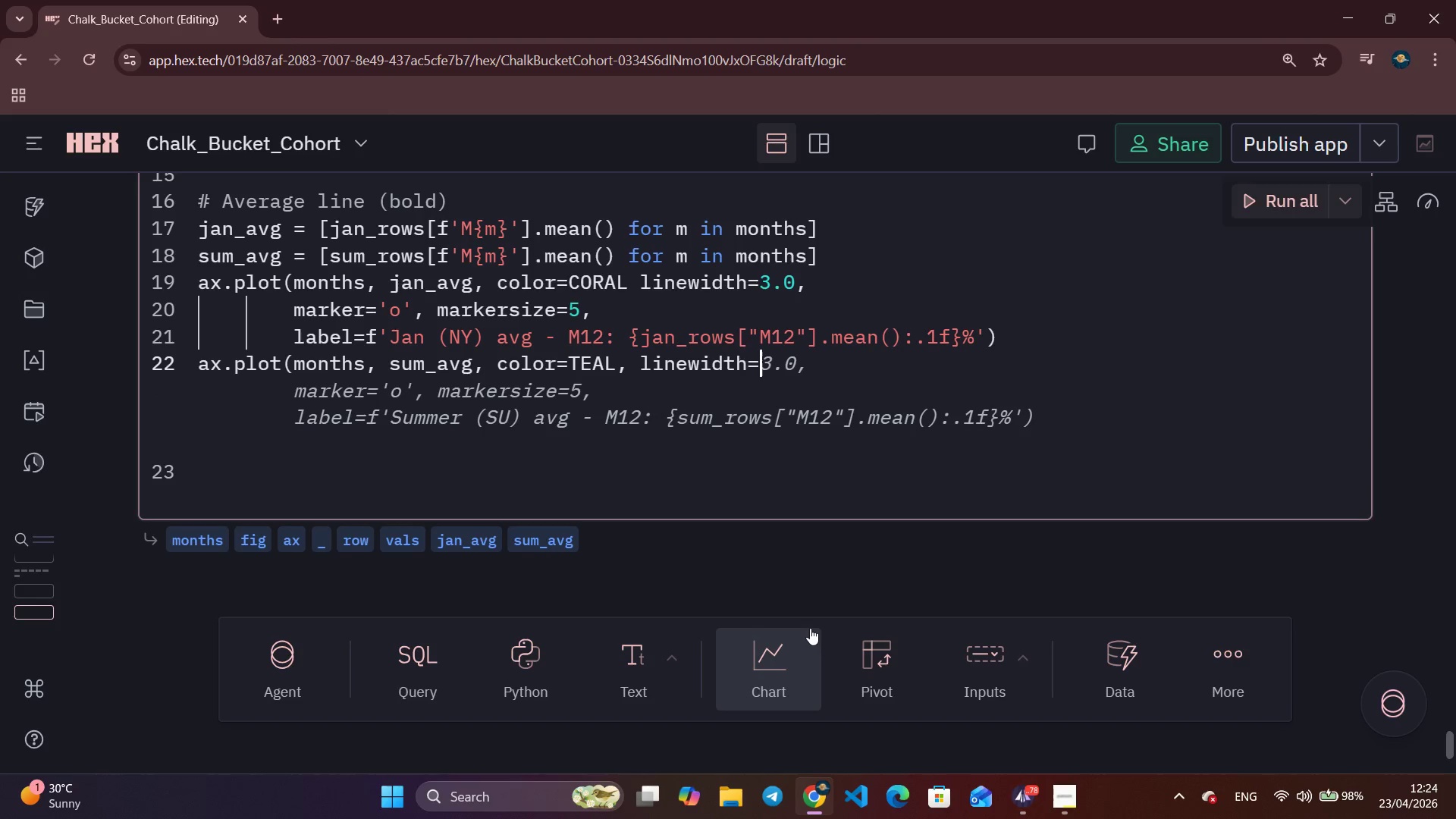 
key(Control+ArrowRight)
 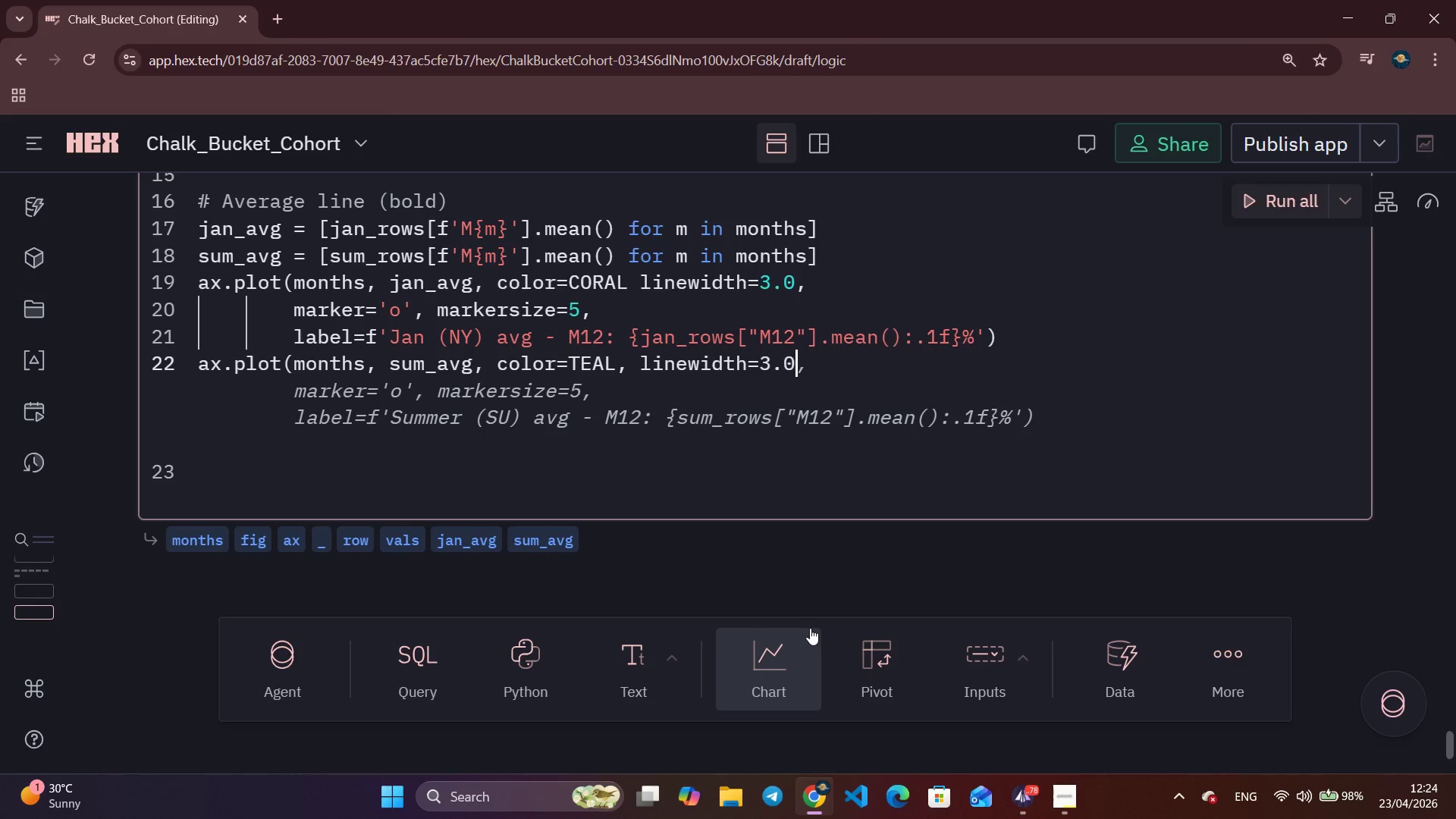 
key(Control+ArrowRight)
 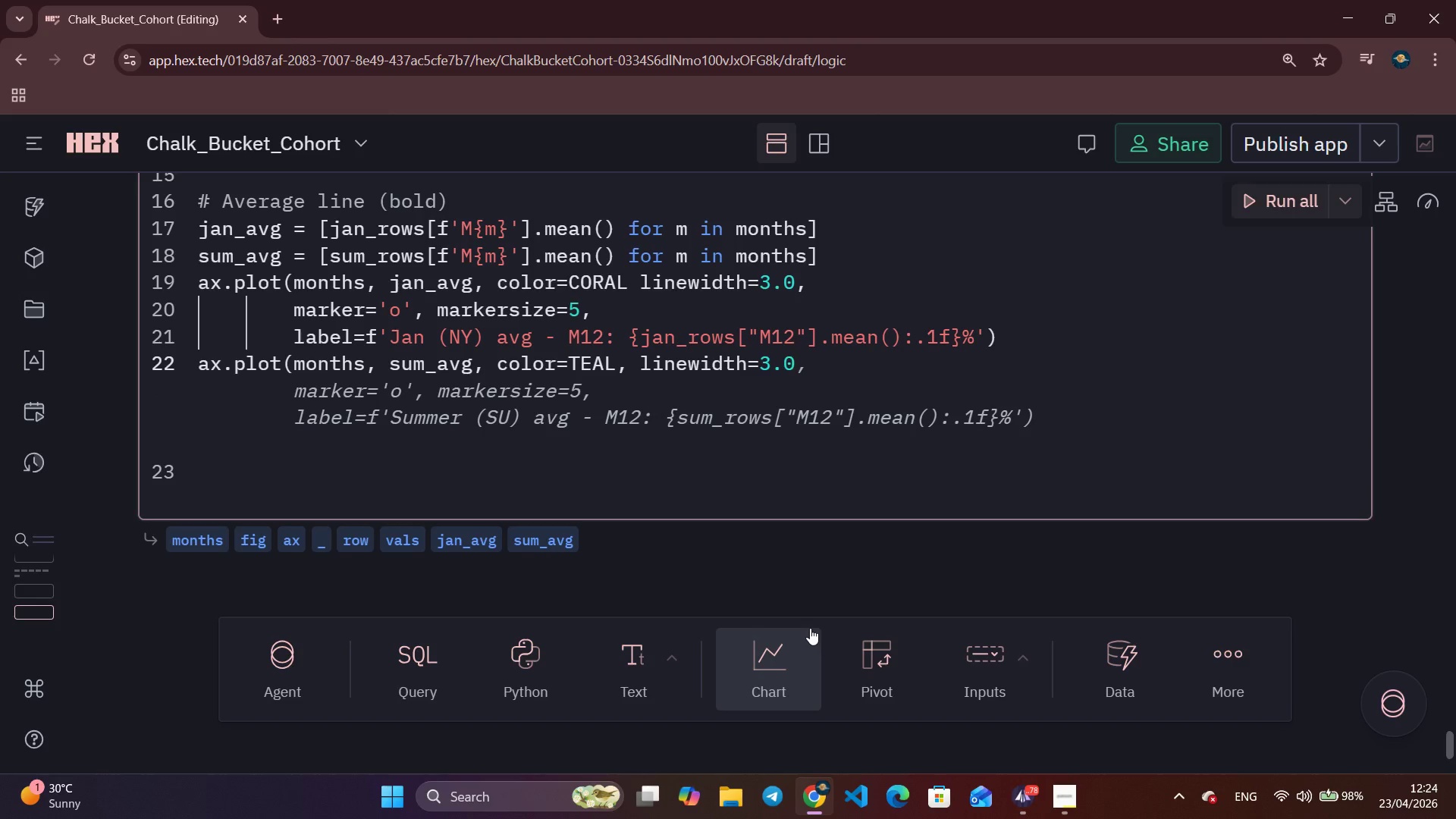 
key(Control+ArrowRight)
 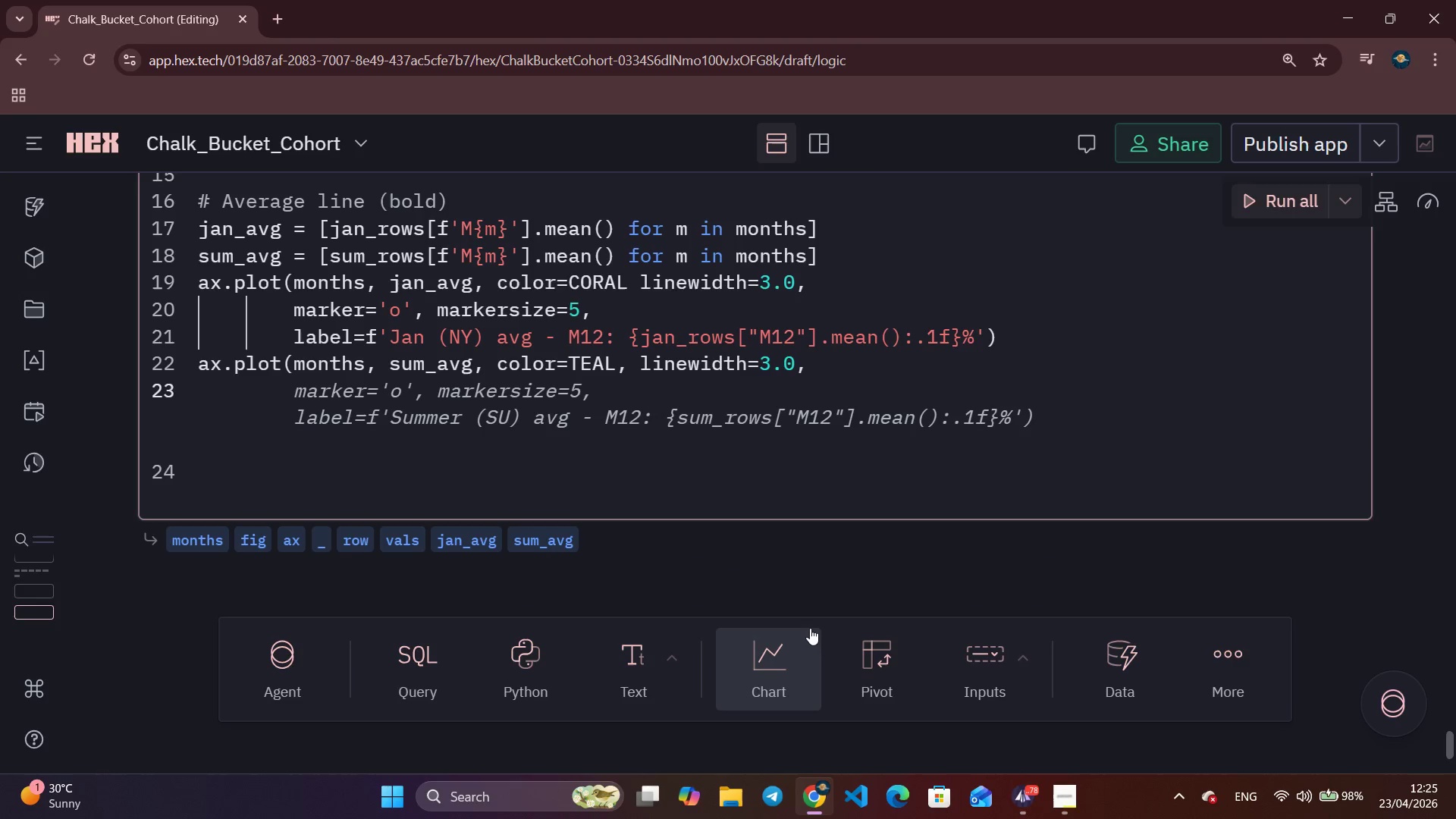 
key(Control+ArrowRight)
 